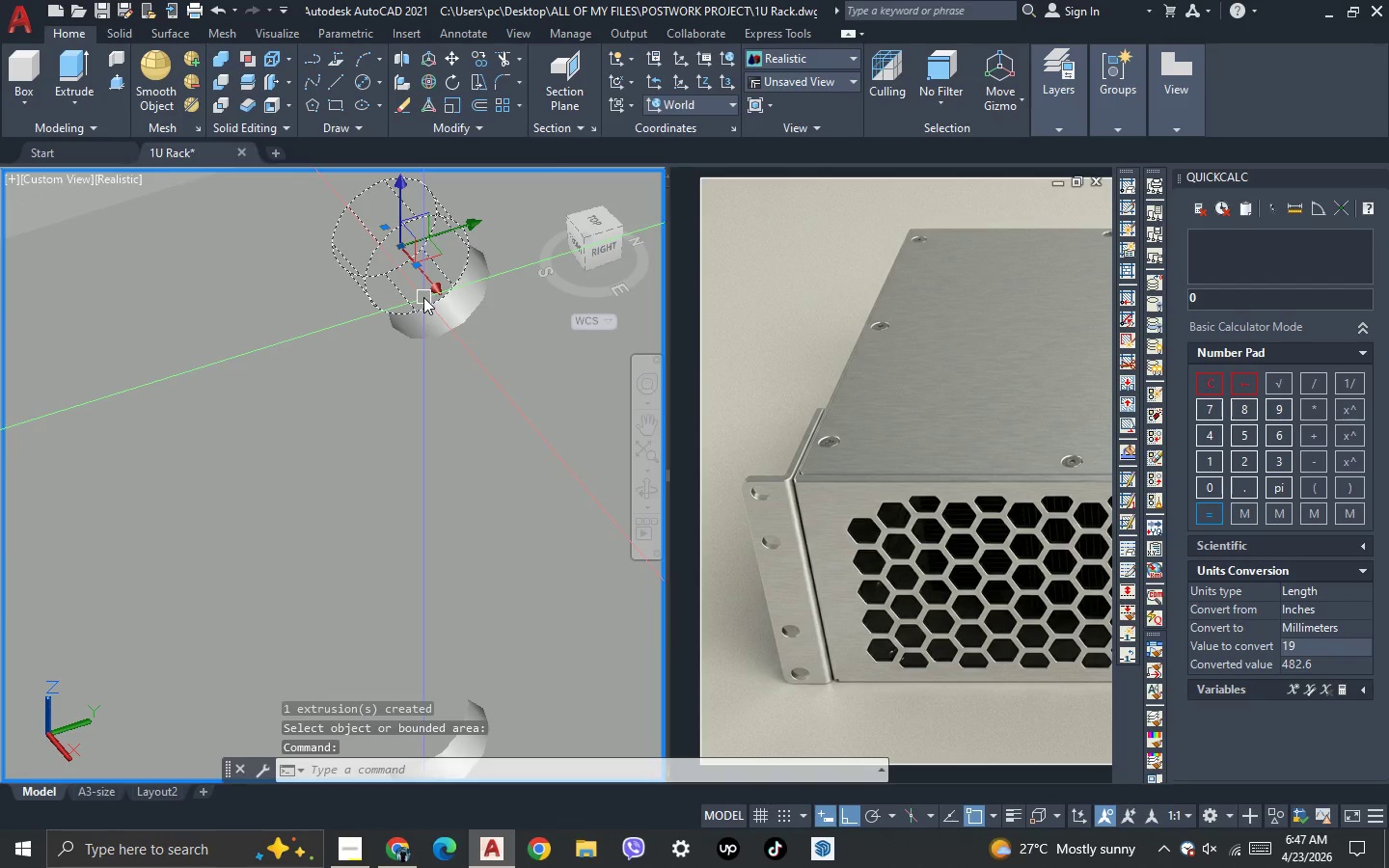 
scroll: coordinate [395, 312], scroll_direction: up, amount: 2.0
 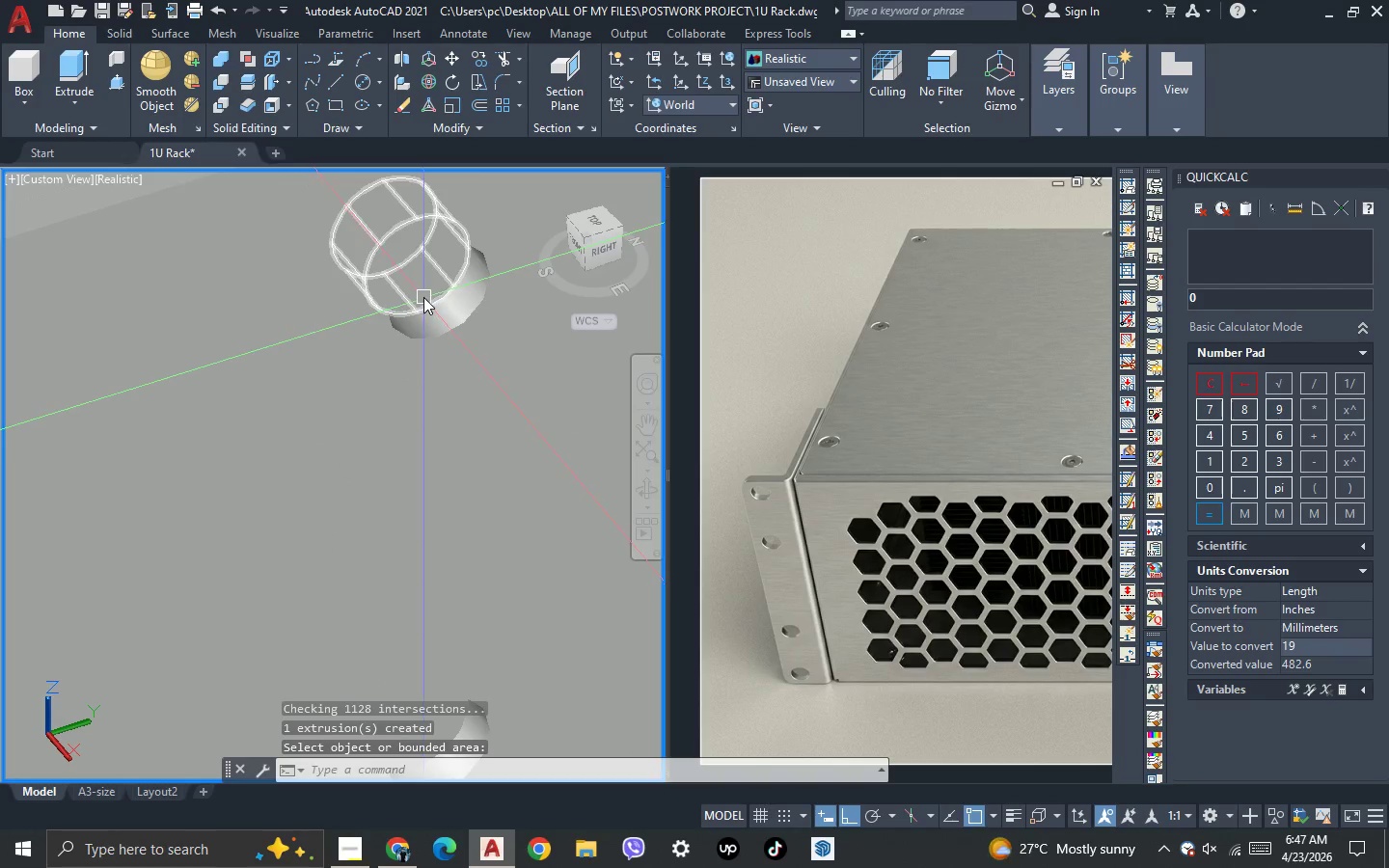 
scroll: coordinate [423, 501], scroll_direction: down, amount: 1.0
 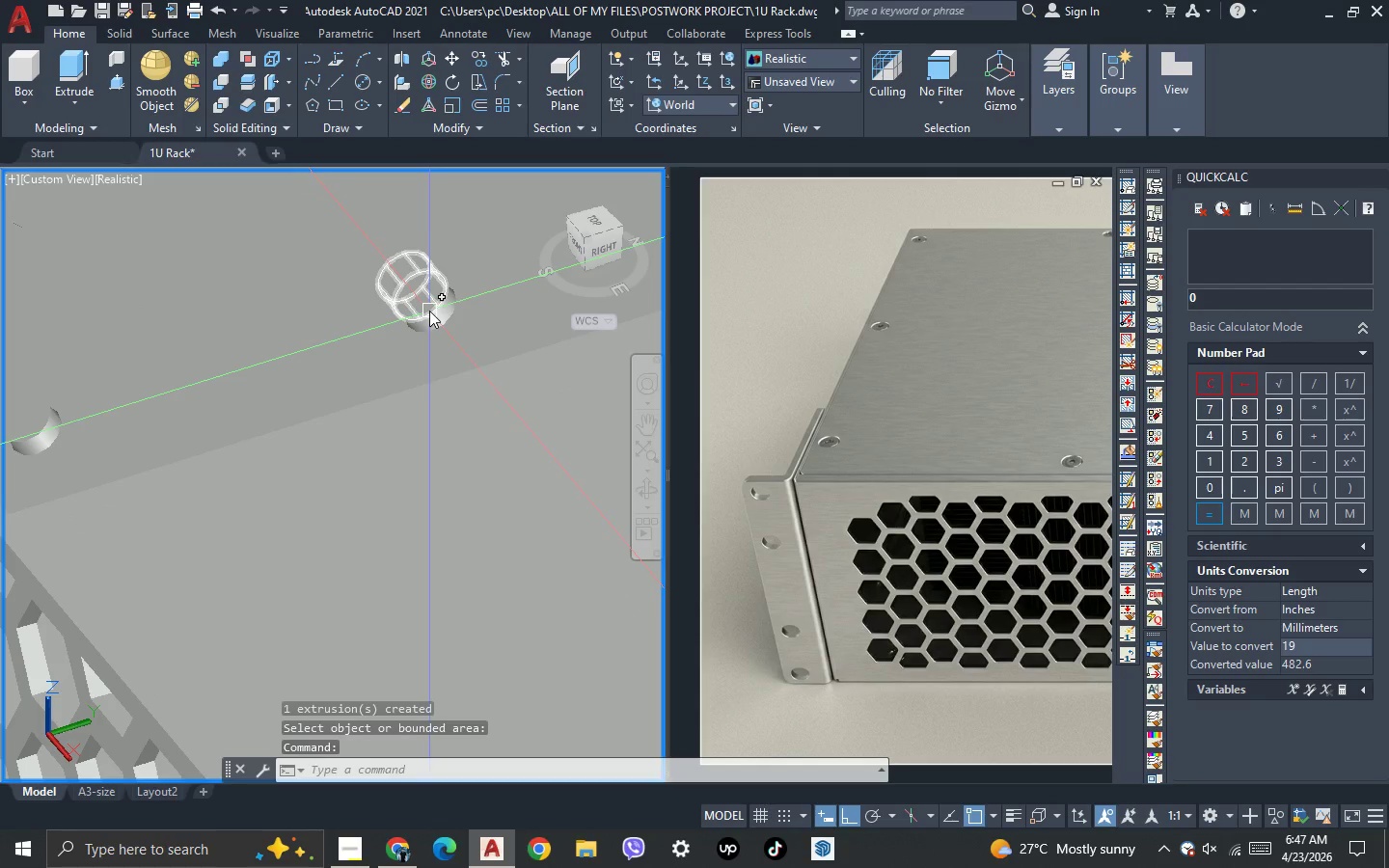 
left_click([429, 310])
 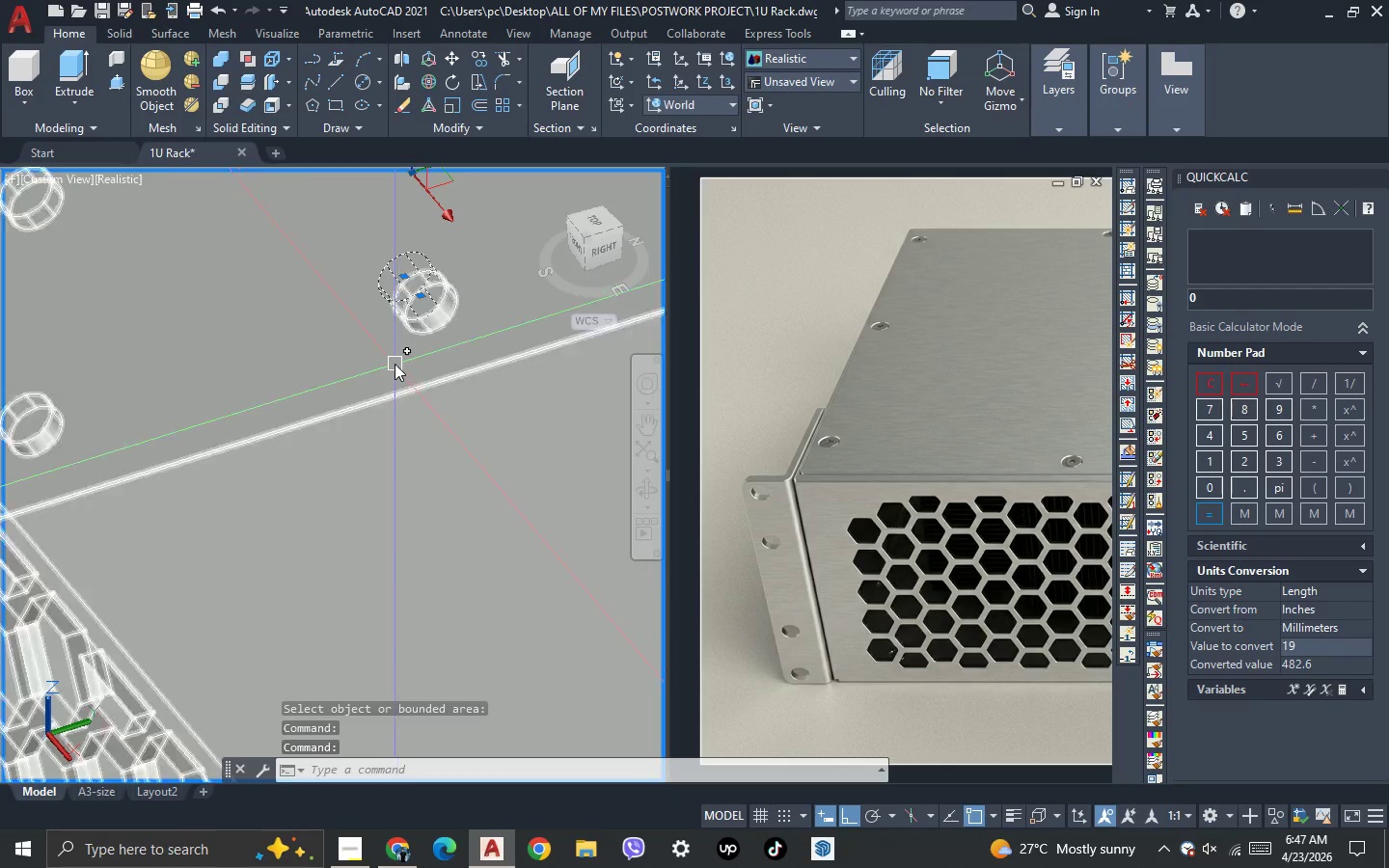 
scroll: coordinate [249, 392], scroll_direction: up, amount: 3.0
 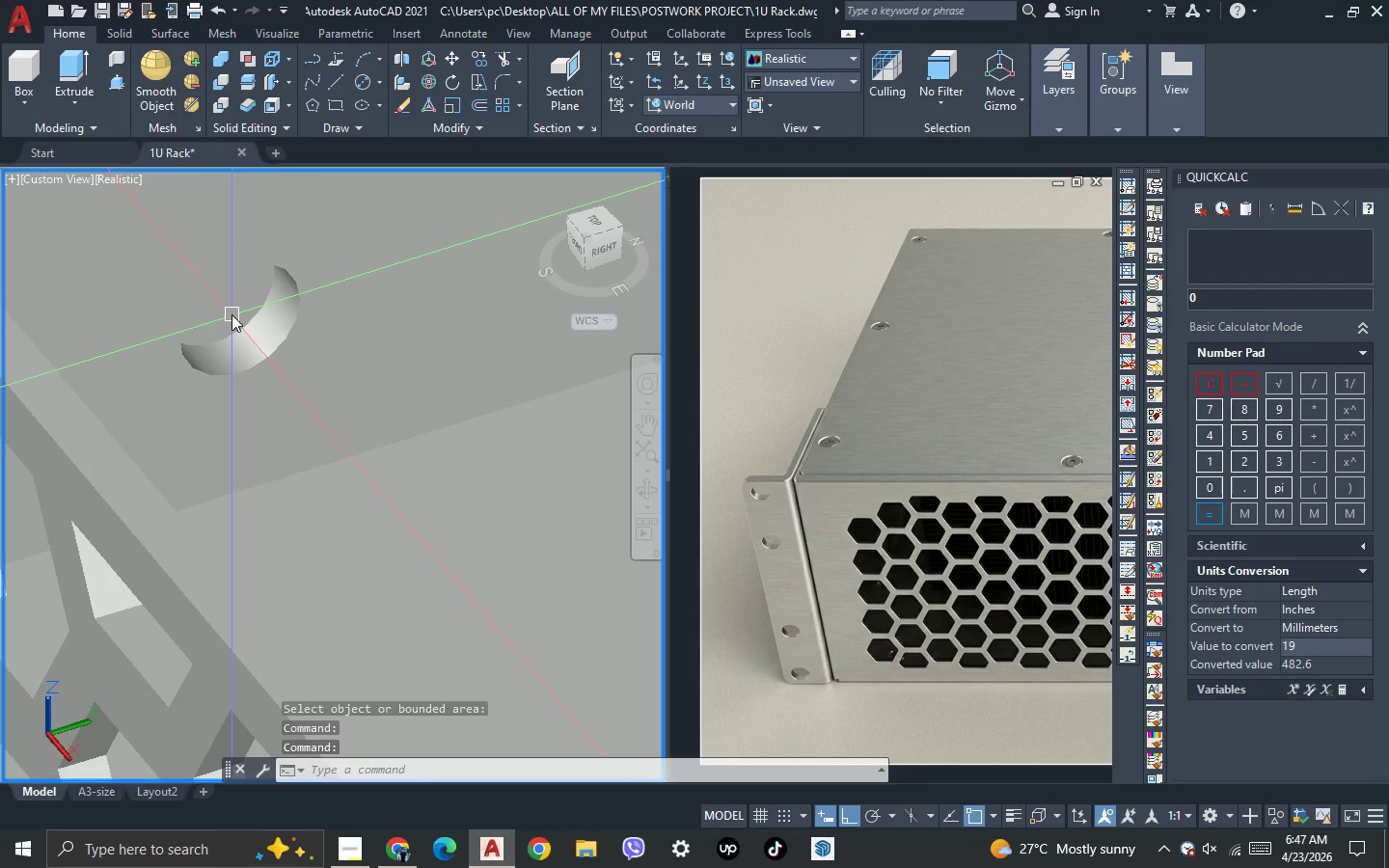 
left_click([232, 314])
 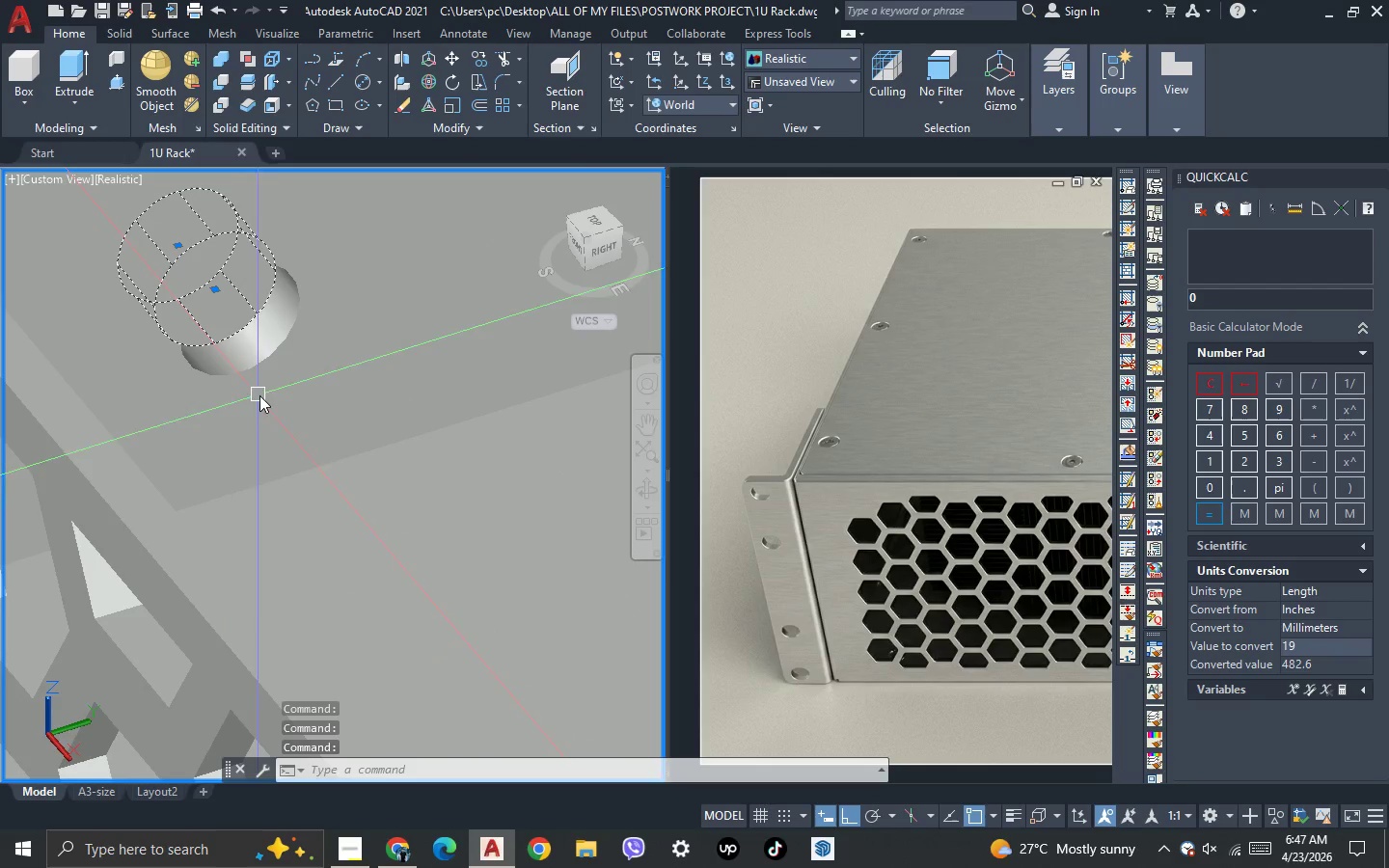 
key(Delete)
 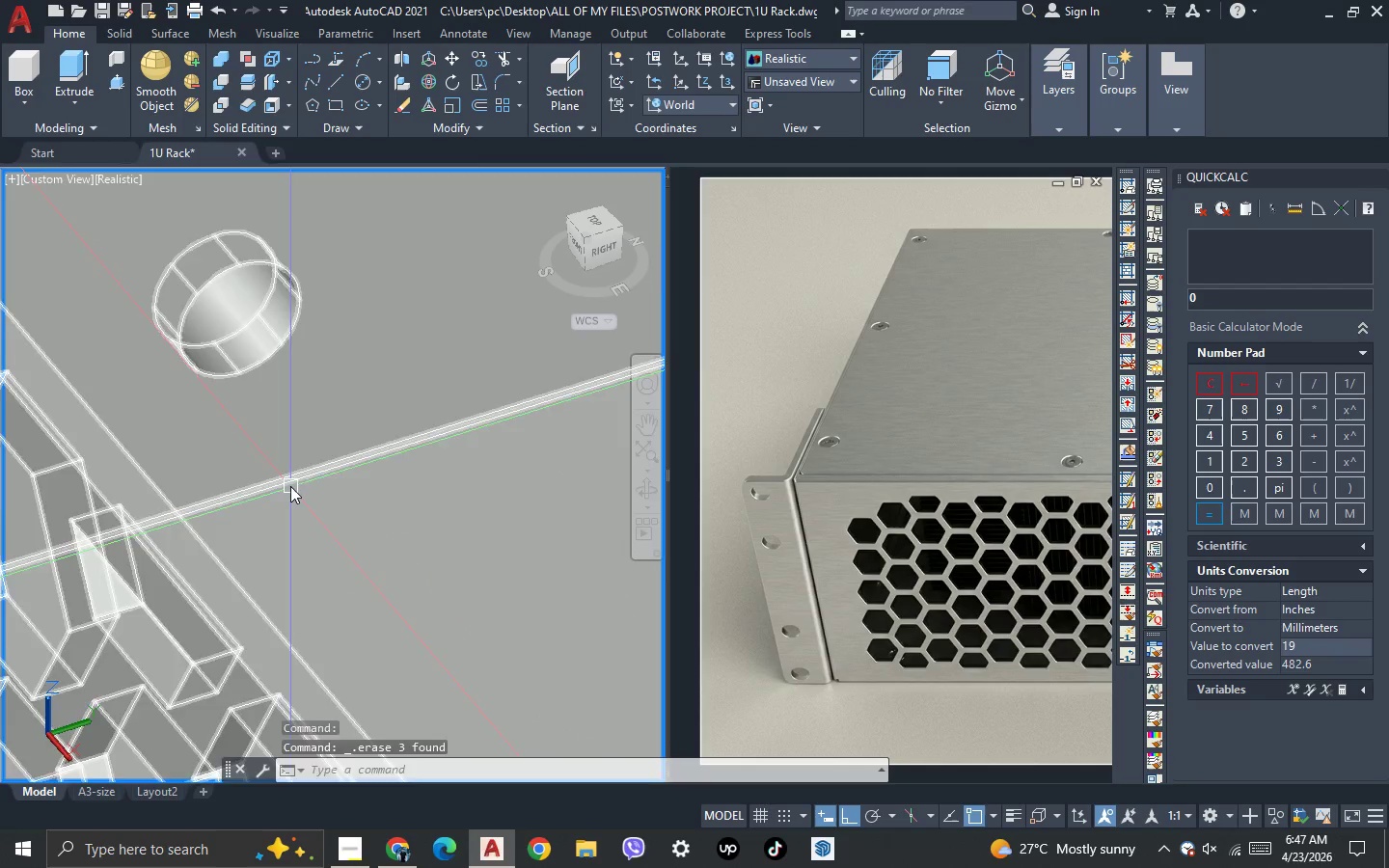 
scroll: coordinate [286, 429], scroll_direction: down, amount: 1.0
 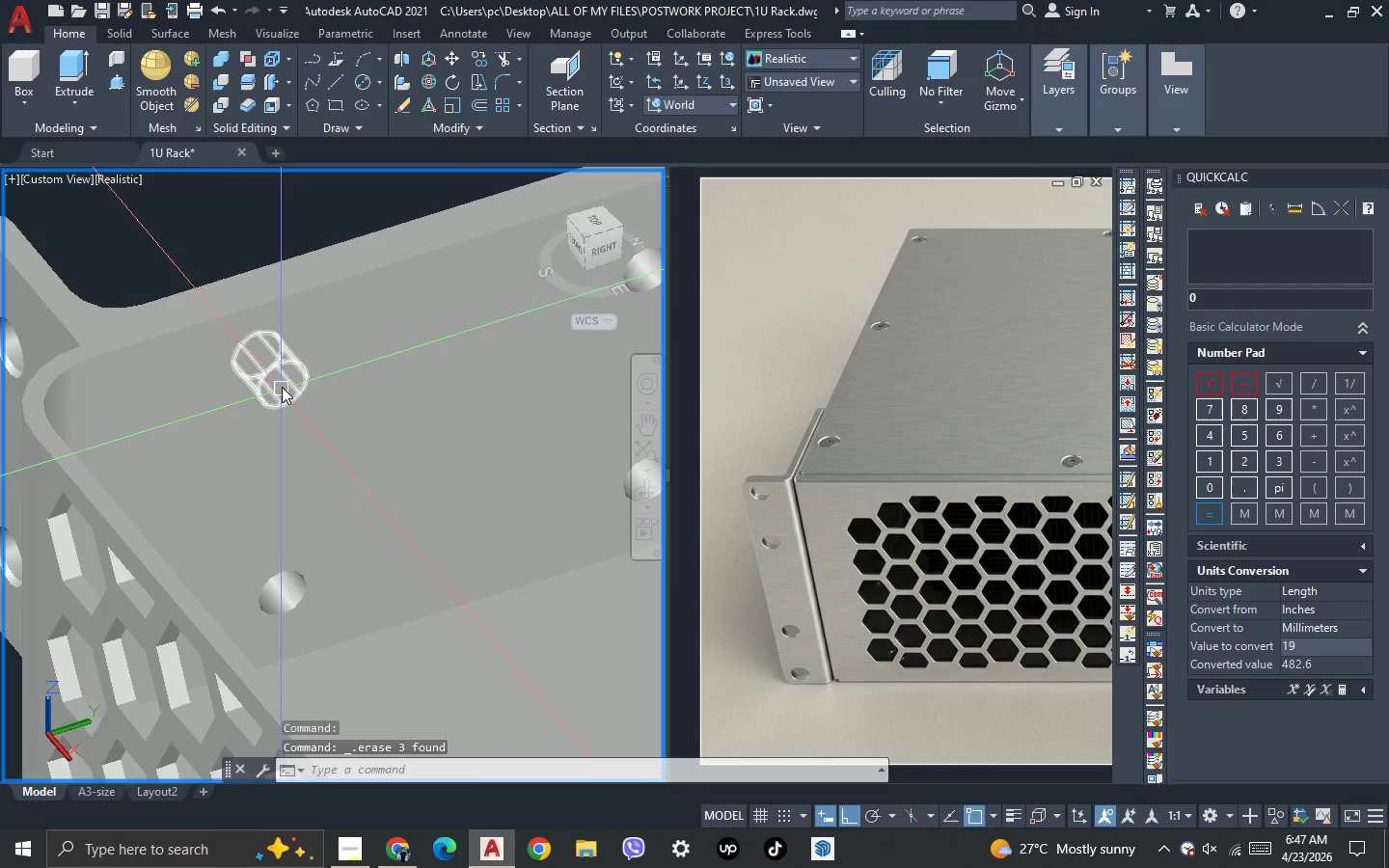 
left_click([282, 387])
 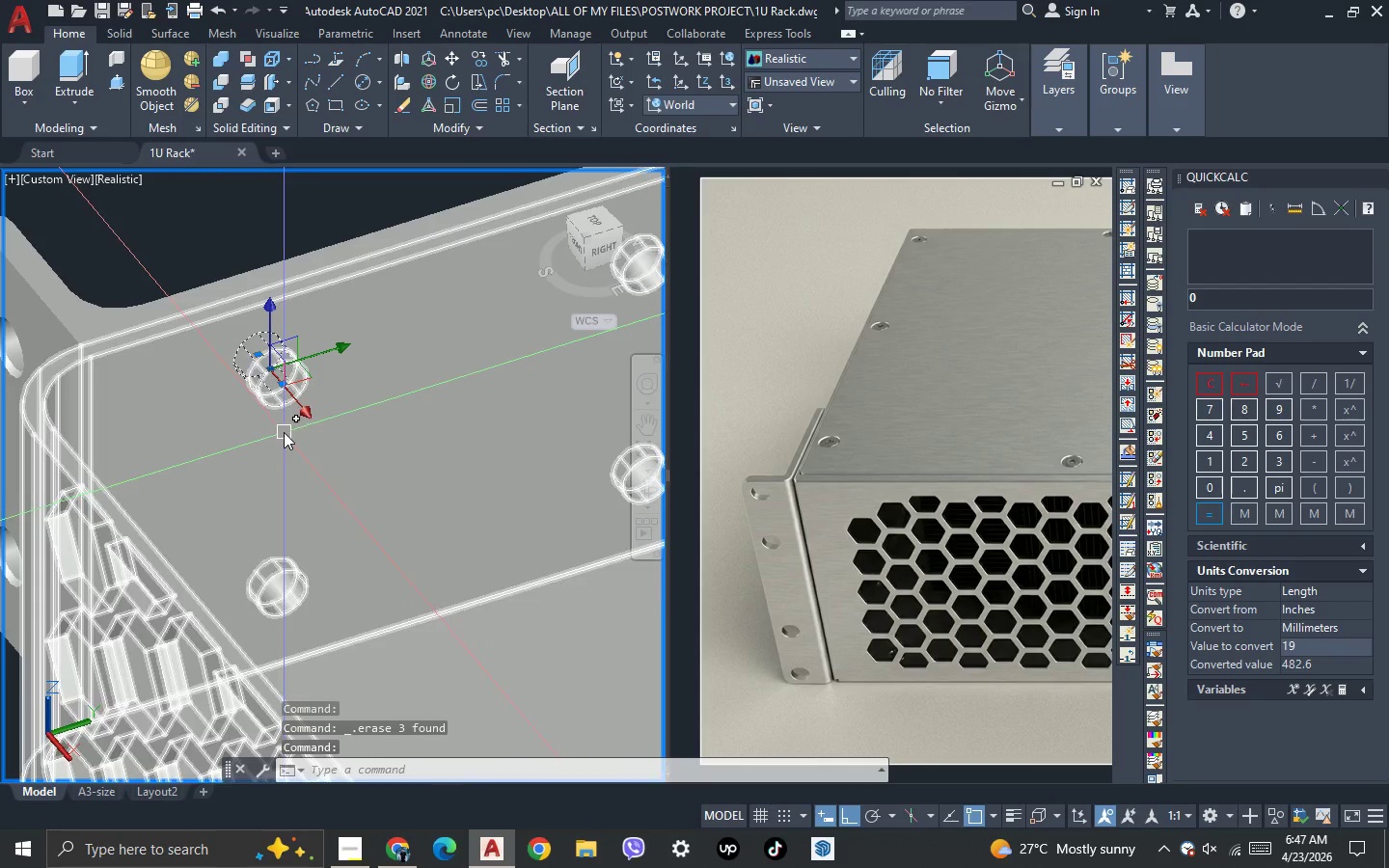 
key(Control+Shift+C)
 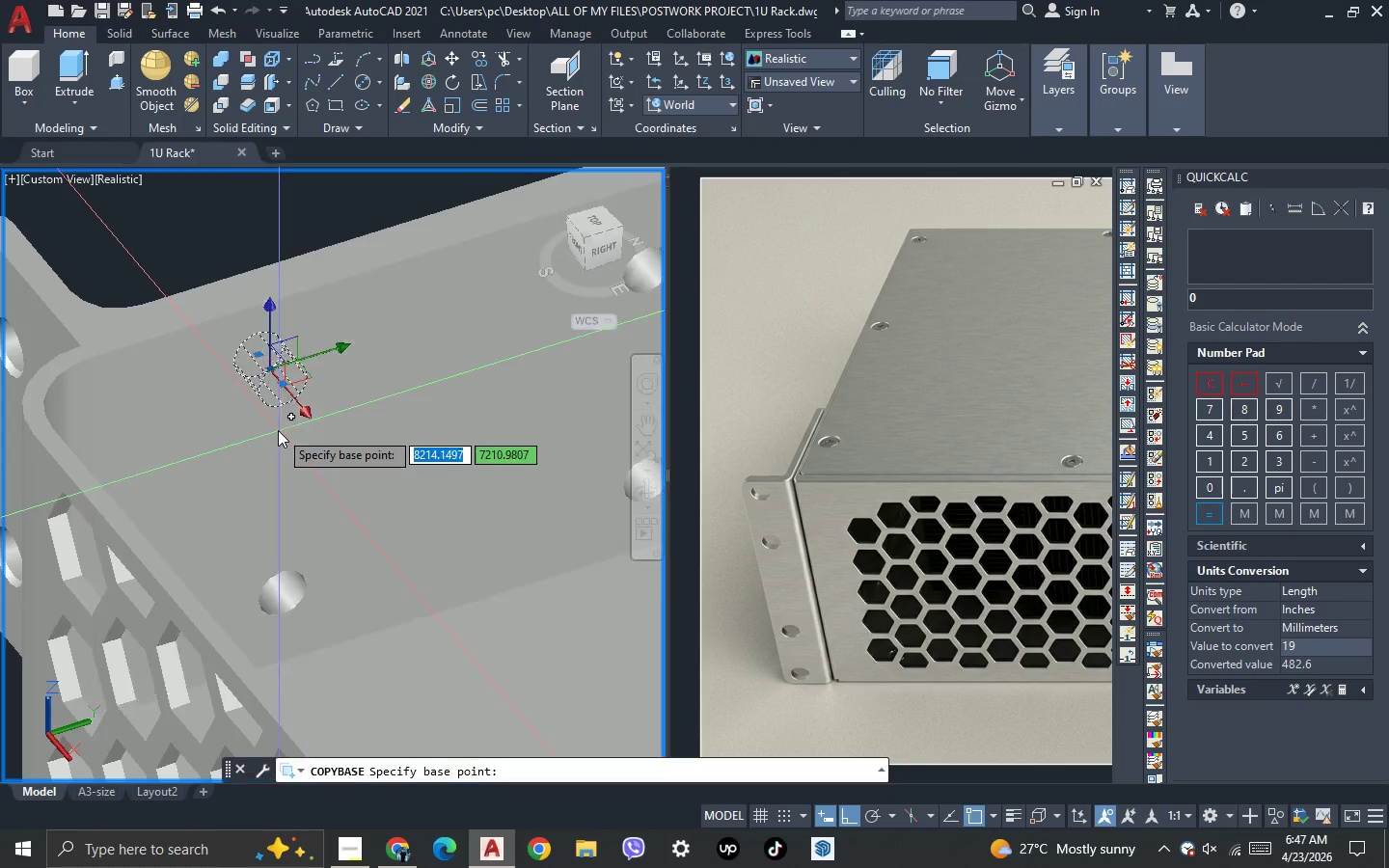 
scroll: coordinate [278, 428], scroll_direction: up, amount: 2.0
 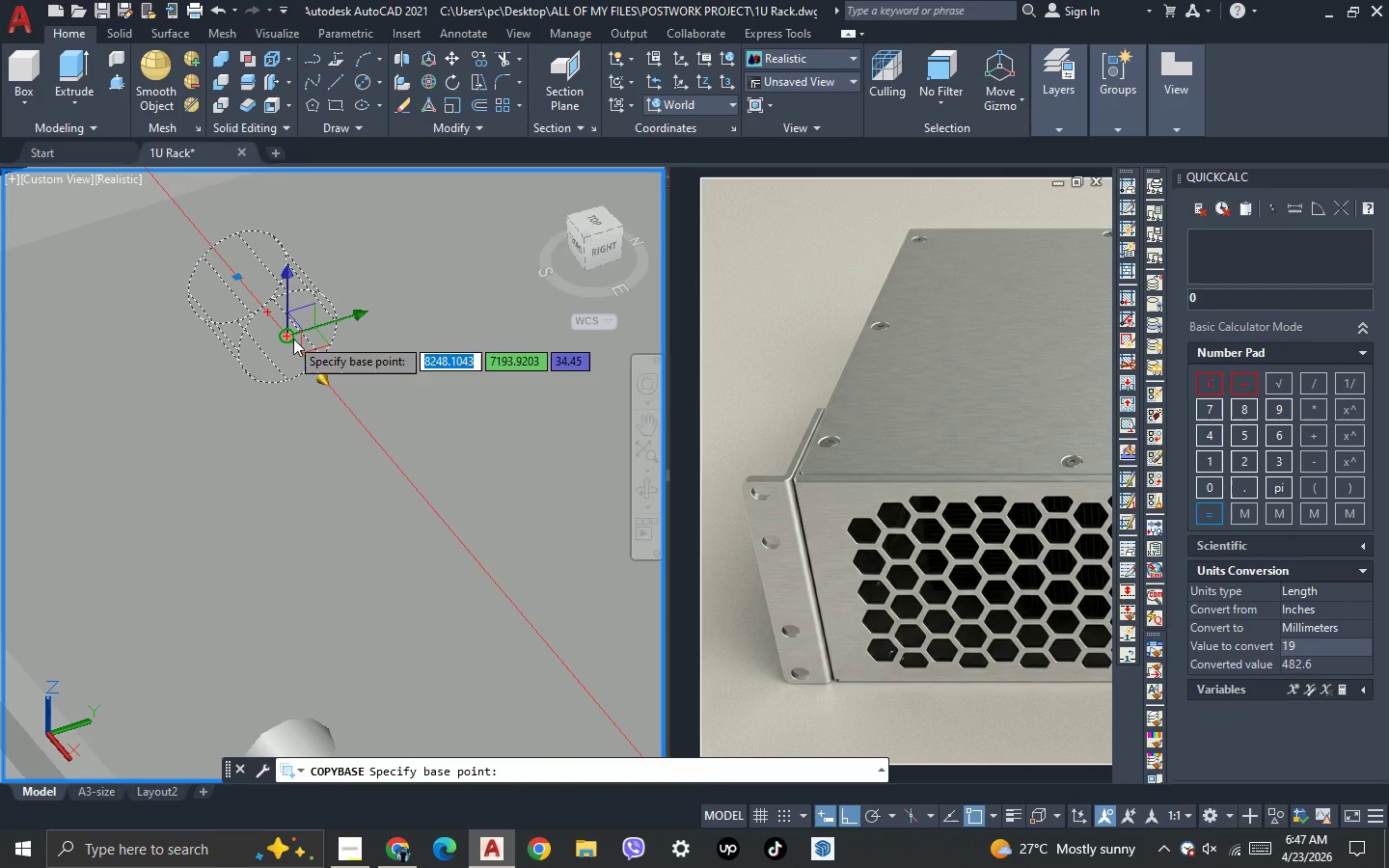 
key(Escape)
 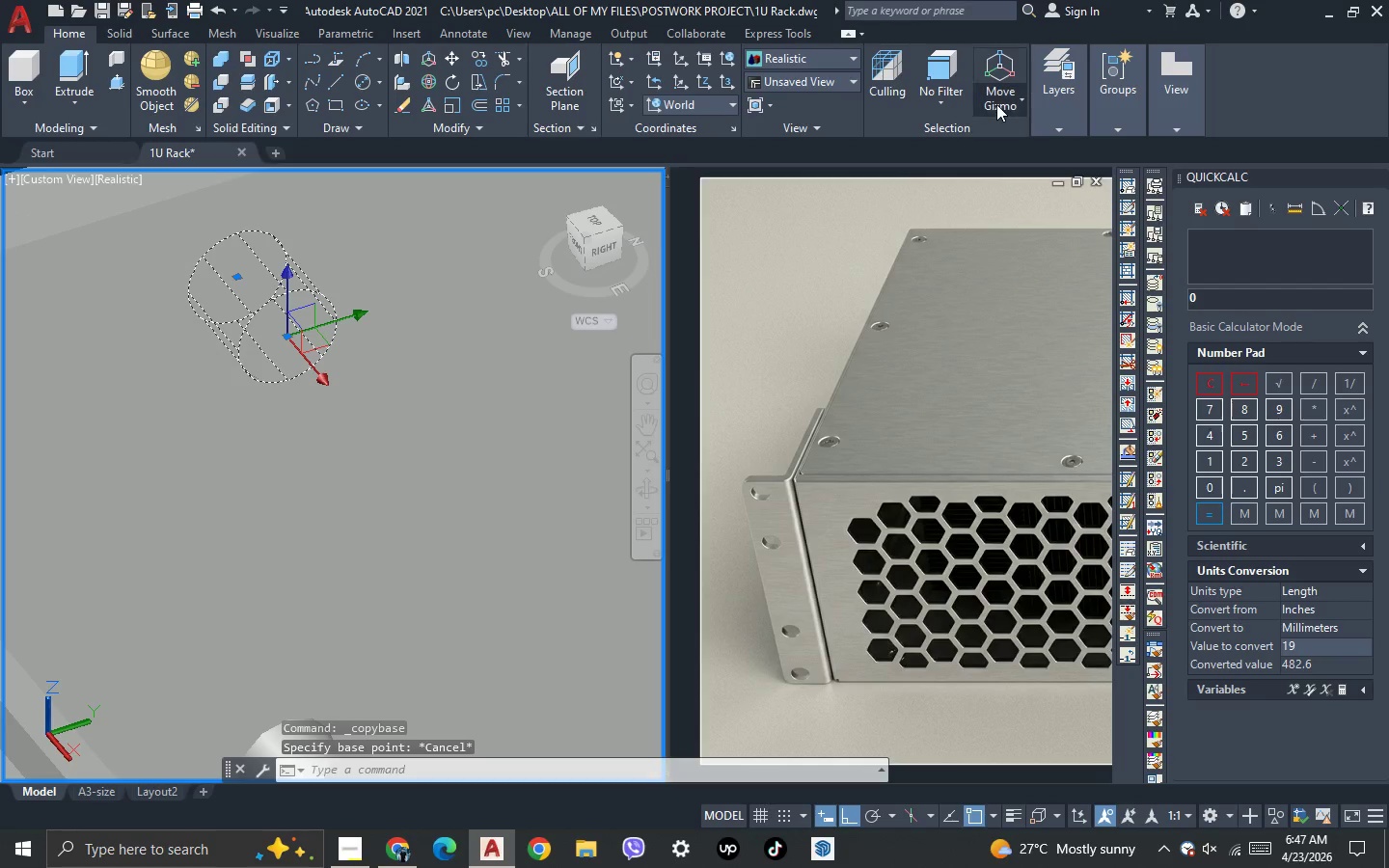 
left_click([996, 104])
 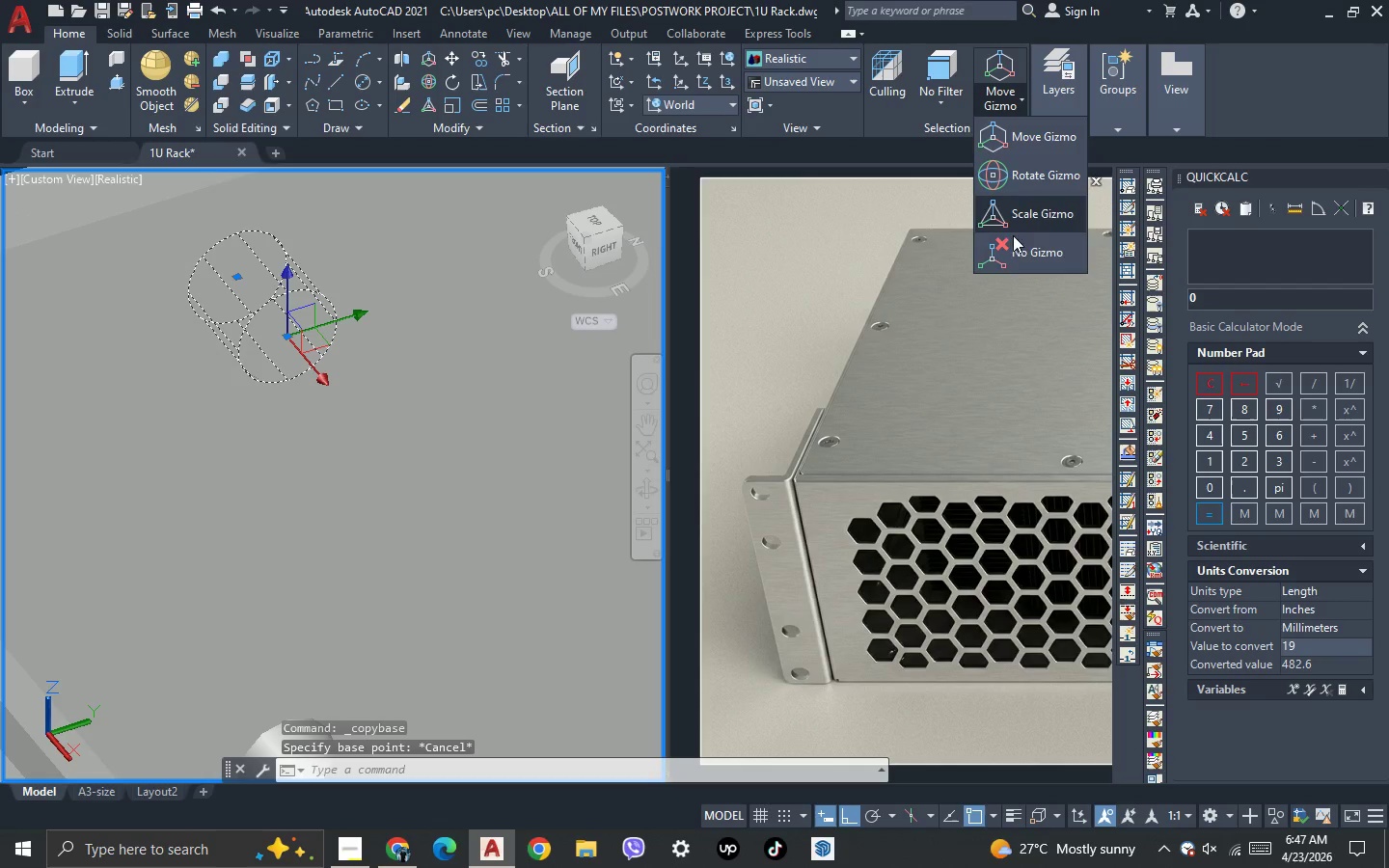 
left_click([1013, 255])
 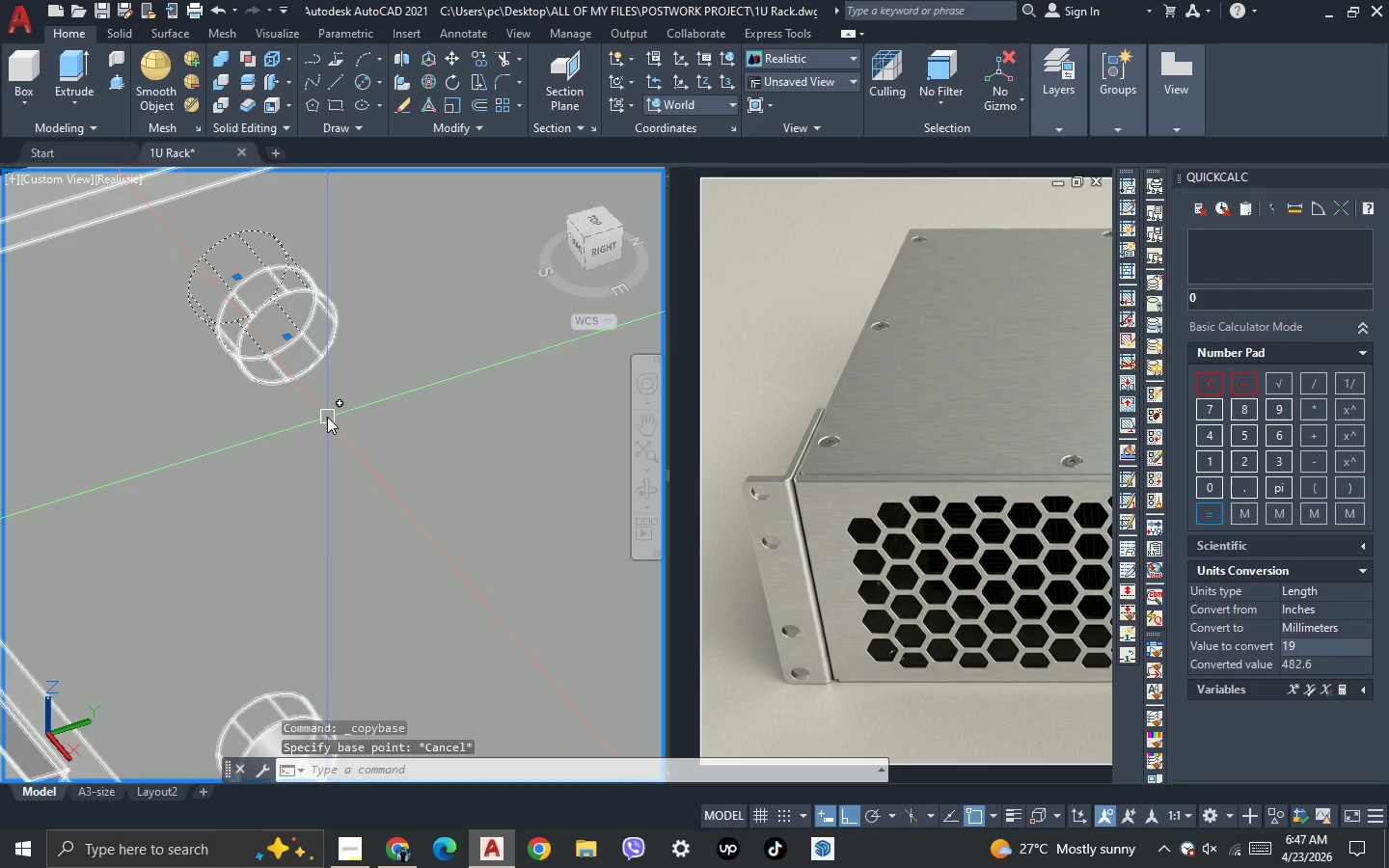 
key(Control+Shift+C)
 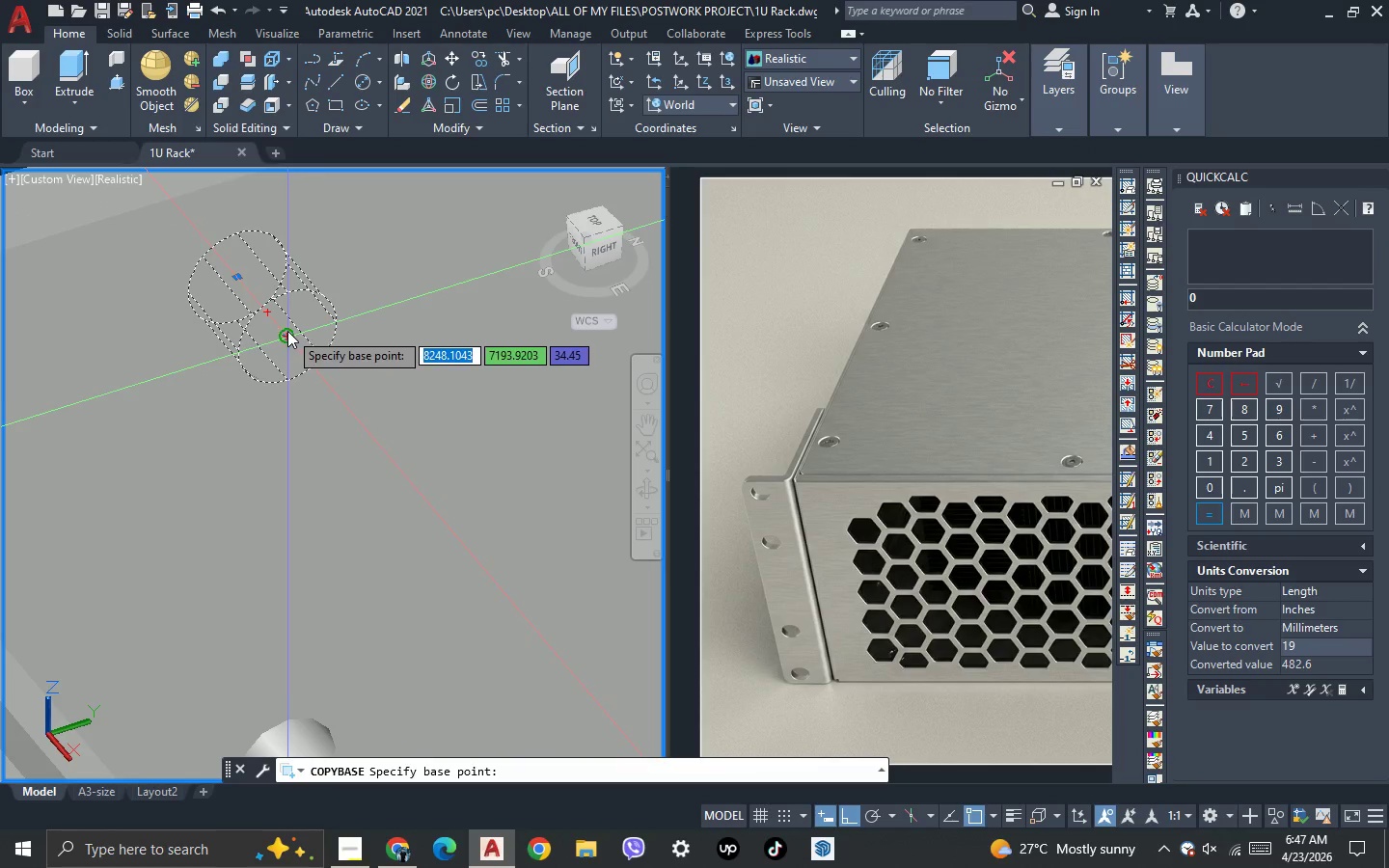 
left_click([286, 330])
 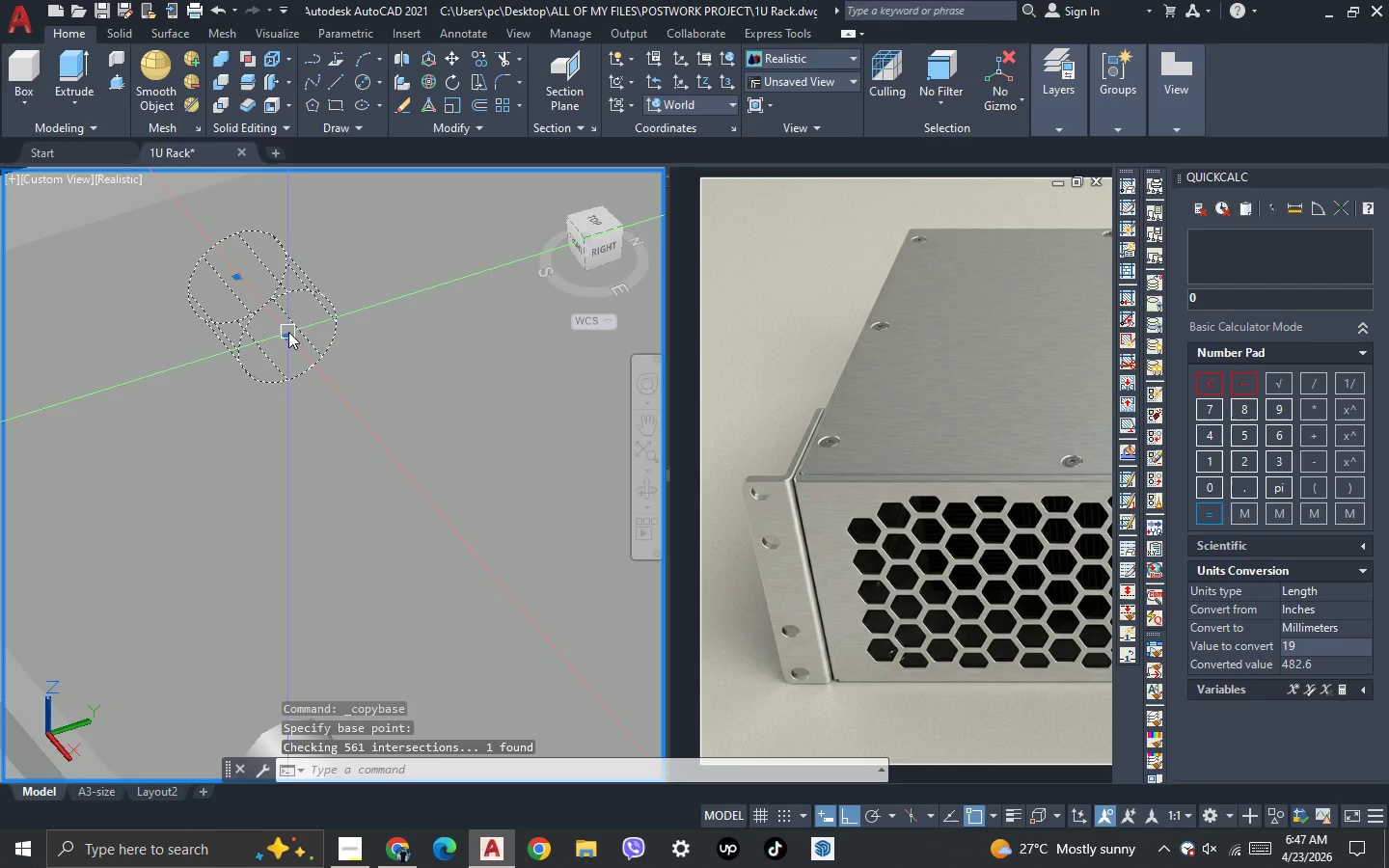 
scroll: coordinate [300, 475], scroll_direction: down, amount: 1.0
 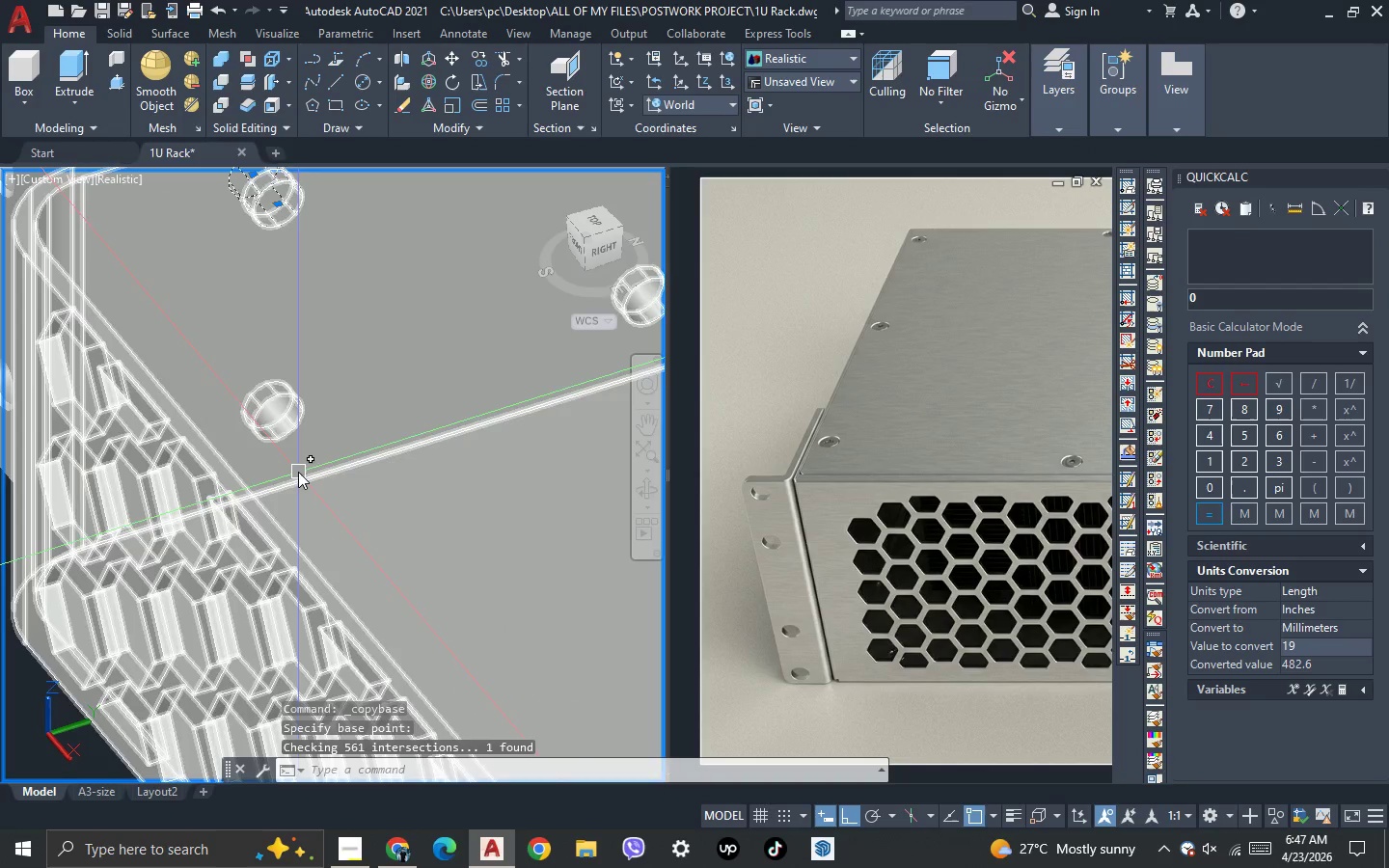 
key(Control+V)
 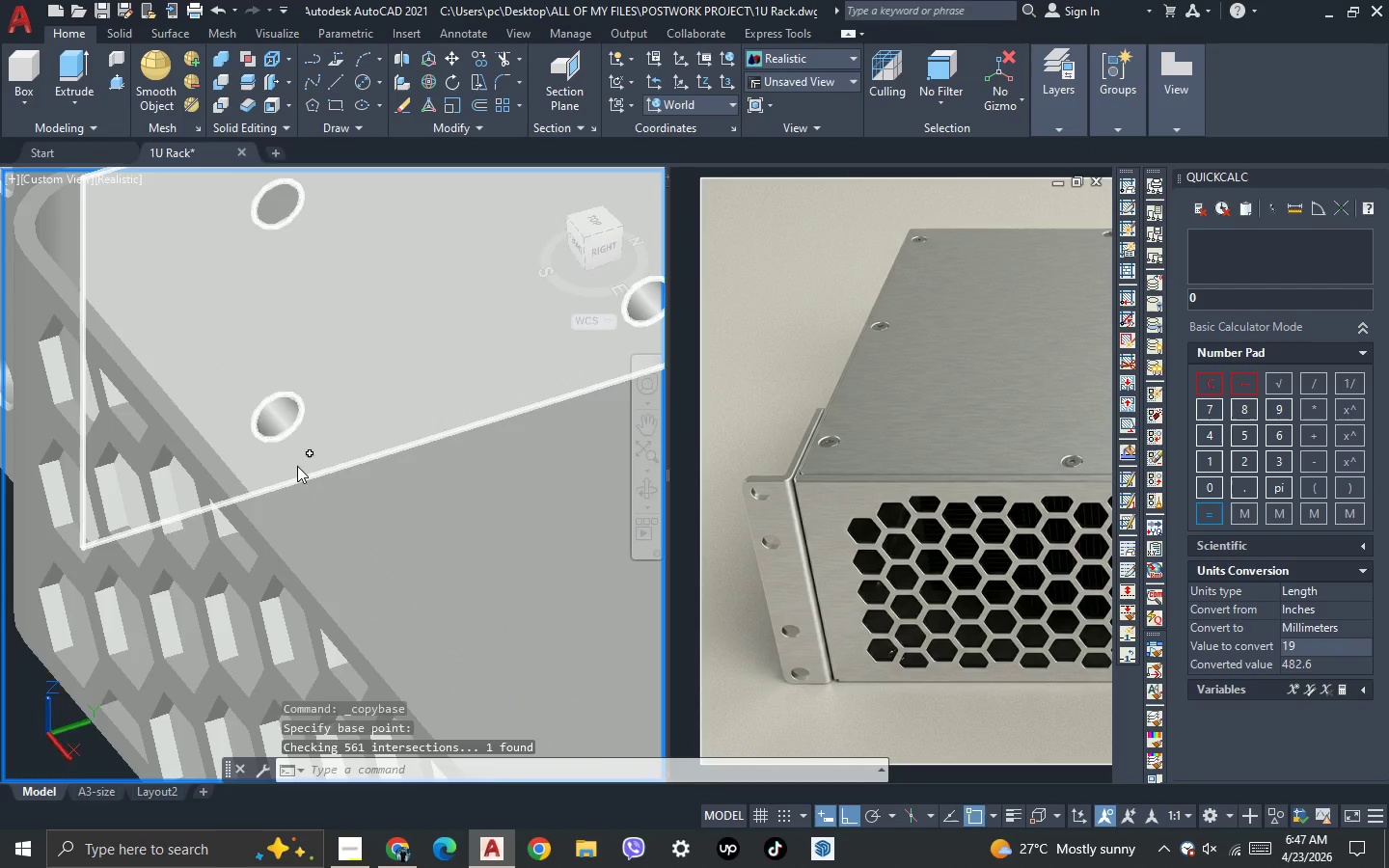 
scroll: coordinate [297, 466], scroll_direction: up, amount: 2.0
 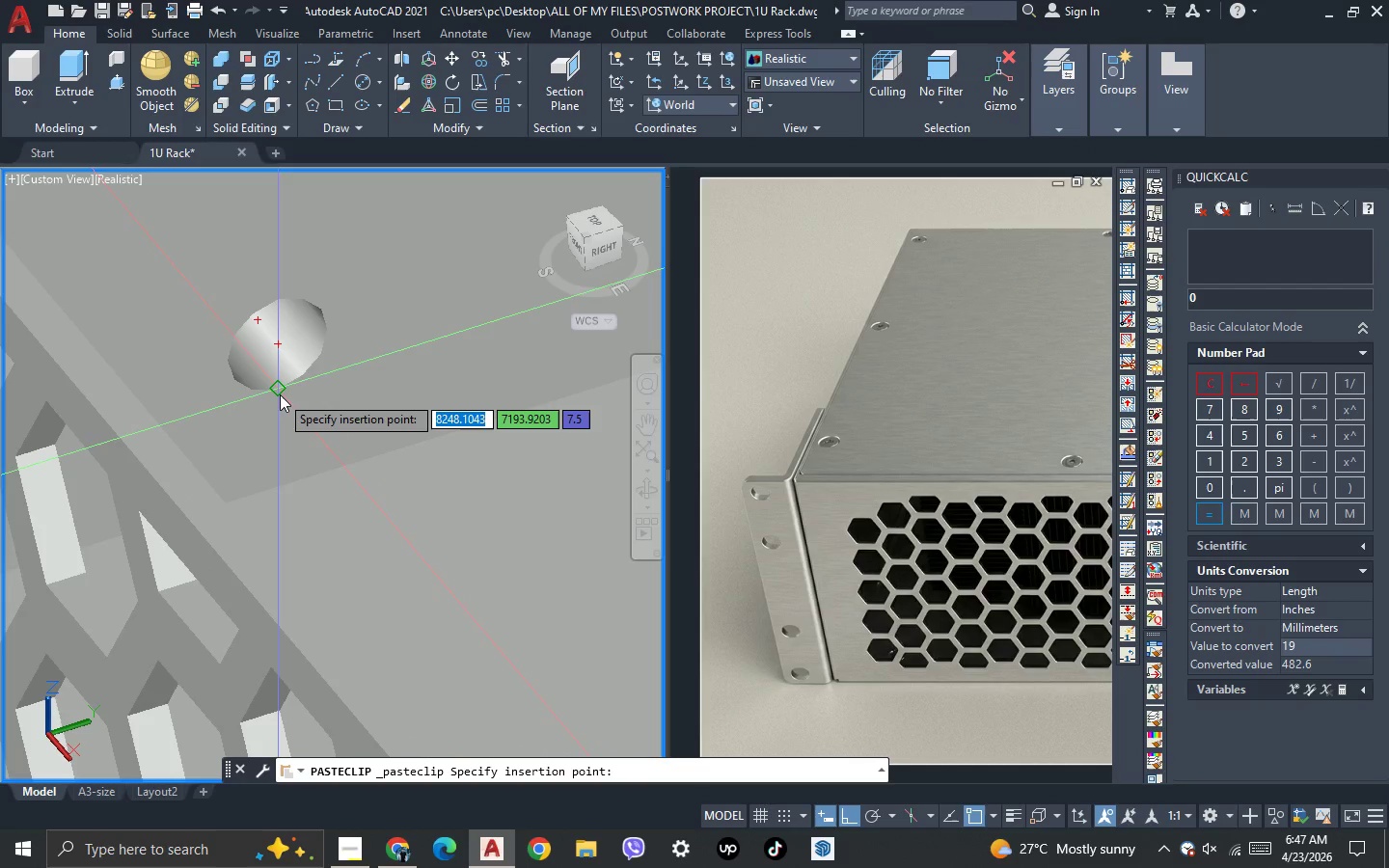 
left_click([282, 346])
 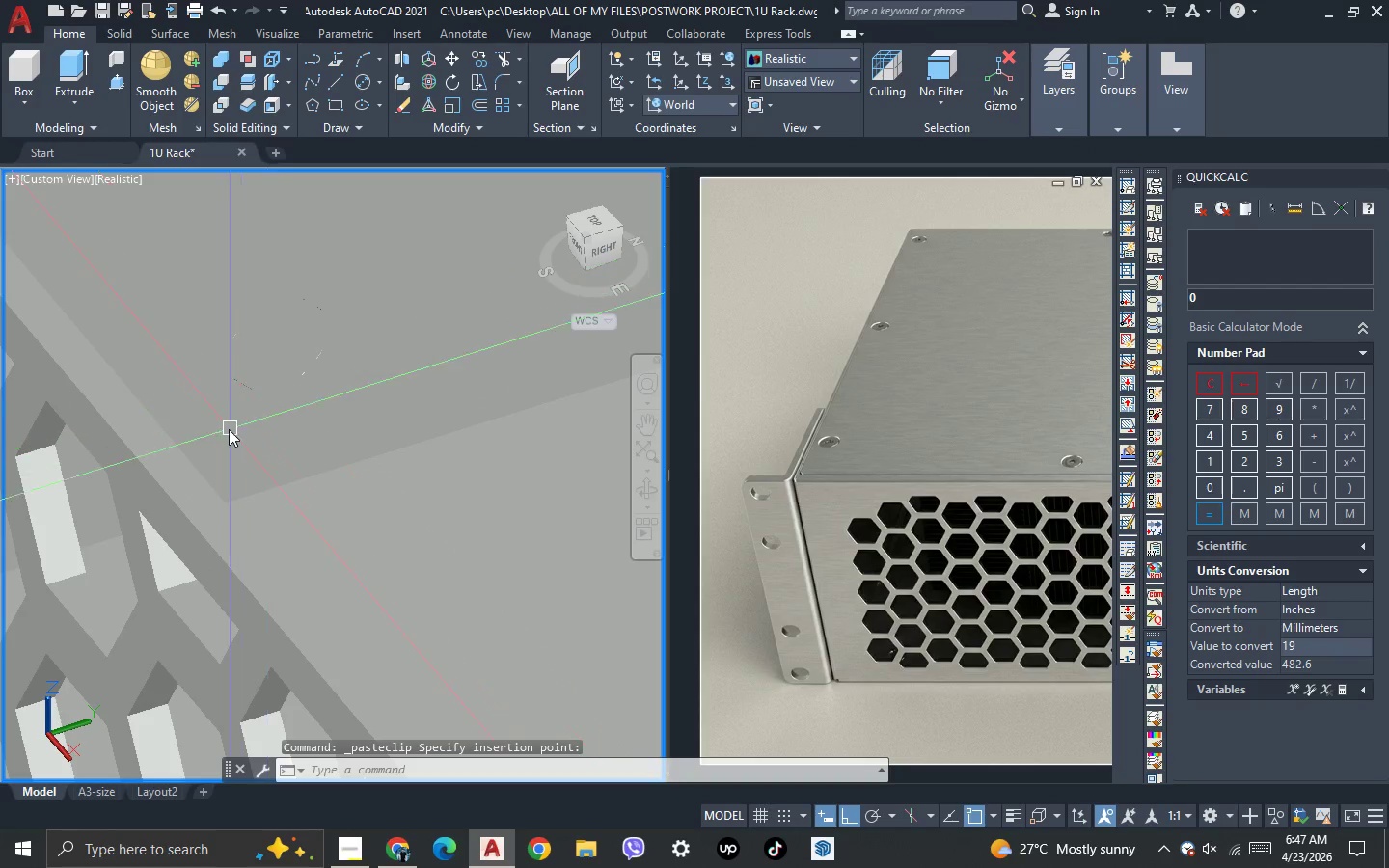 
scroll: coordinate [311, 393], scroll_direction: down, amount: 3.0
 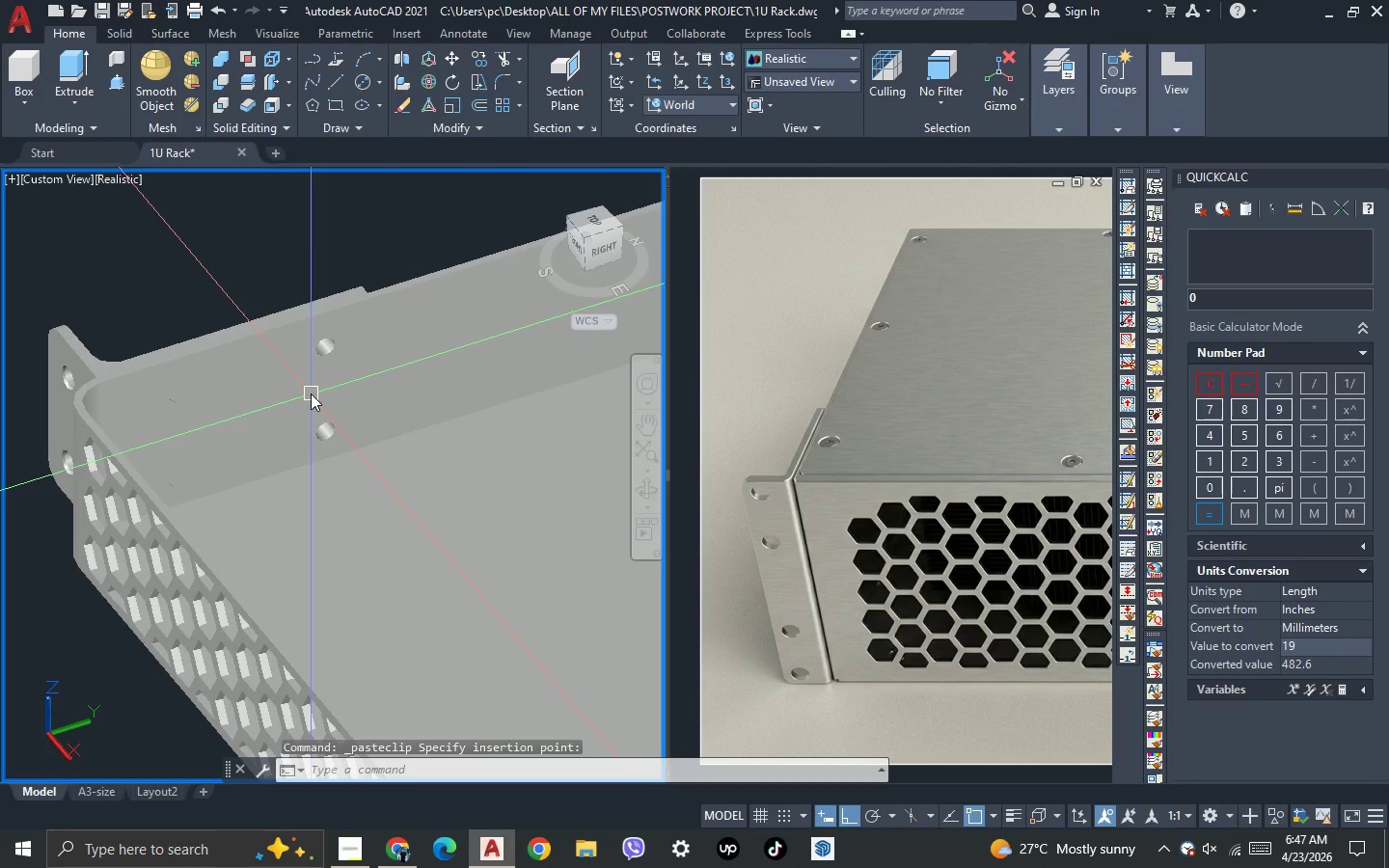 
key(Control+ControlLeft)
 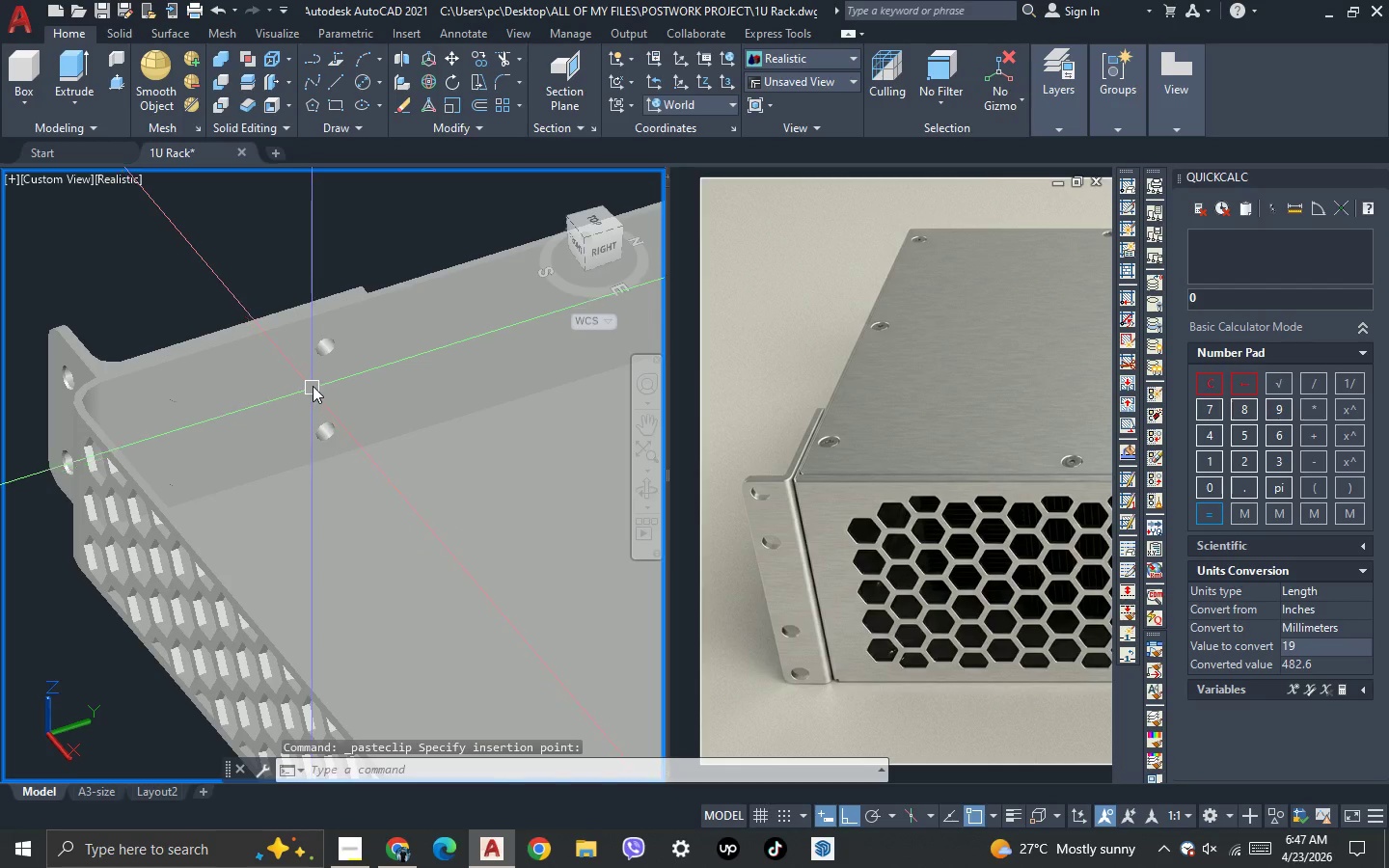 
key(Control+V)
 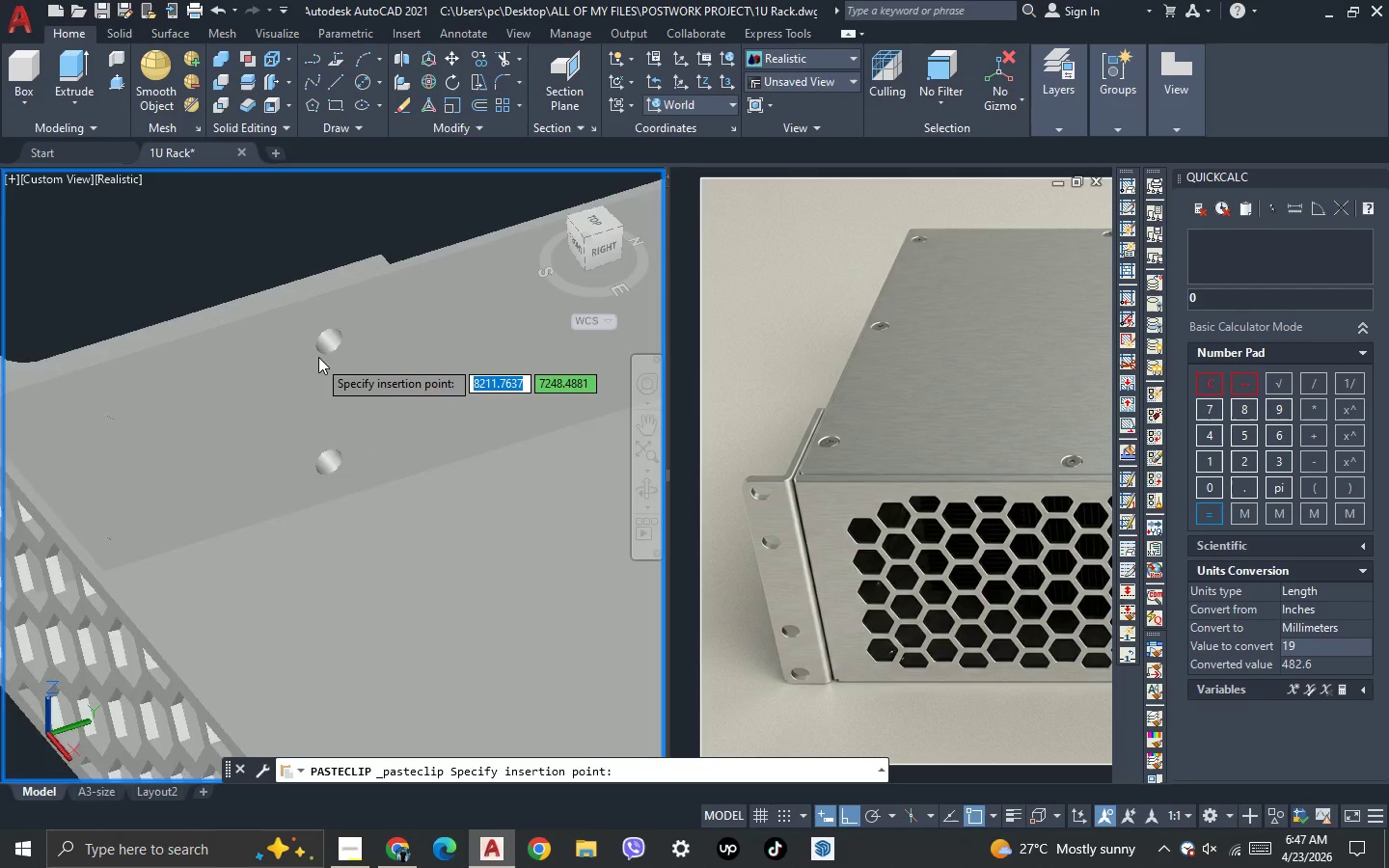 
scroll: coordinate [318, 356], scroll_direction: up, amount: 3.0
 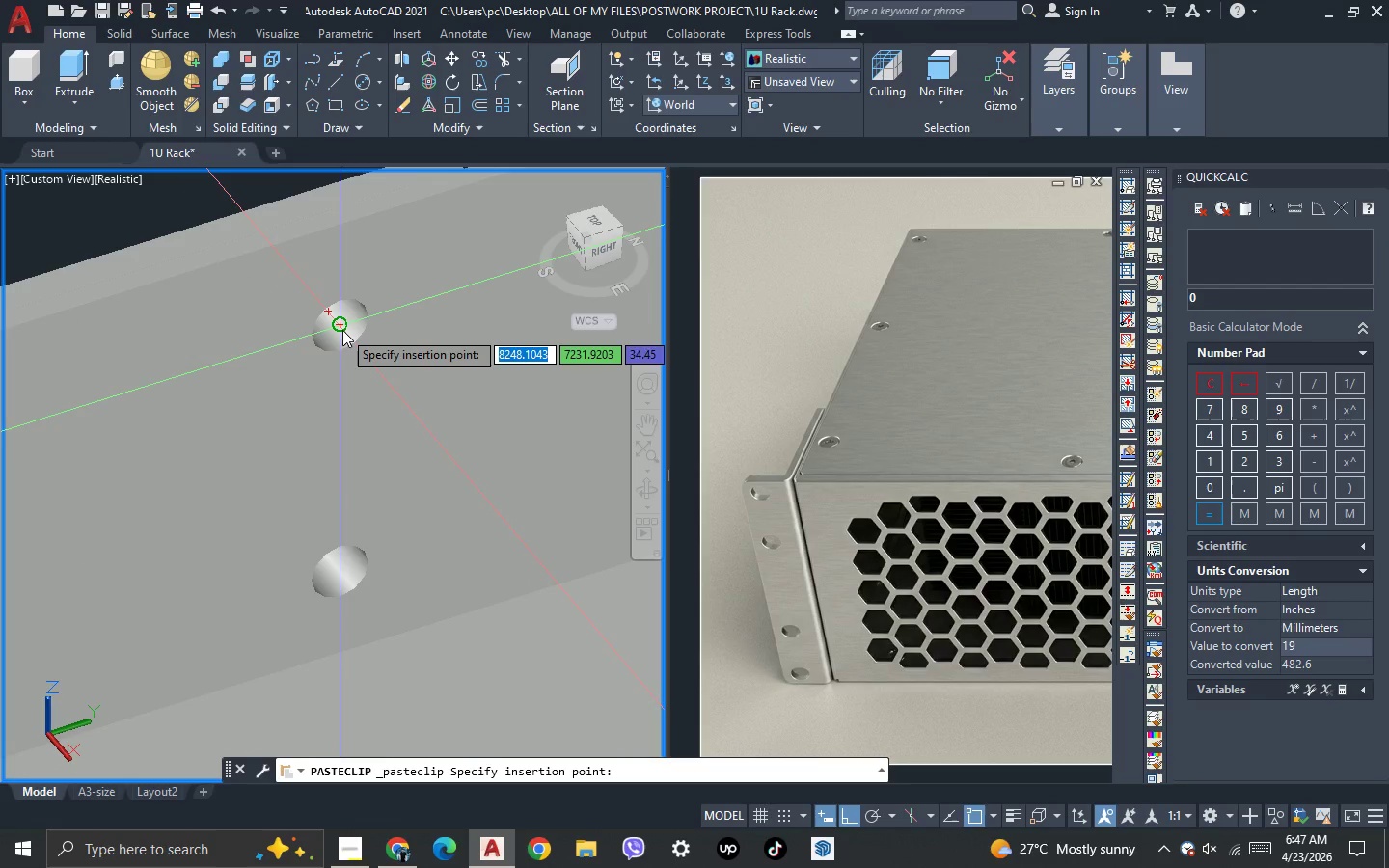 
left_click([342, 330])
 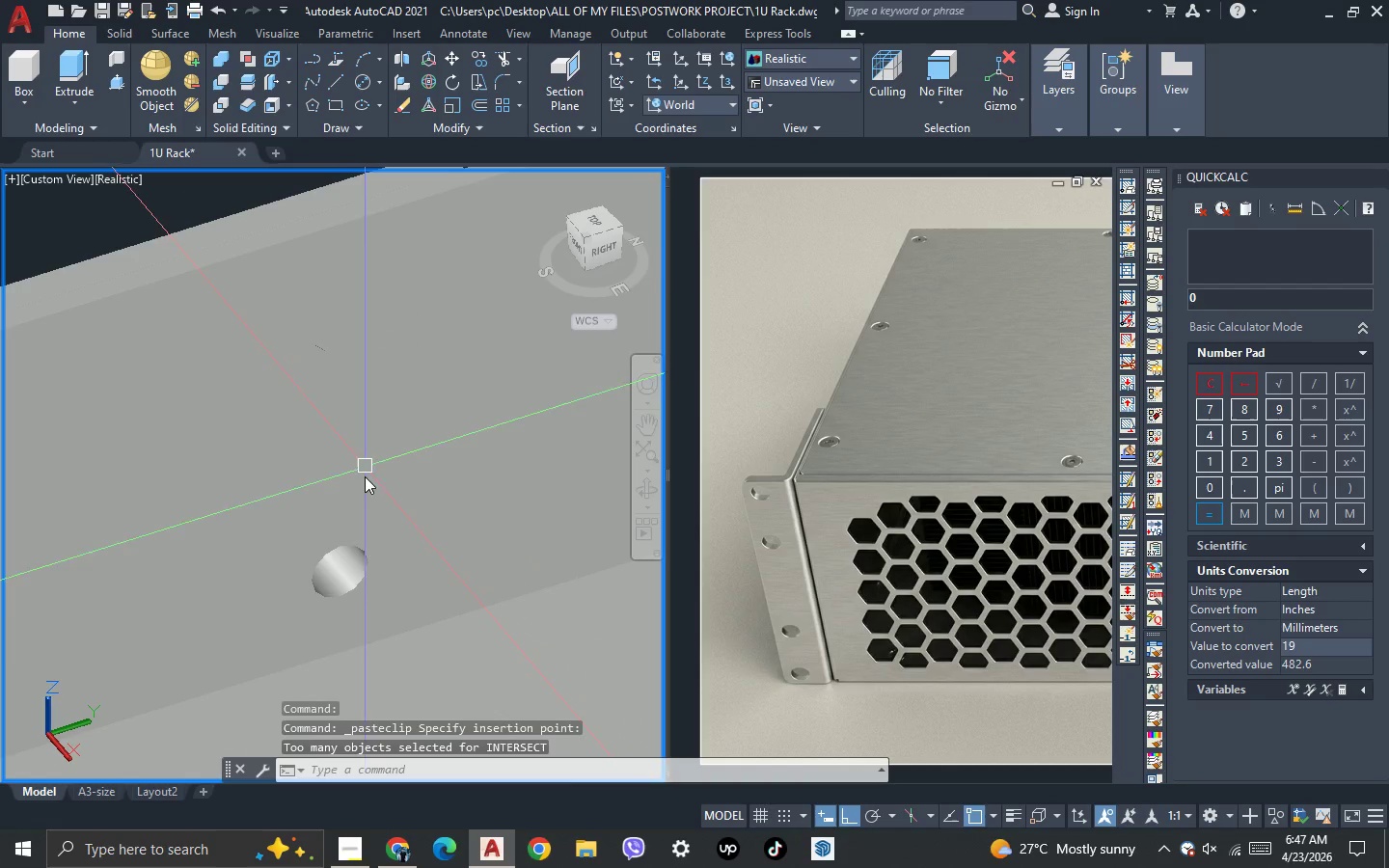 
key(Control+V)
 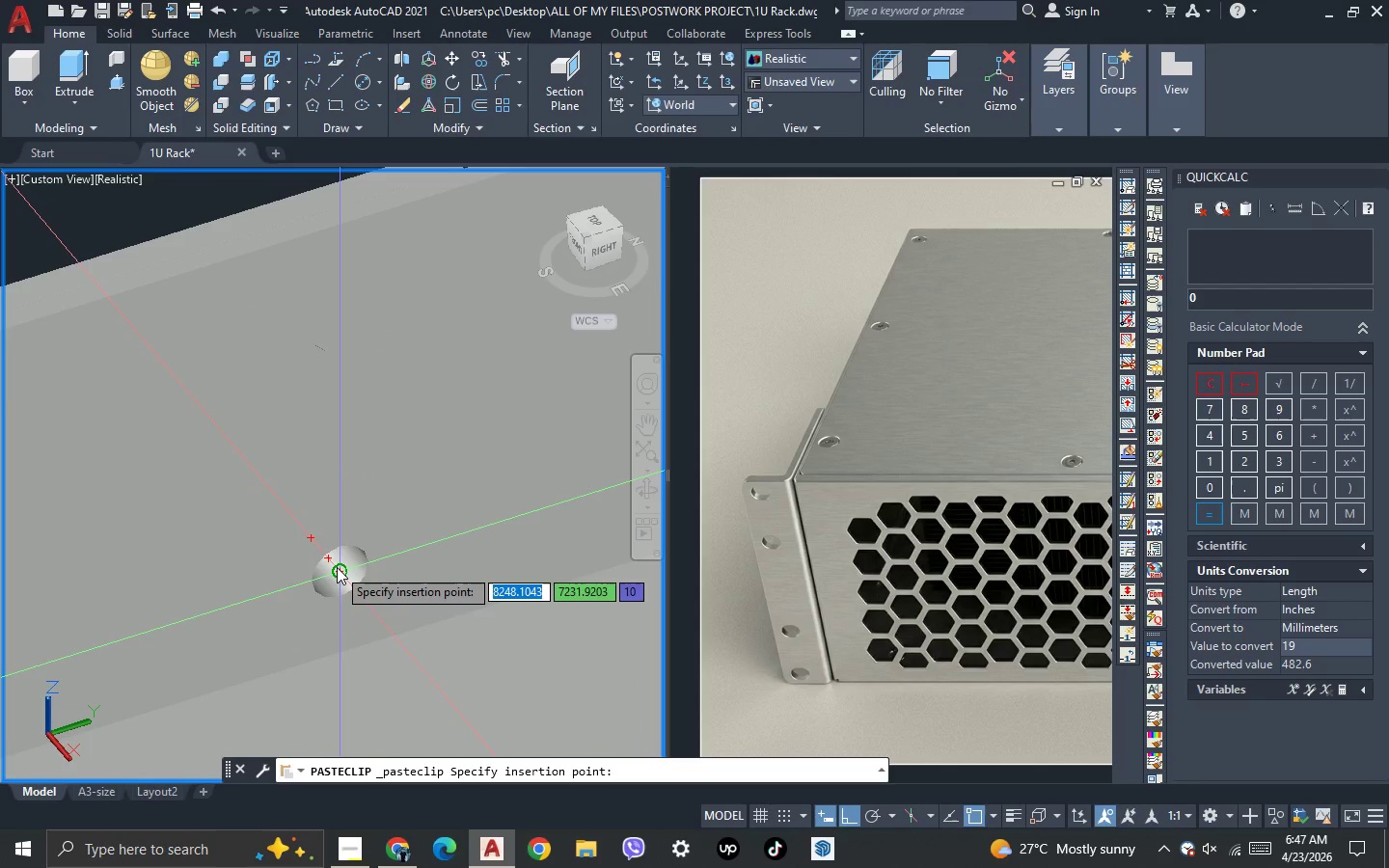 
left_click([337, 567])
 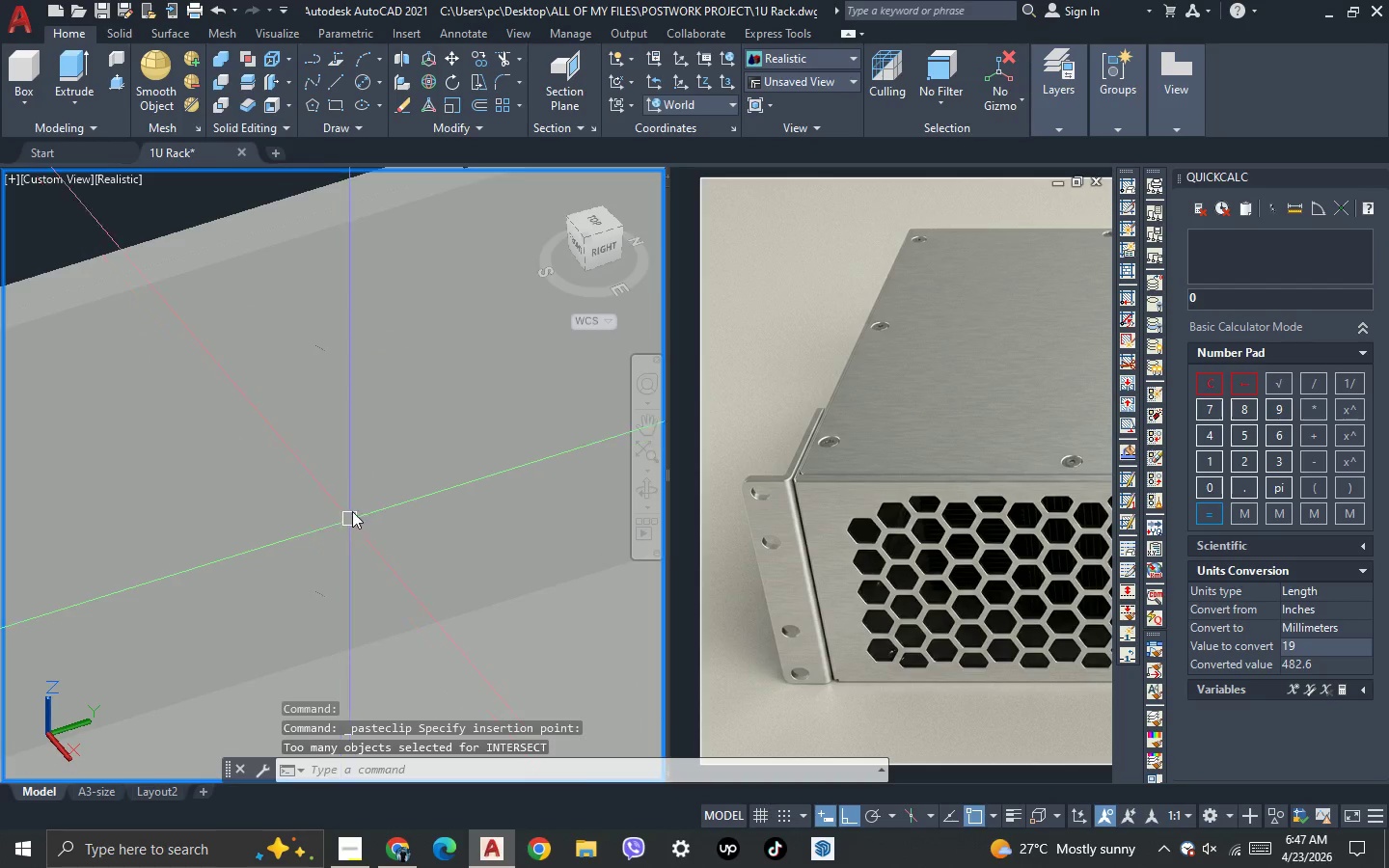 
key(3)
 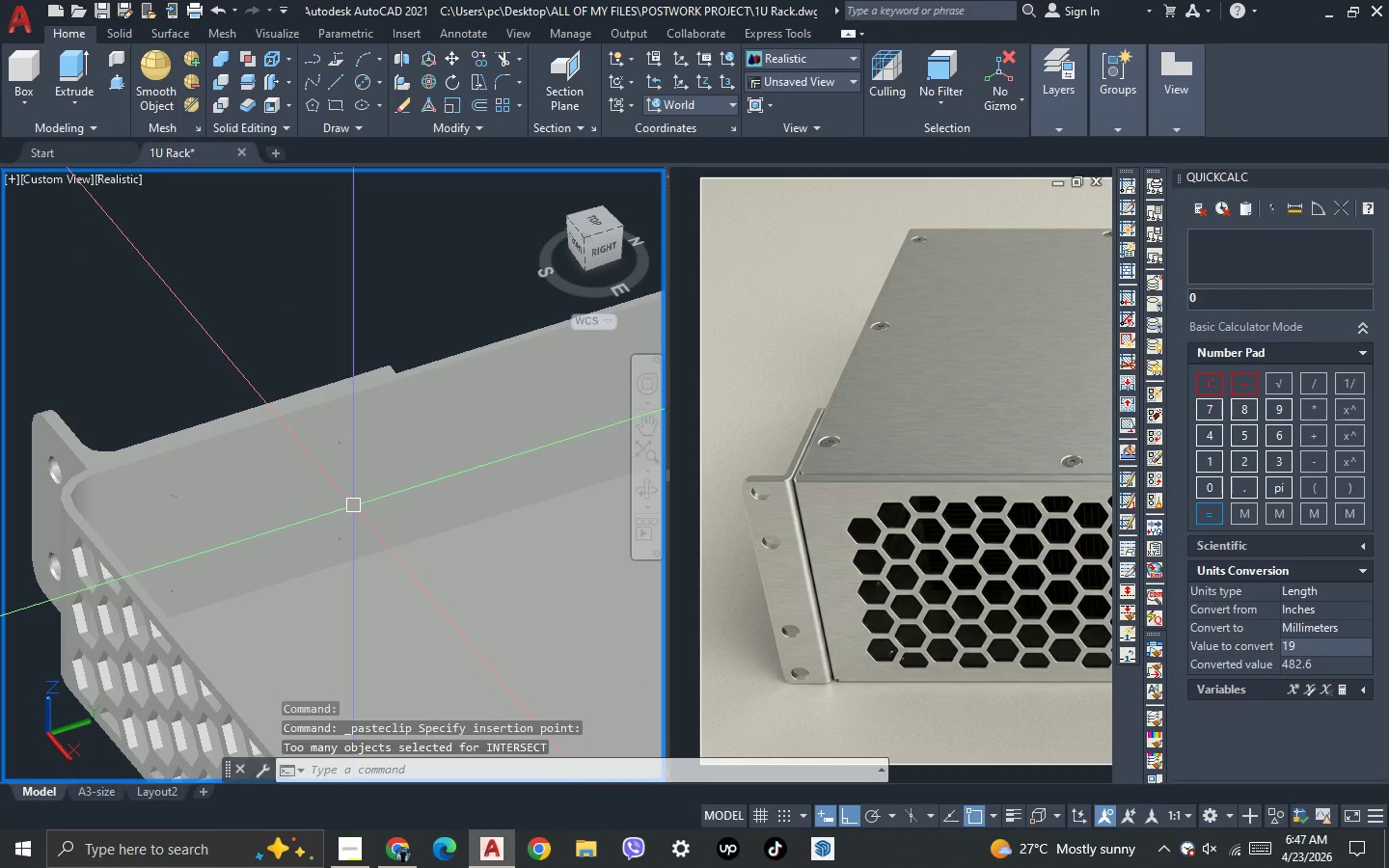 
scroll: coordinate [353, 505], scroll_direction: down, amount: 2.0
 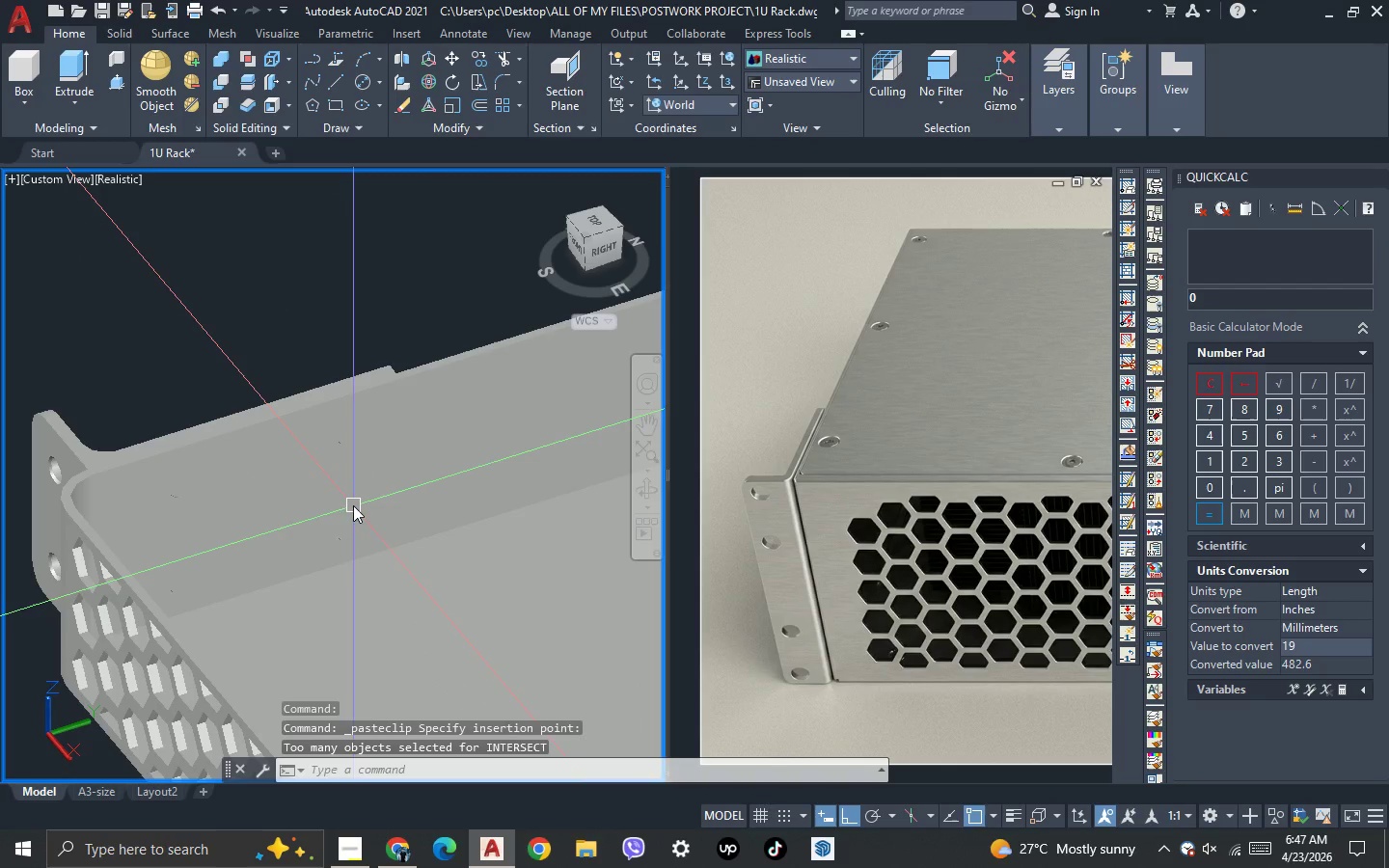 
key(Space)
 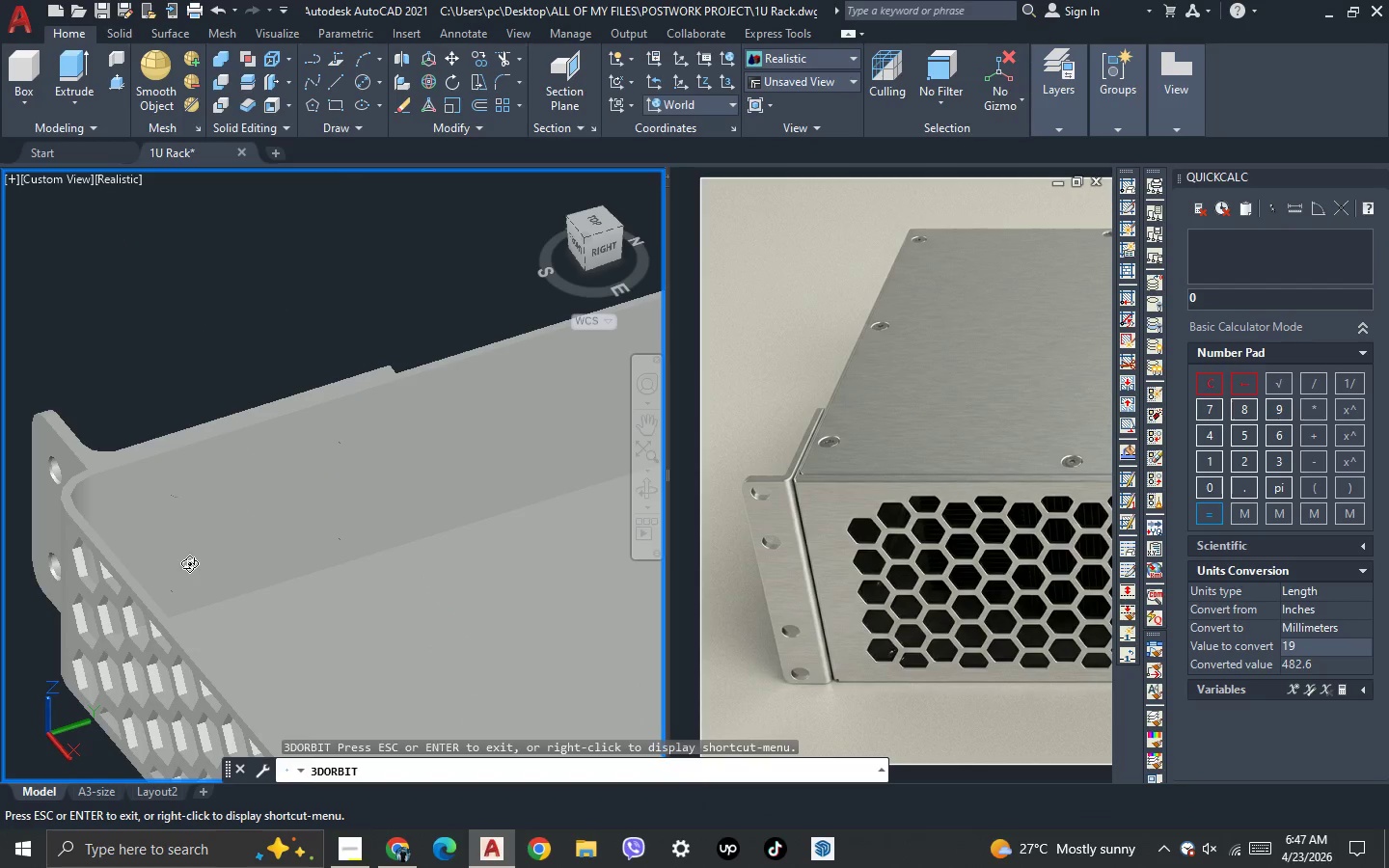 
left_click_drag(start_coordinate=[189, 564], to_coordinate=[565, 563])
 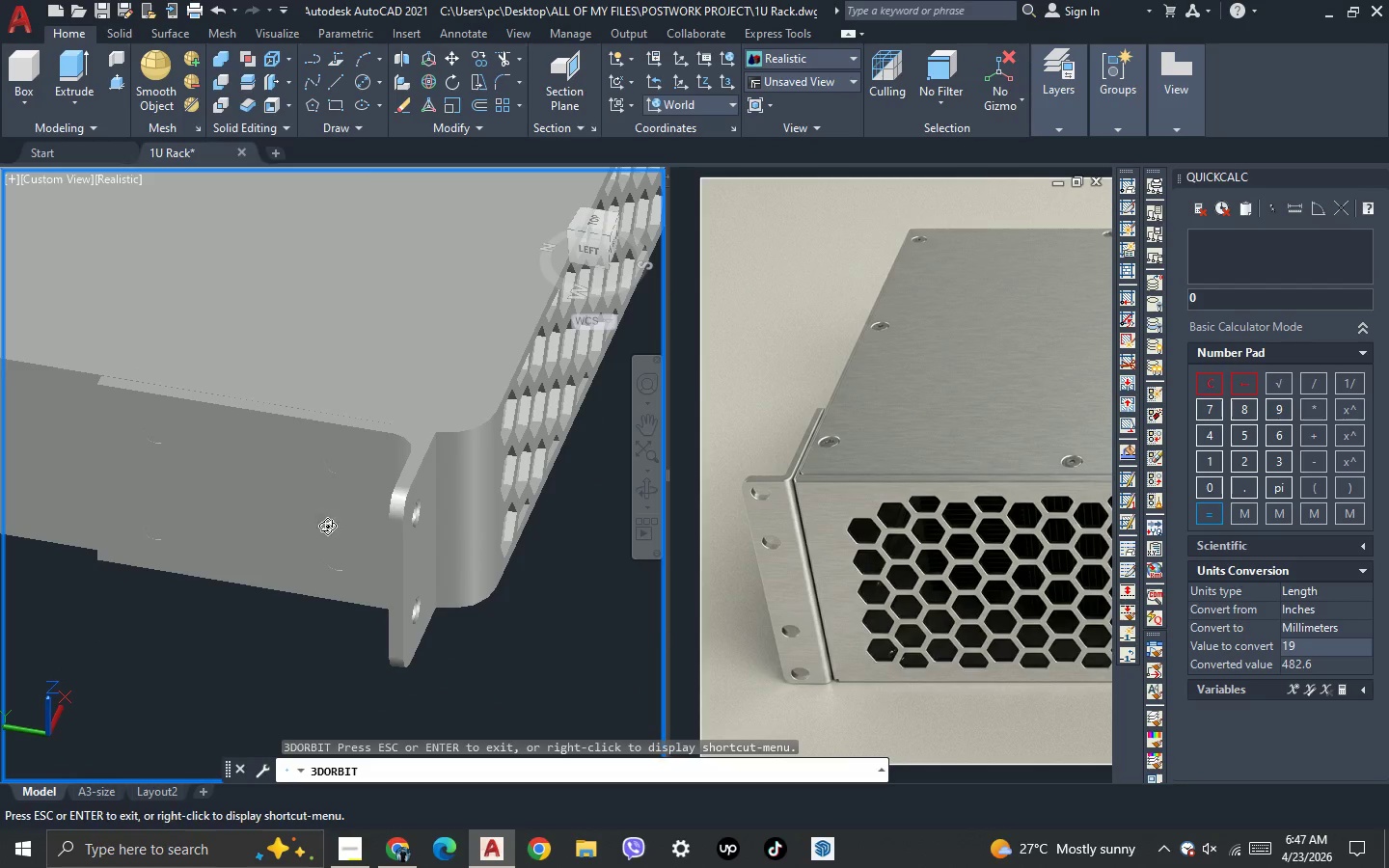 
key(Escape)
 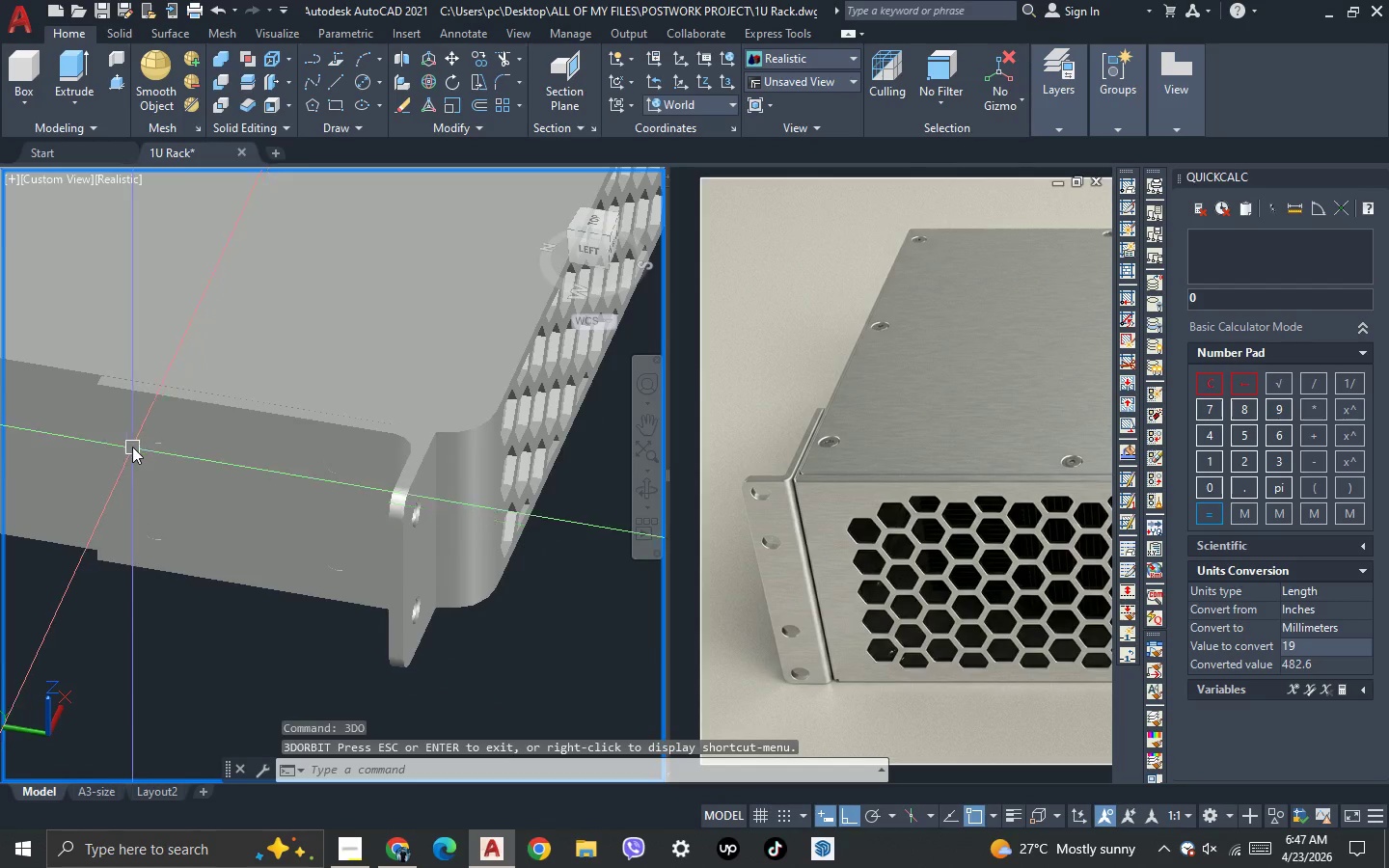 
scroll: coordinate [139, 436], scroll_direction: up, amount: 3.0
 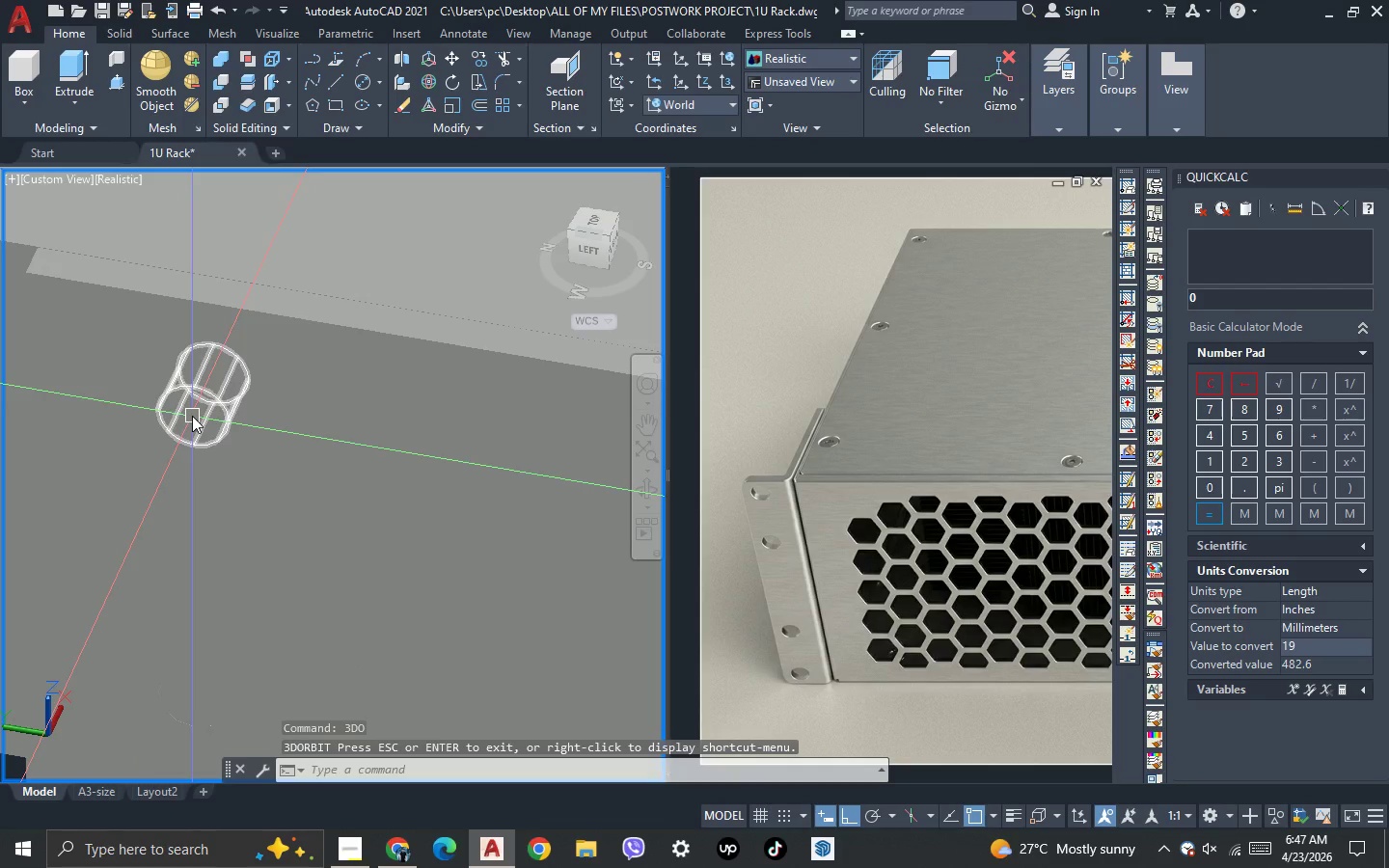 
left_click([192, 416])
 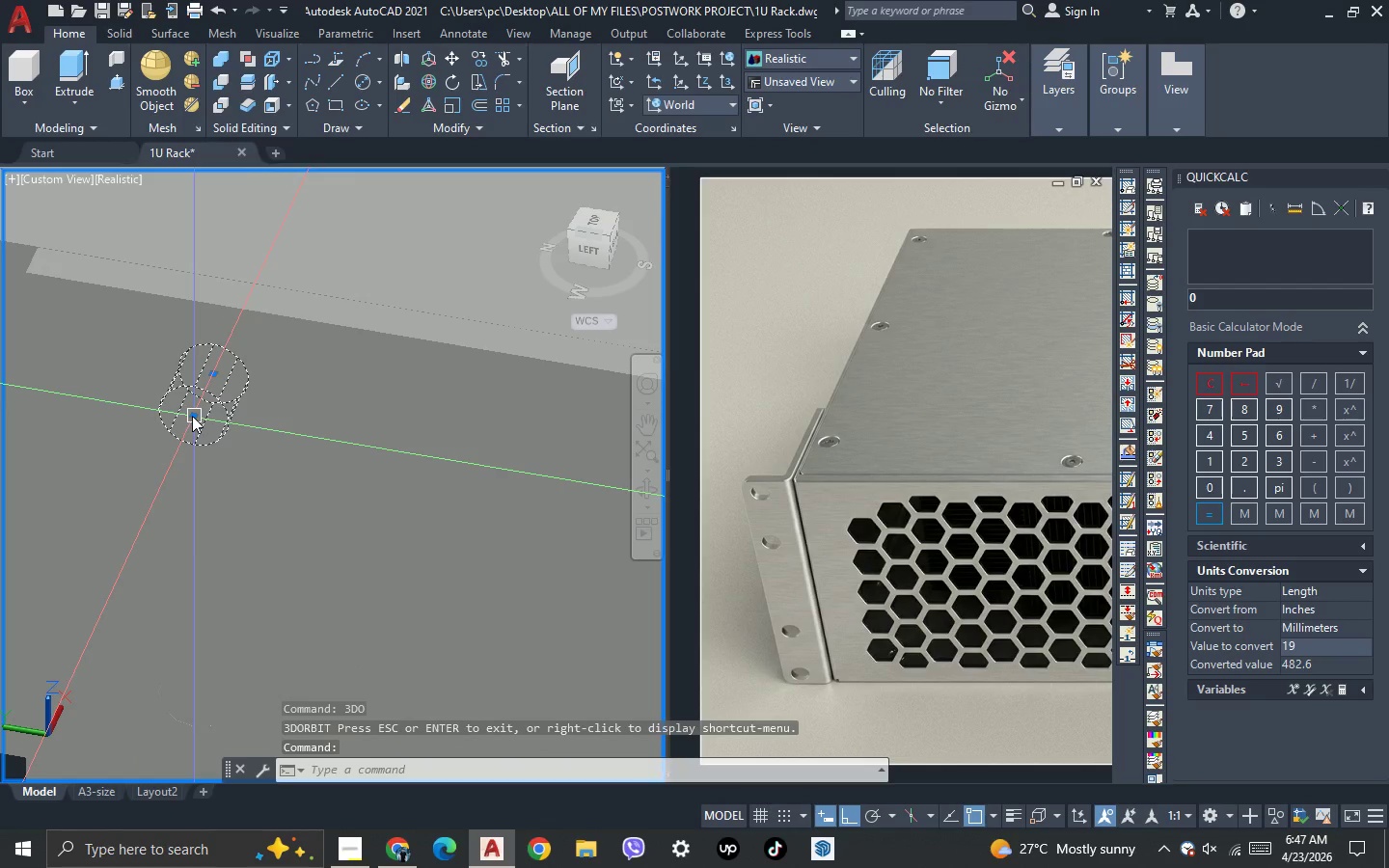 
scroll: coordinate [192, 416], scroll_direction: down, amount: 1.0
 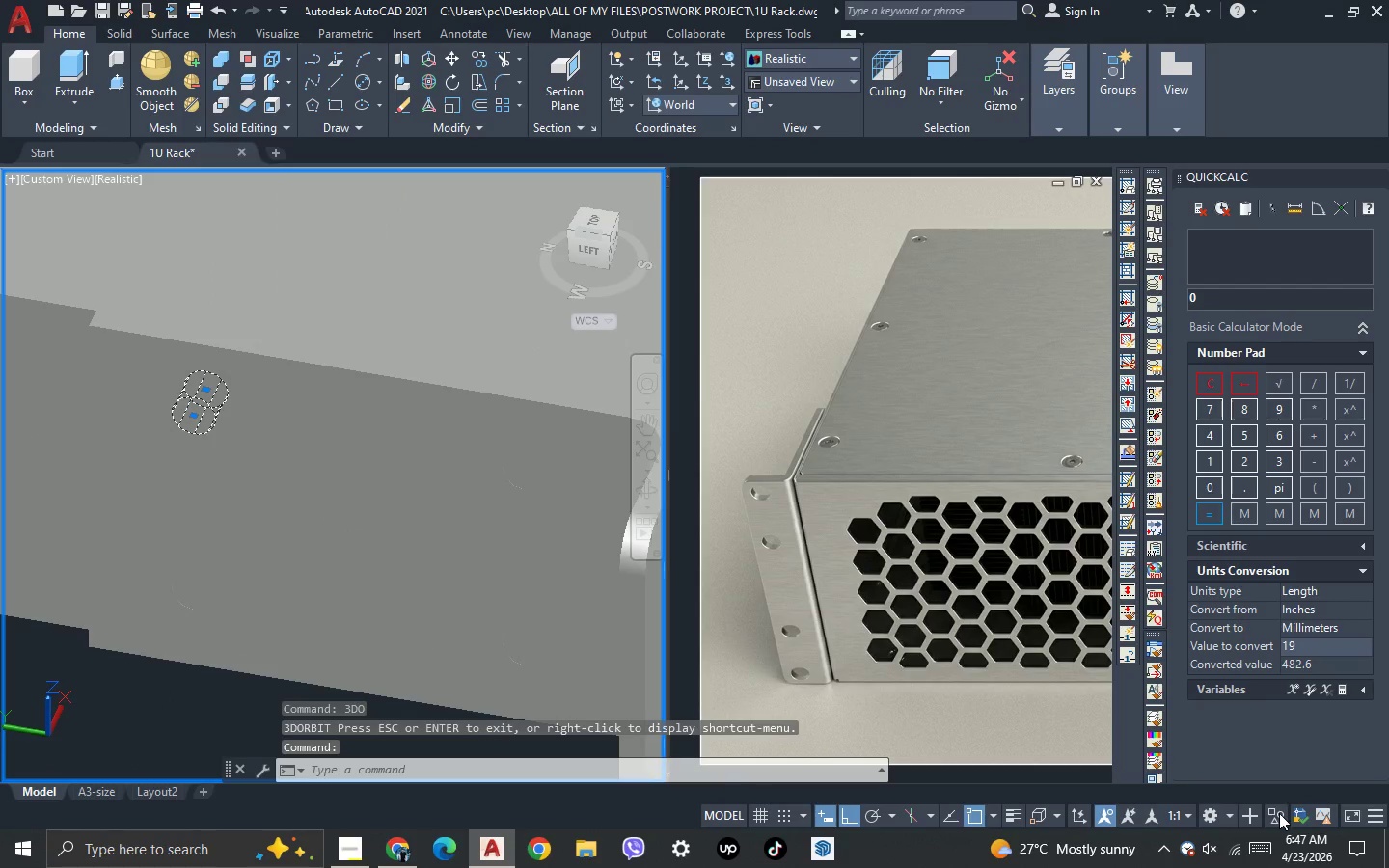 
left_click([1295, 781])
 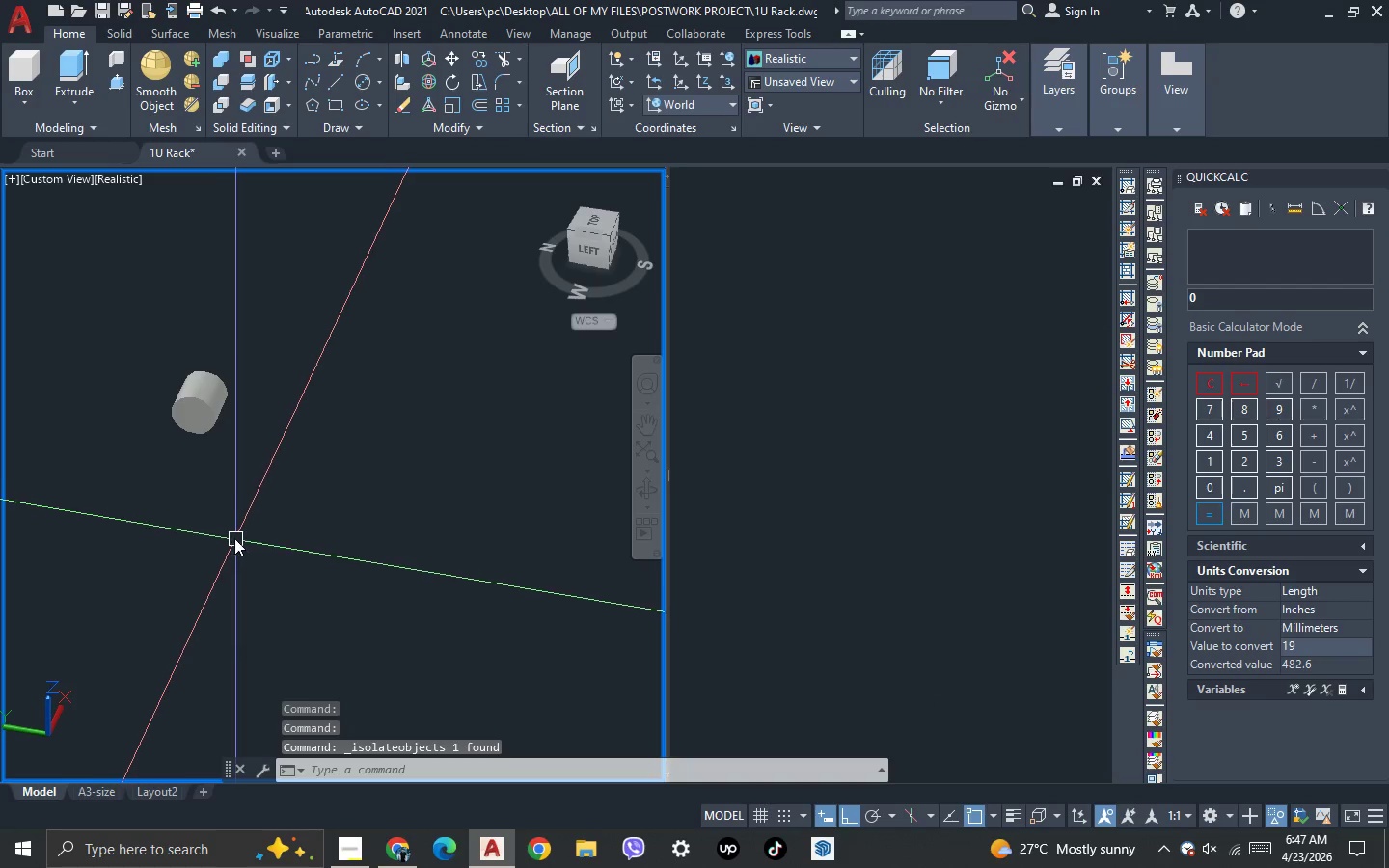 
key(3)
 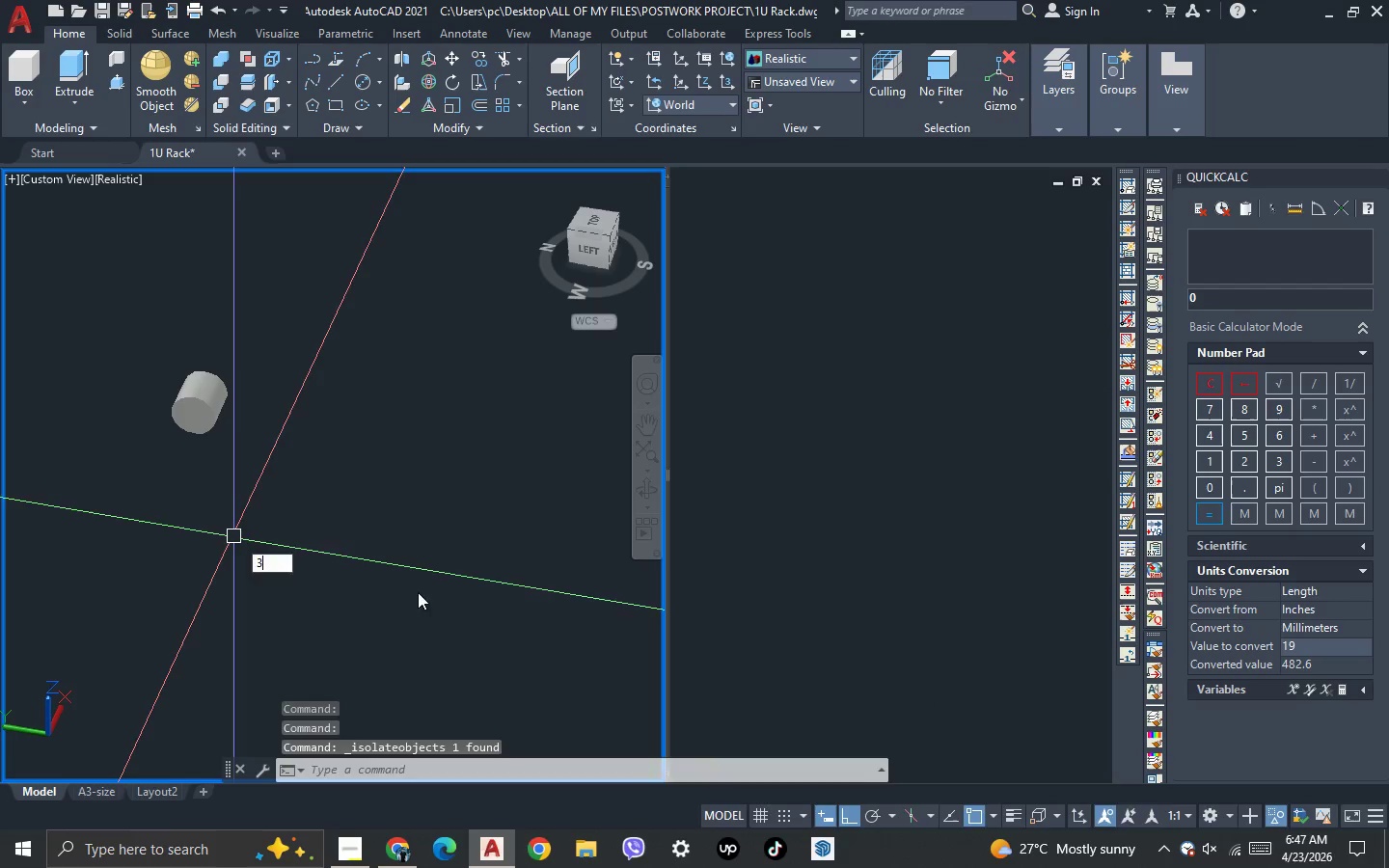 
key(Space)
 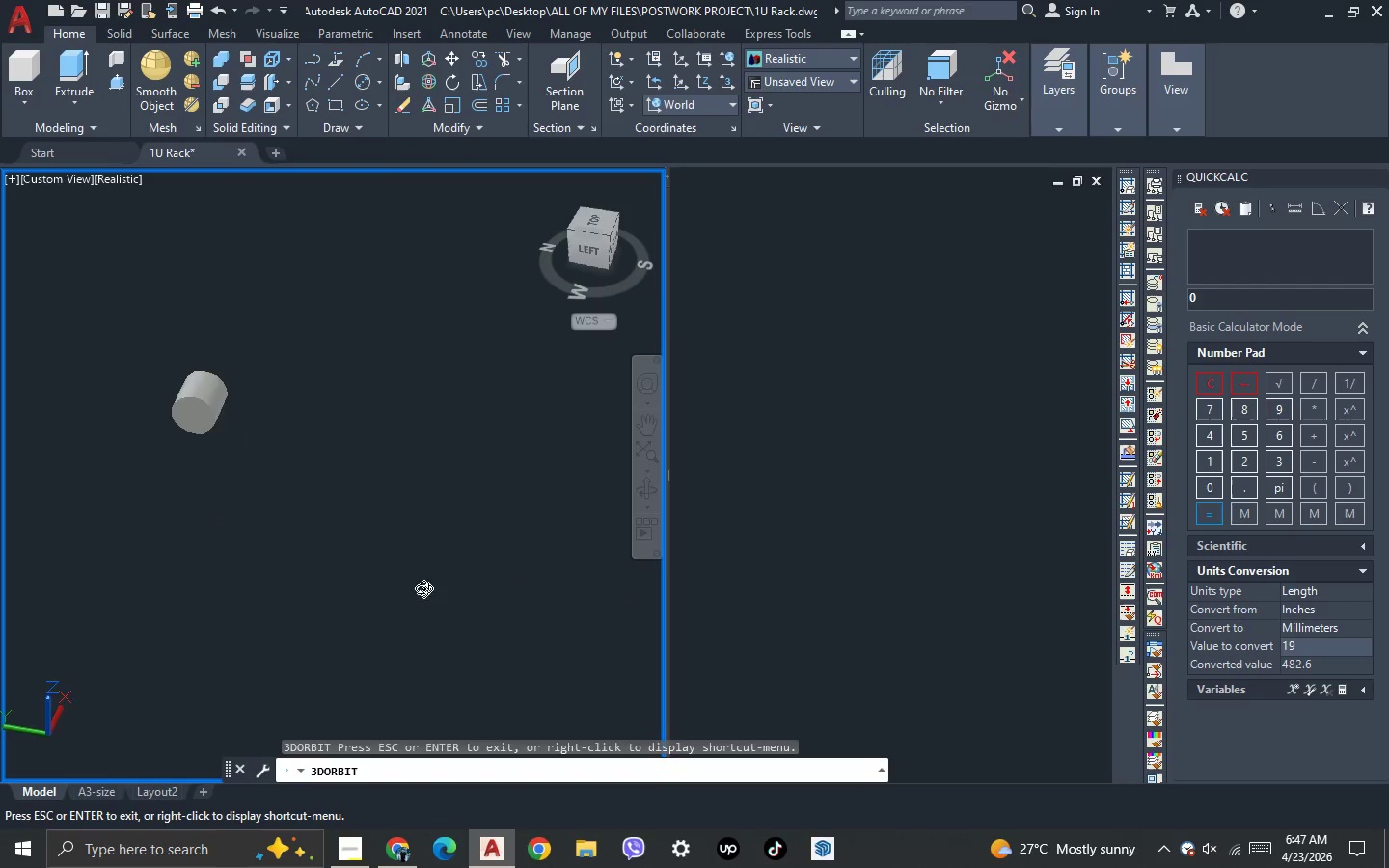 
left_click_drag(start_coordinate=[425, 588], to_coordinate=[339, 575])
 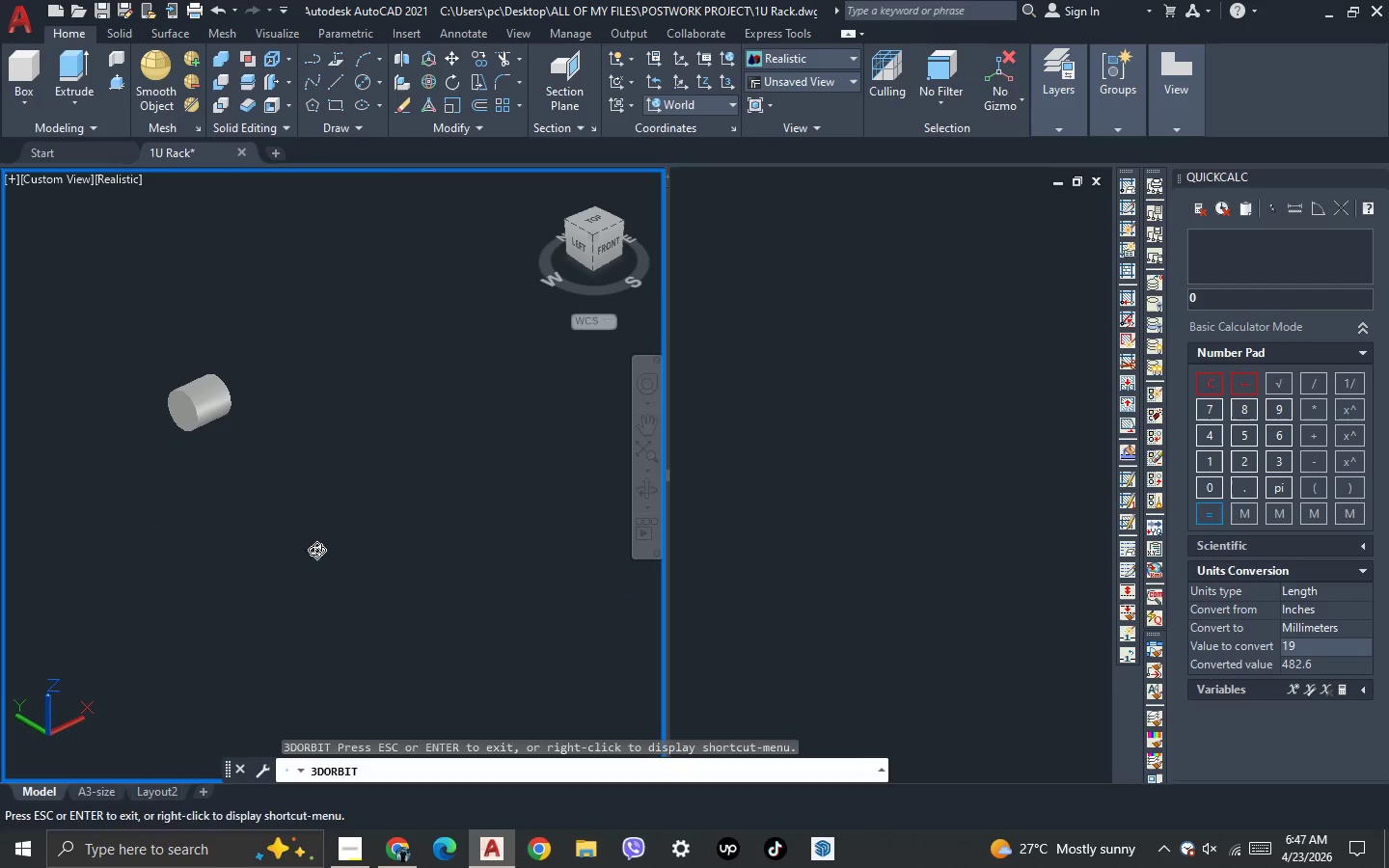 
key(Escape)
 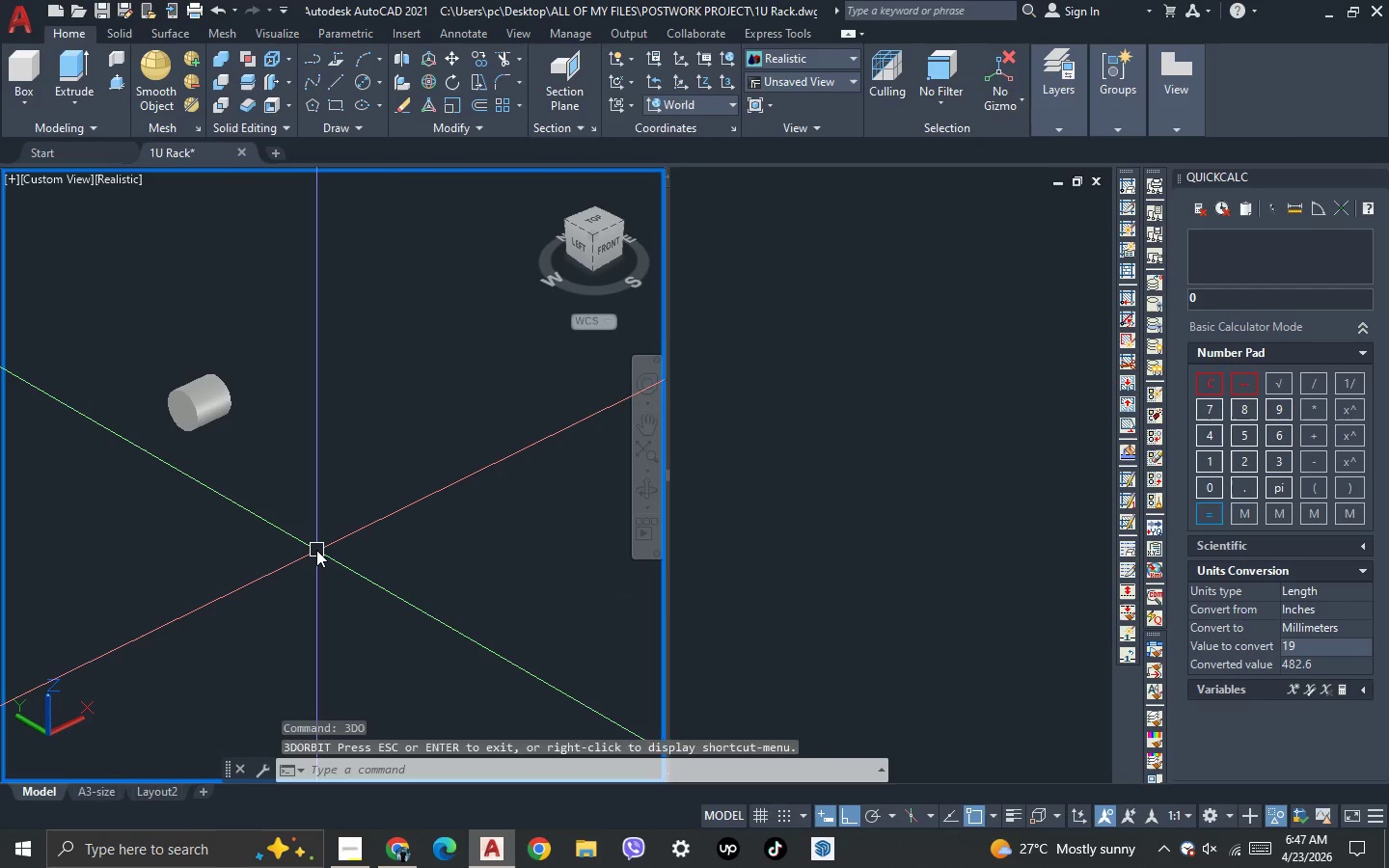 
key(Escape)
 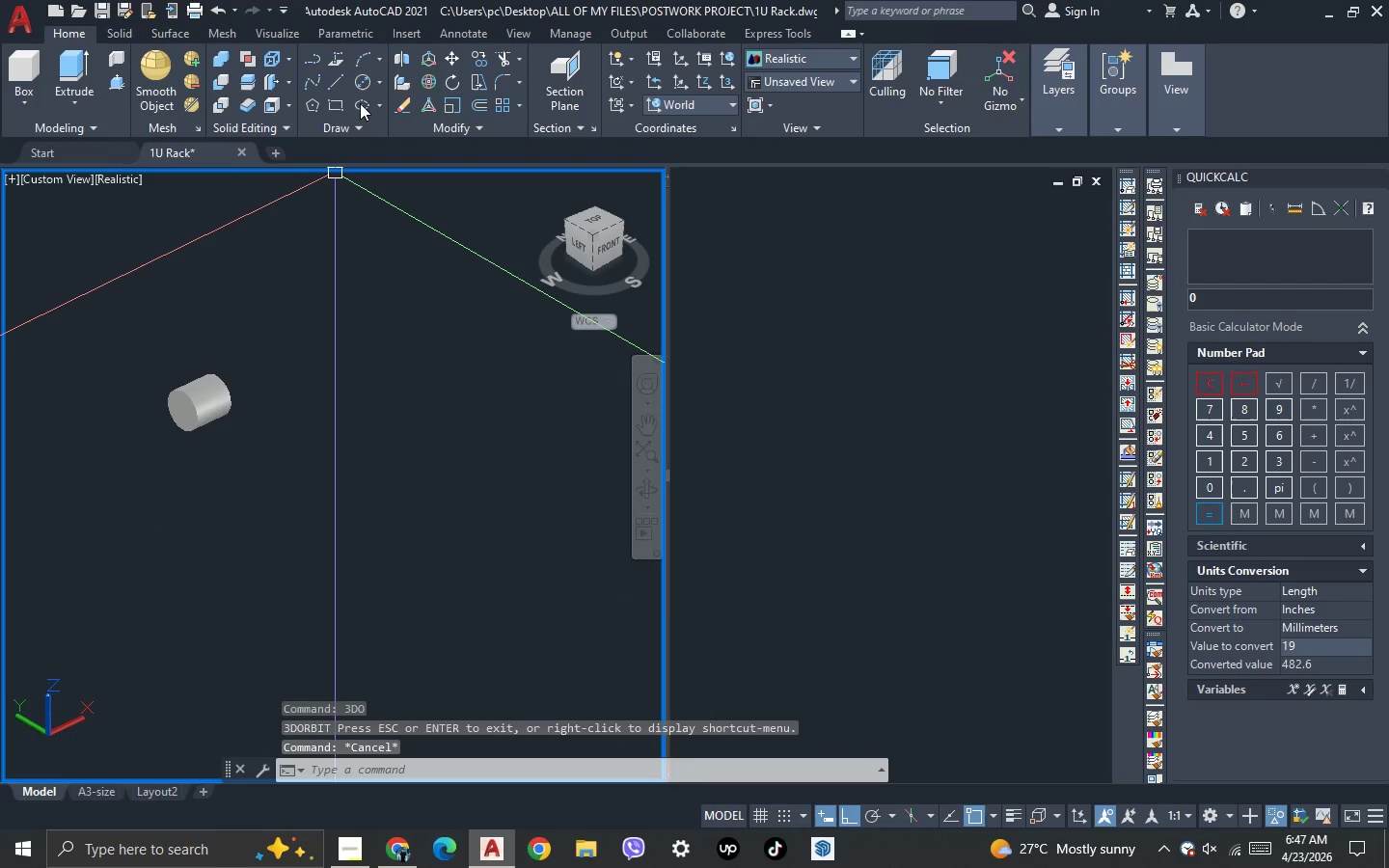 
left_click([378, 86])
 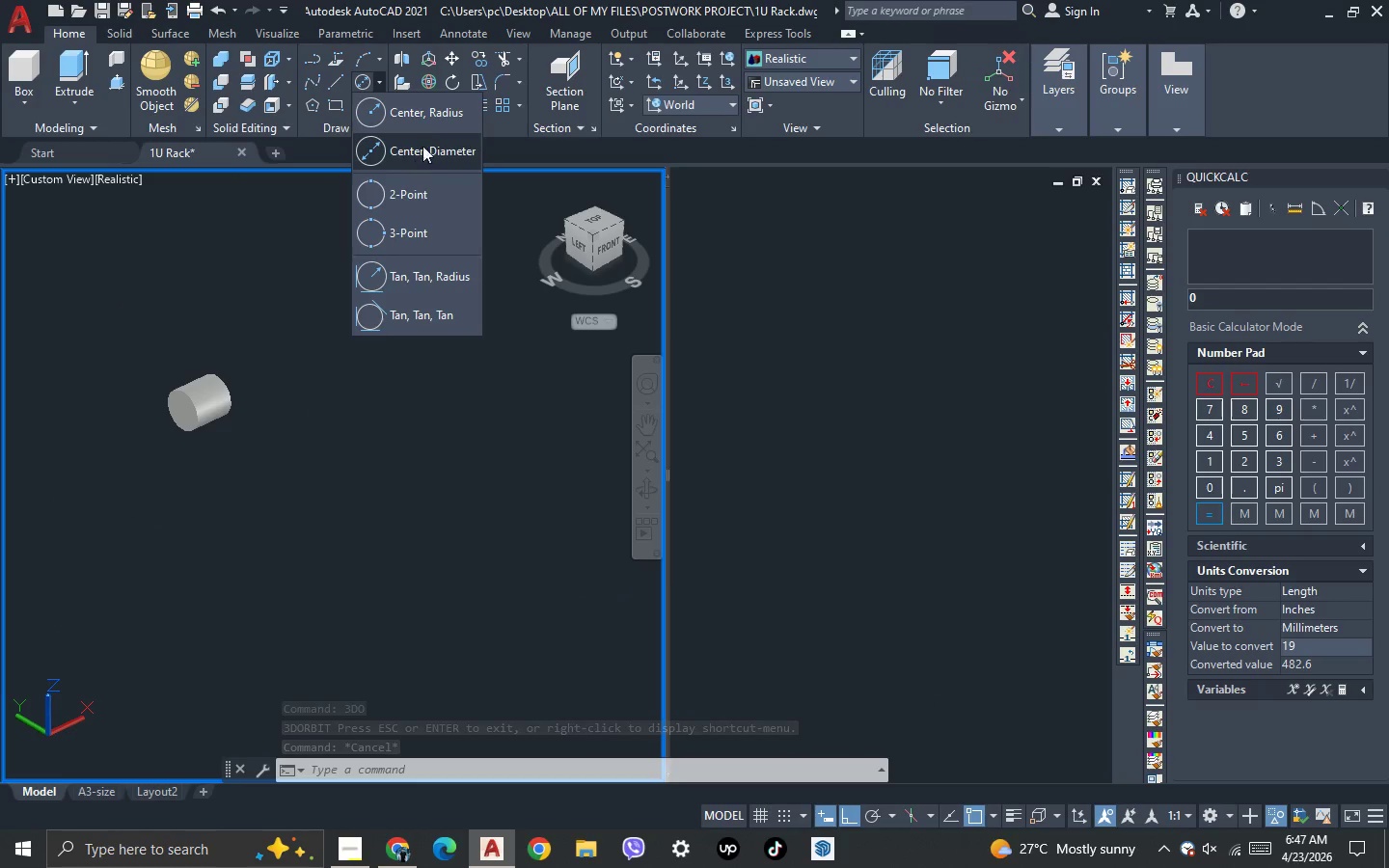 
left_click([440, 114])
 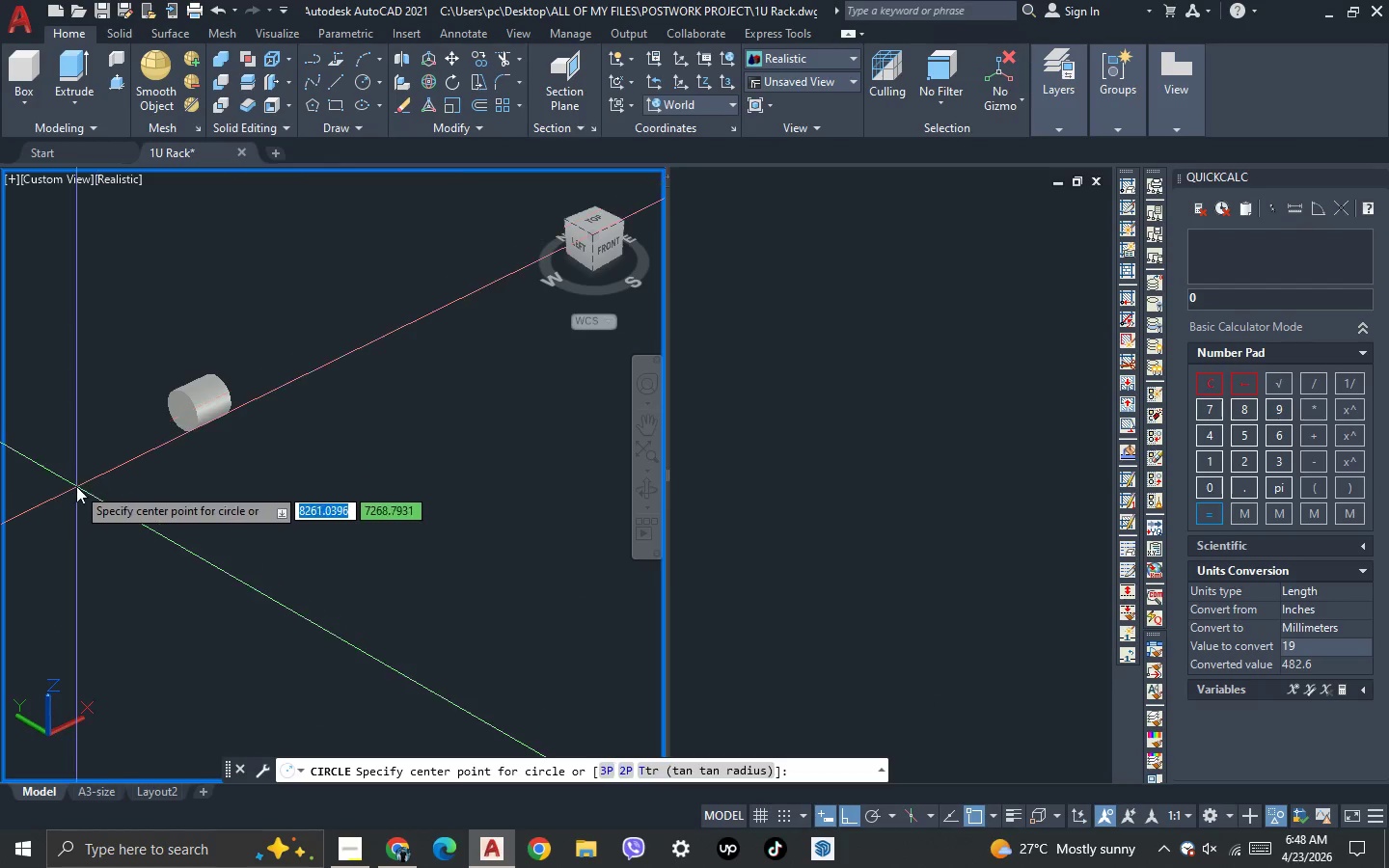 
scroll: coordinate [76, 486], scroll_direction: up, amount: 1.0
 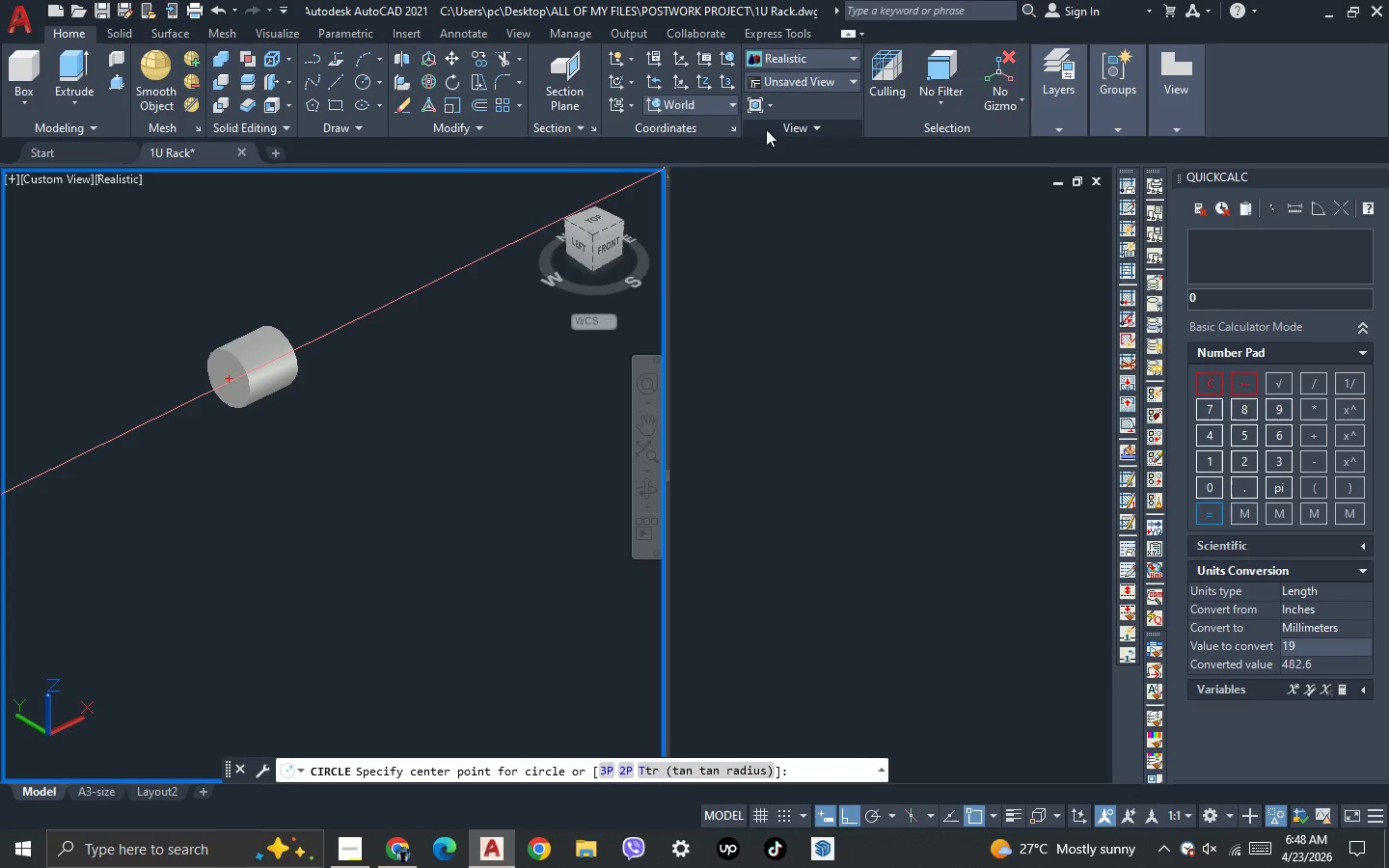 
left_click([670, 105])
 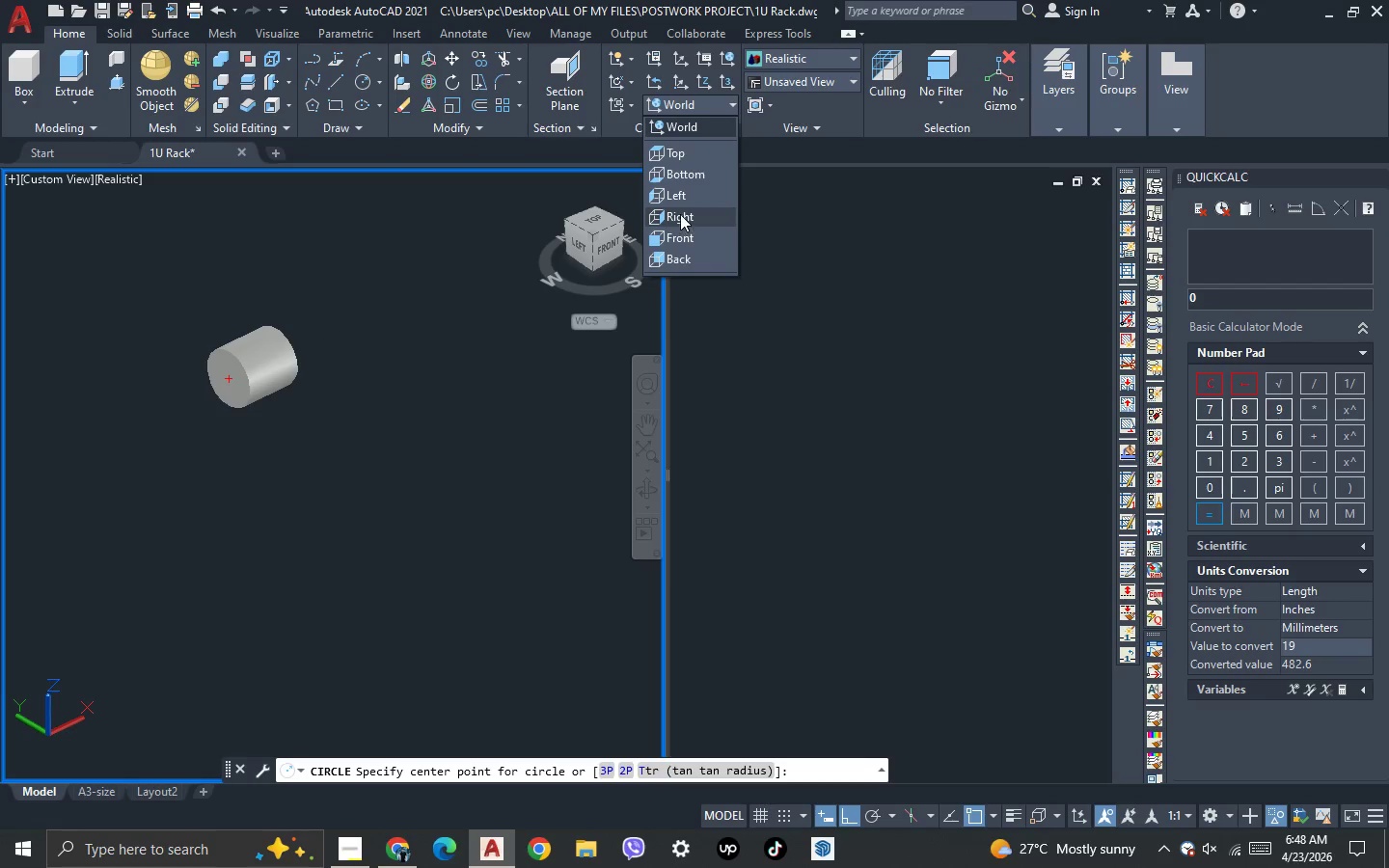 
left_click([685, 194])
 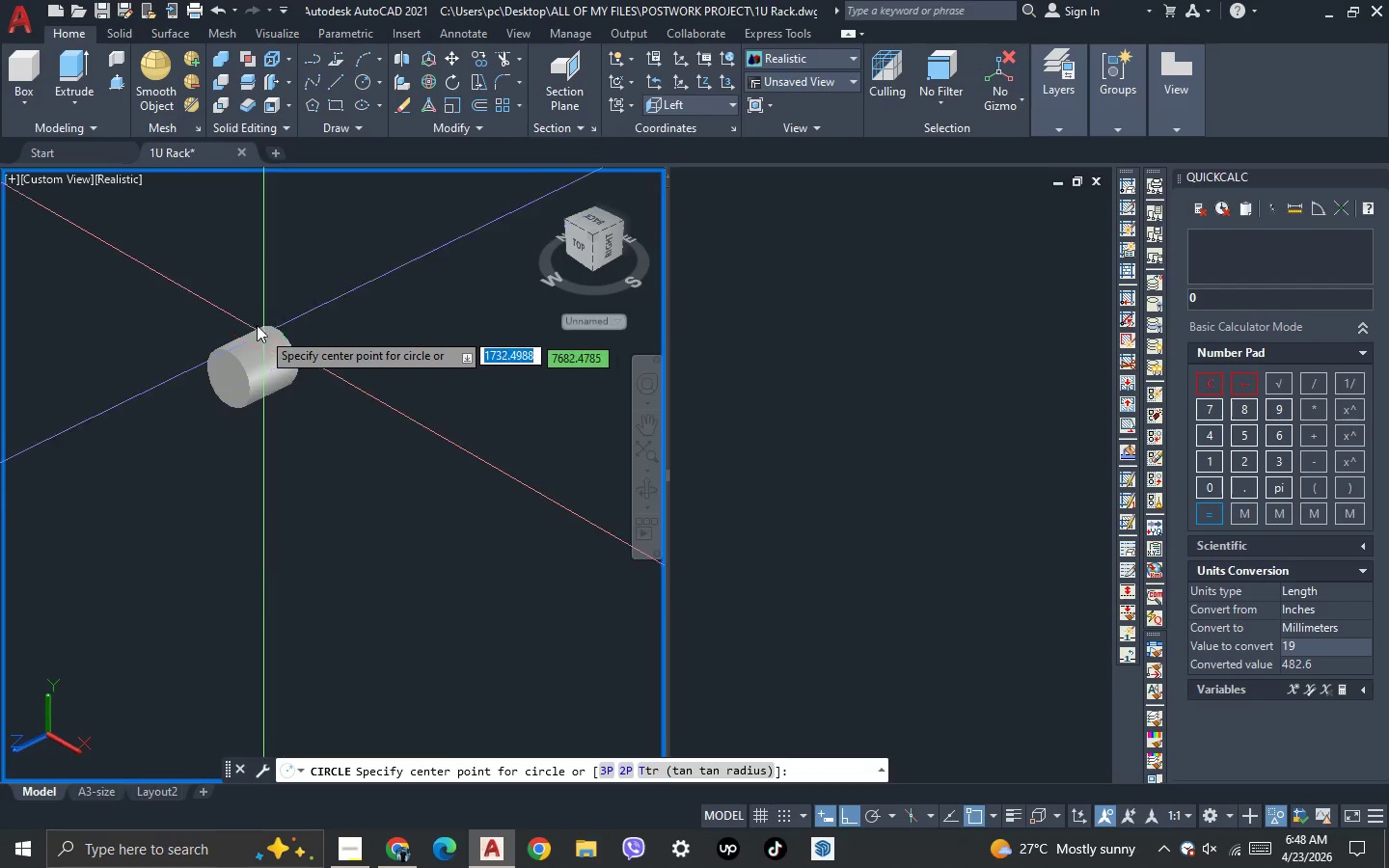 
scroll: coordinate [245, 315], scroll_direction: up, amount: 2.0
 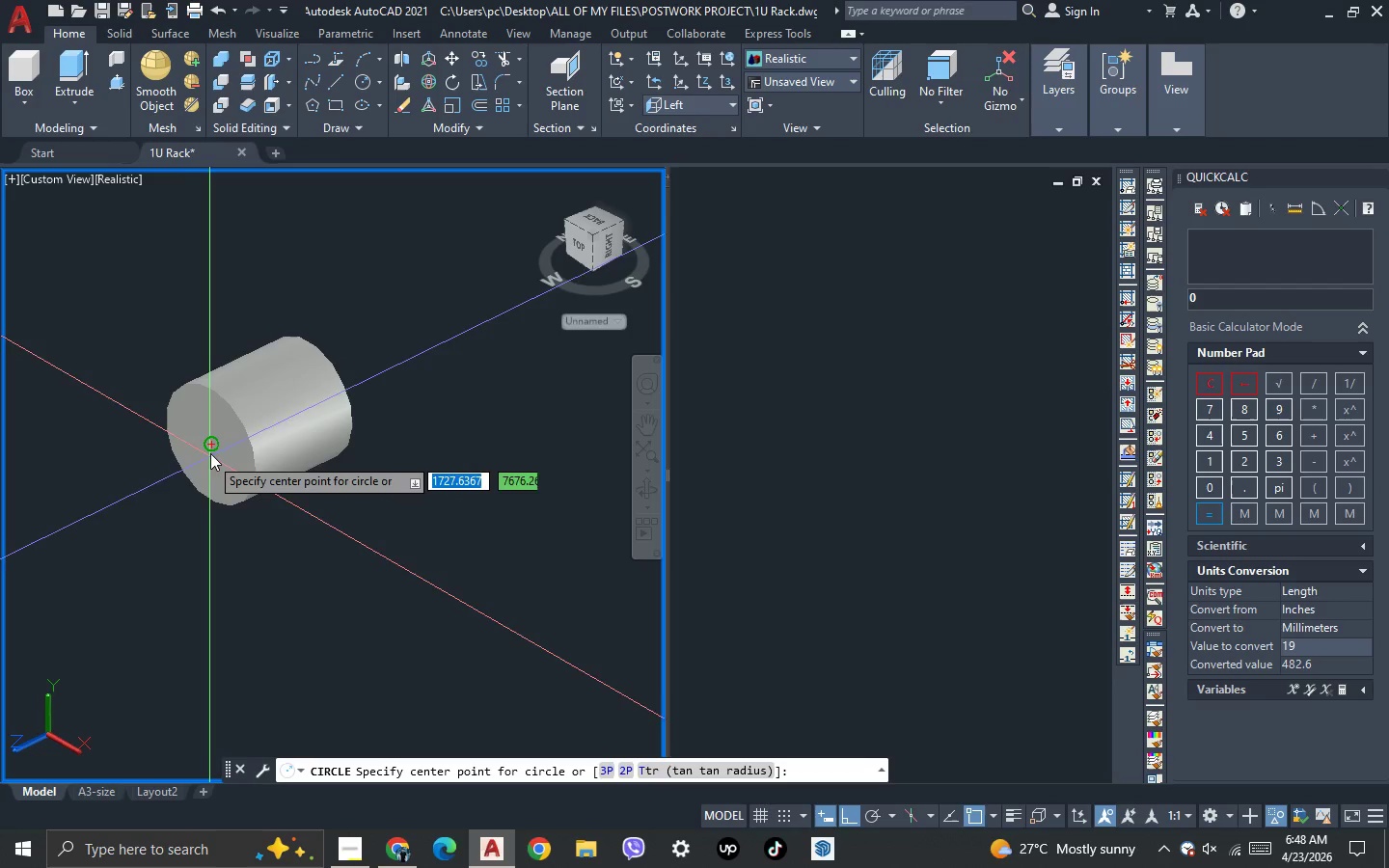 
left_click([212, 449])
 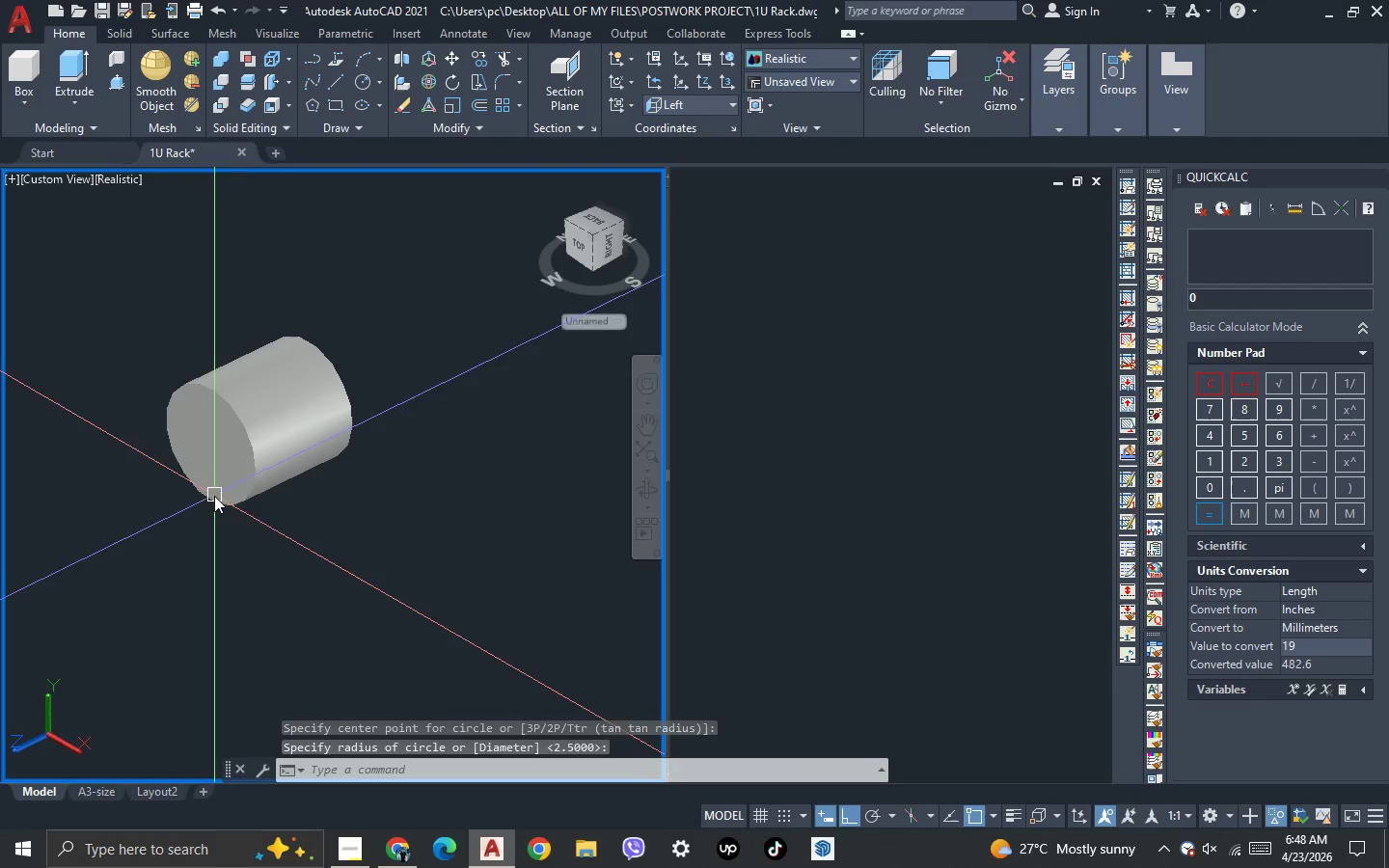 
left_click_drag(start_coordinate=[259, 550], to_coordinate=[257, 541])
 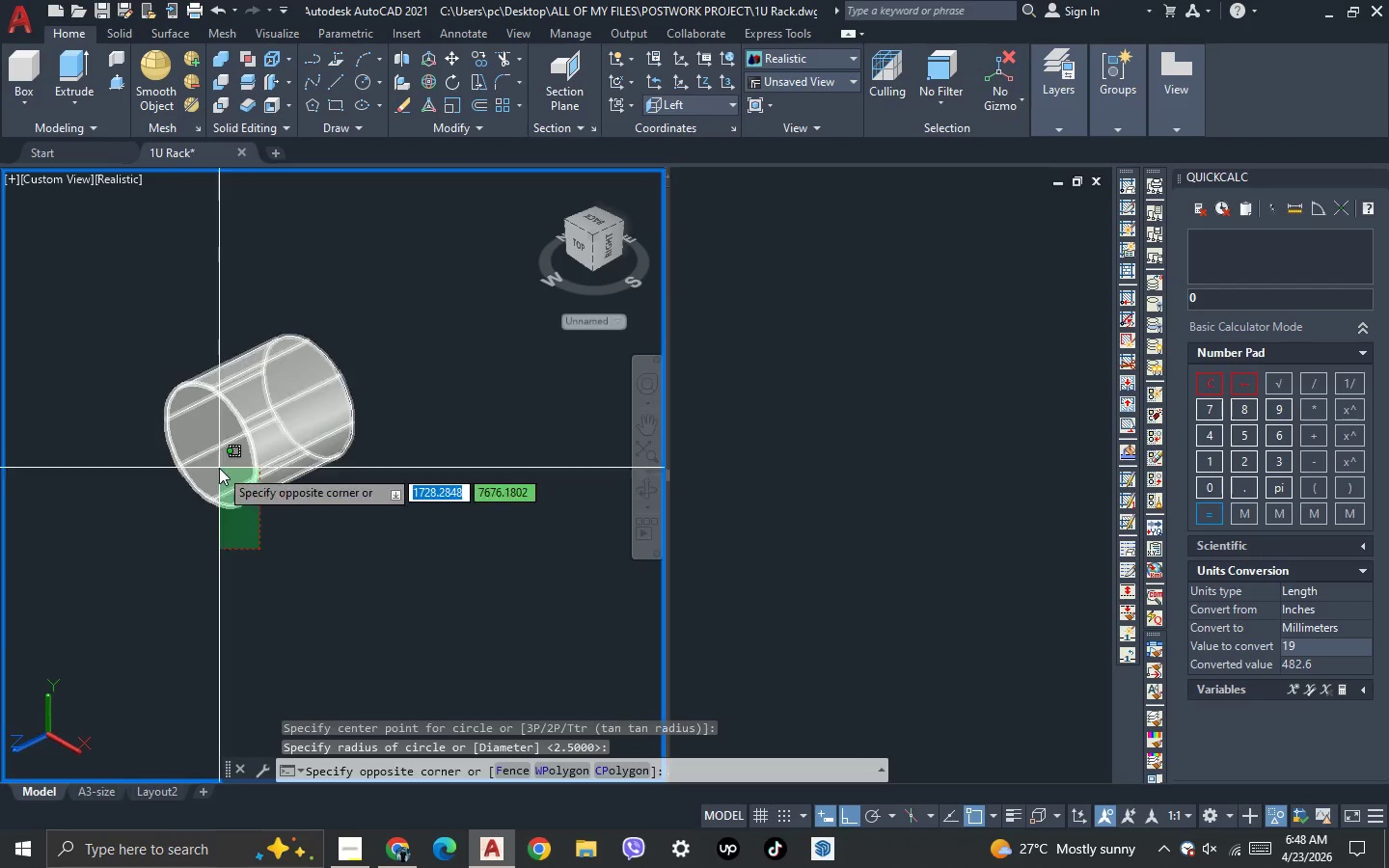 
triple_click([219, 468])
 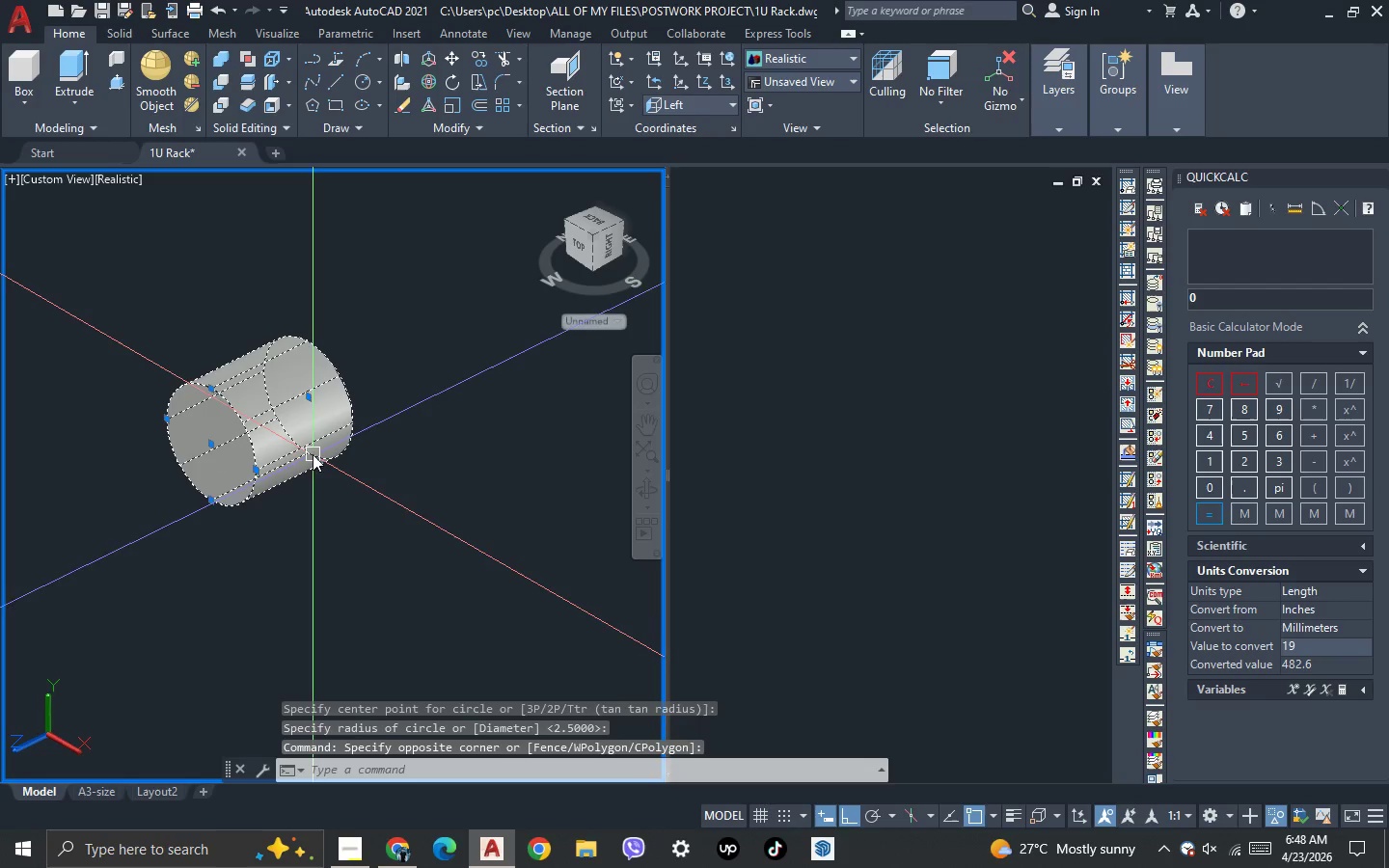 
hold_key(key=ShiftLeft, duration=0.44)
left_click([304, 448])
 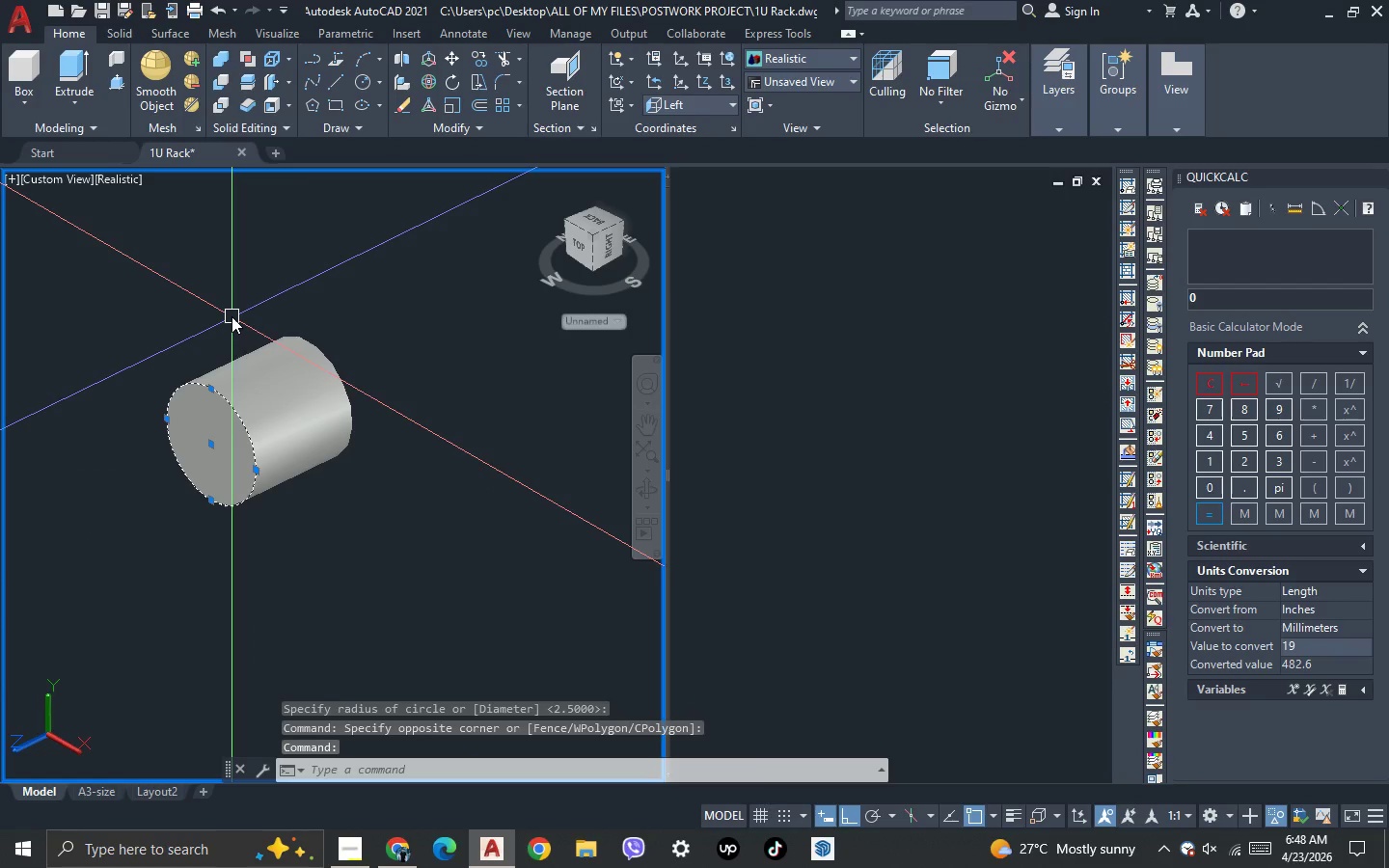 
key(O)
 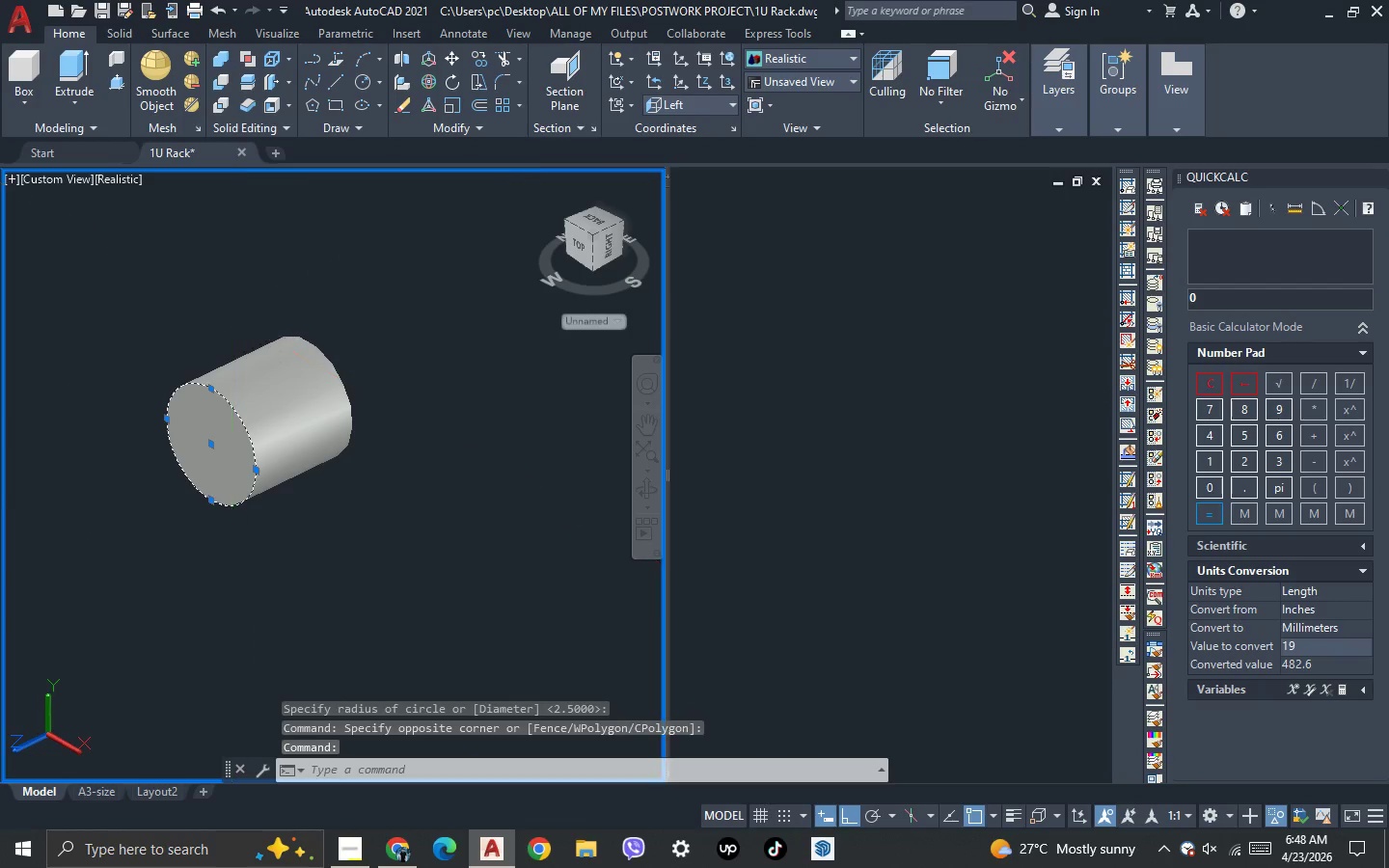 
key(Enter)
 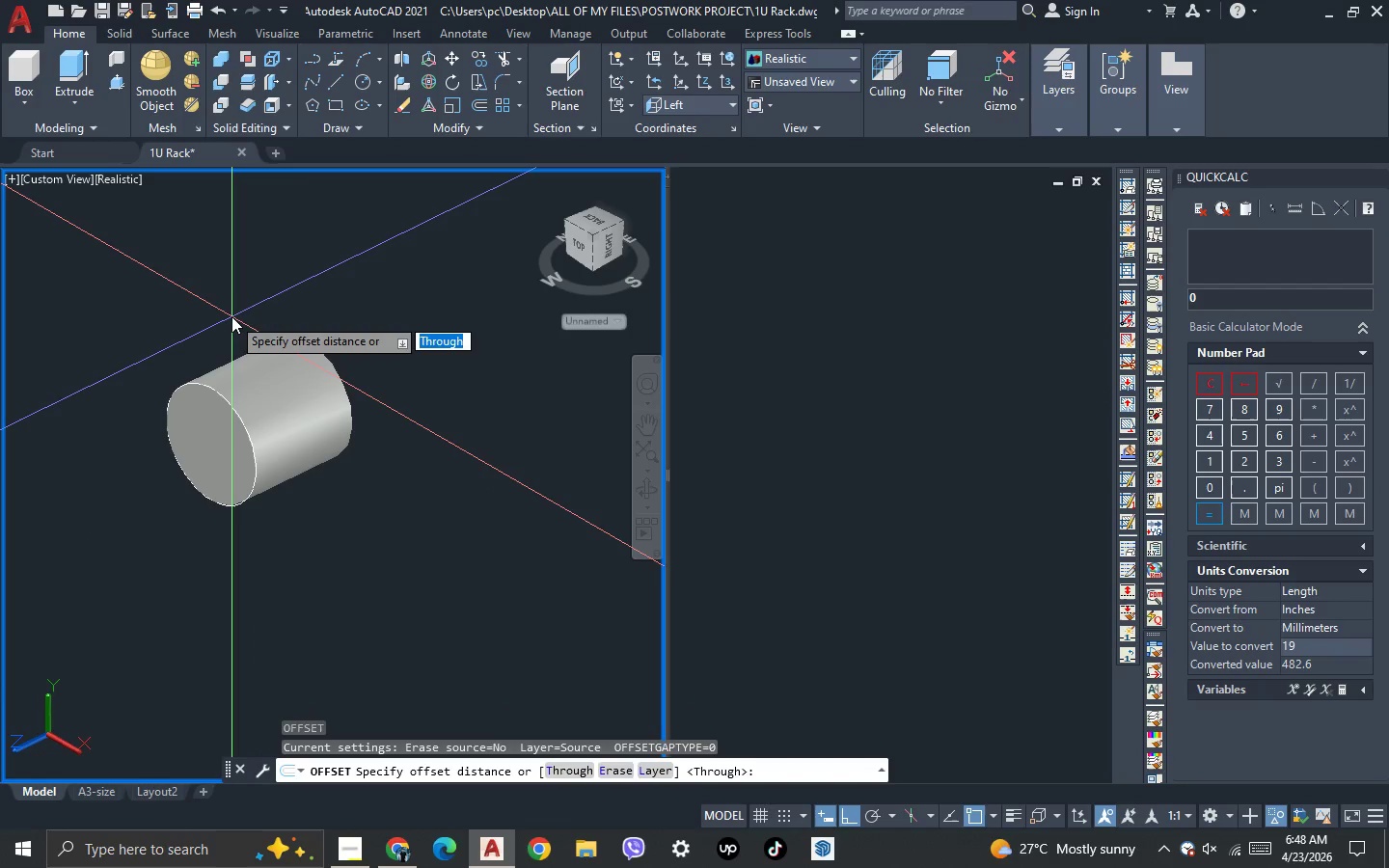 
key(2)
 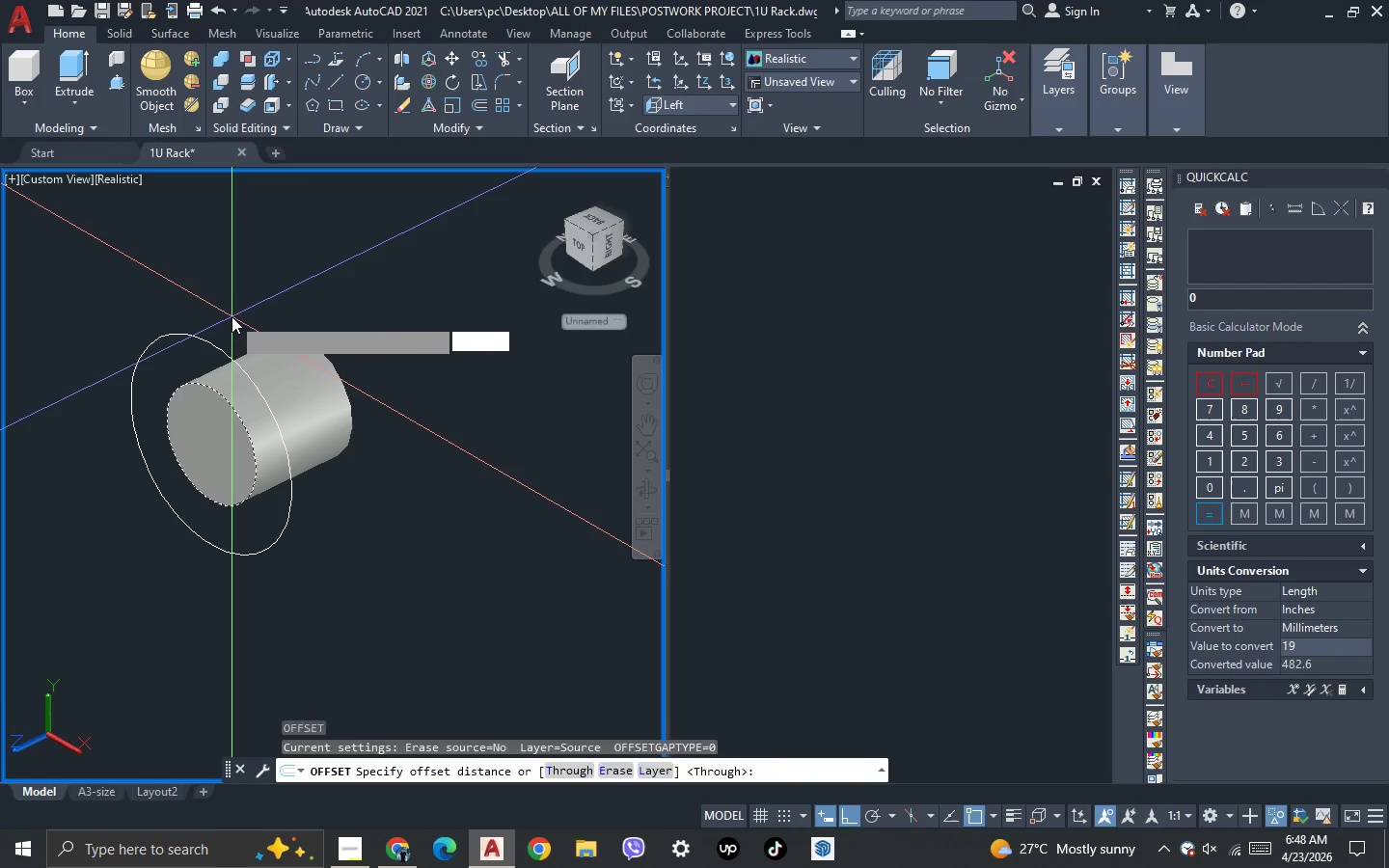 
key(Space)
 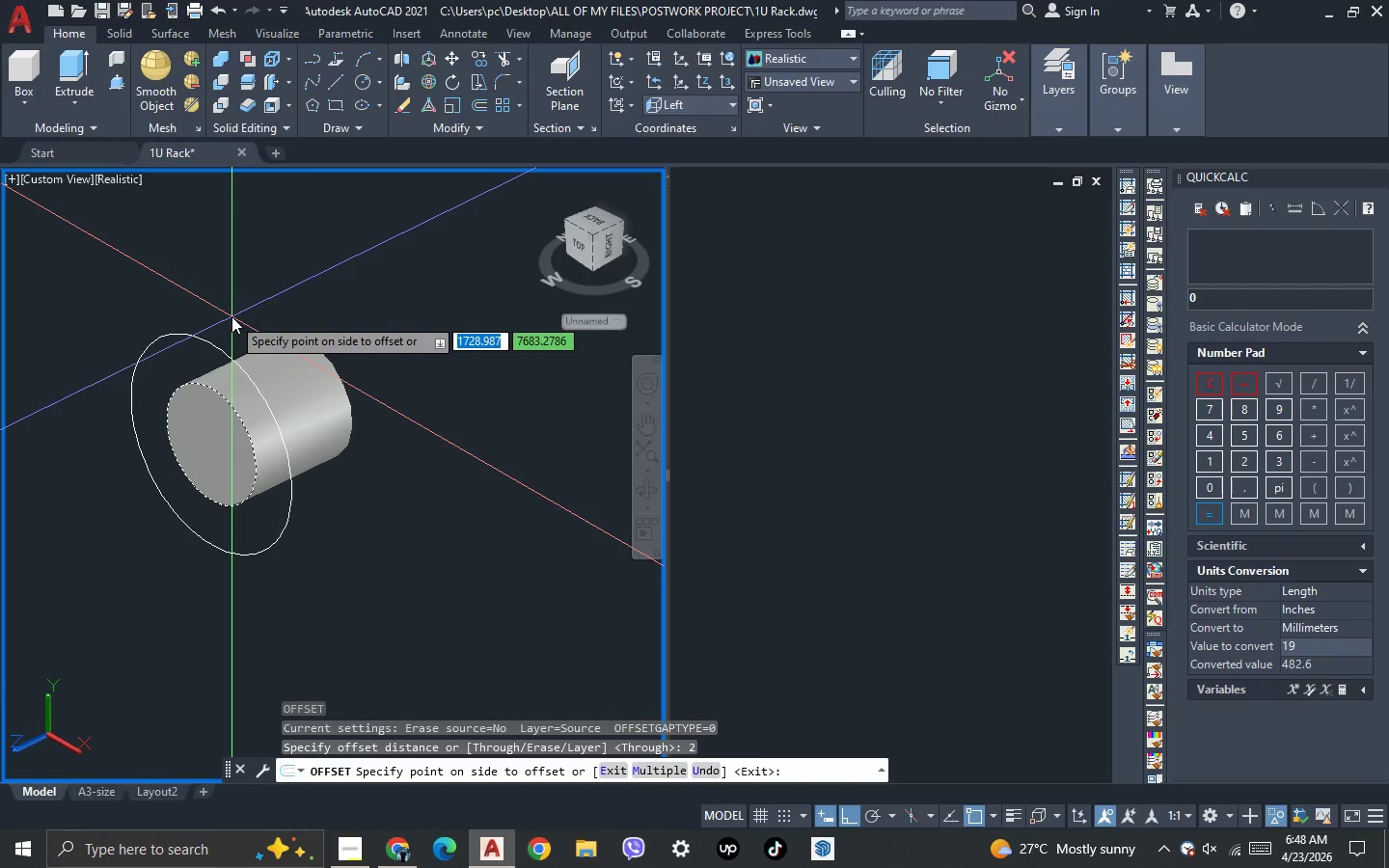 
key(Escape)
 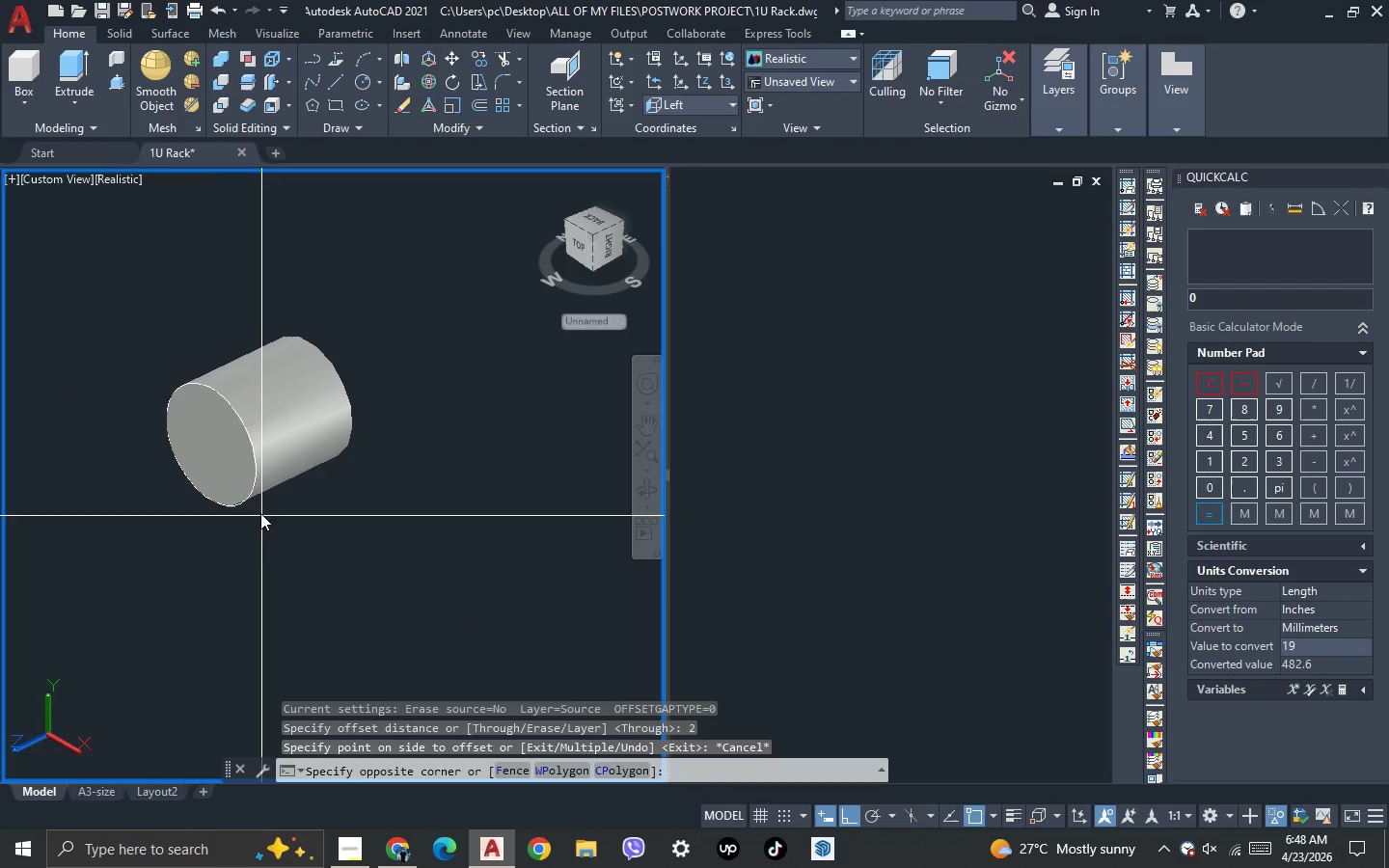 
double_click([224, 442])
 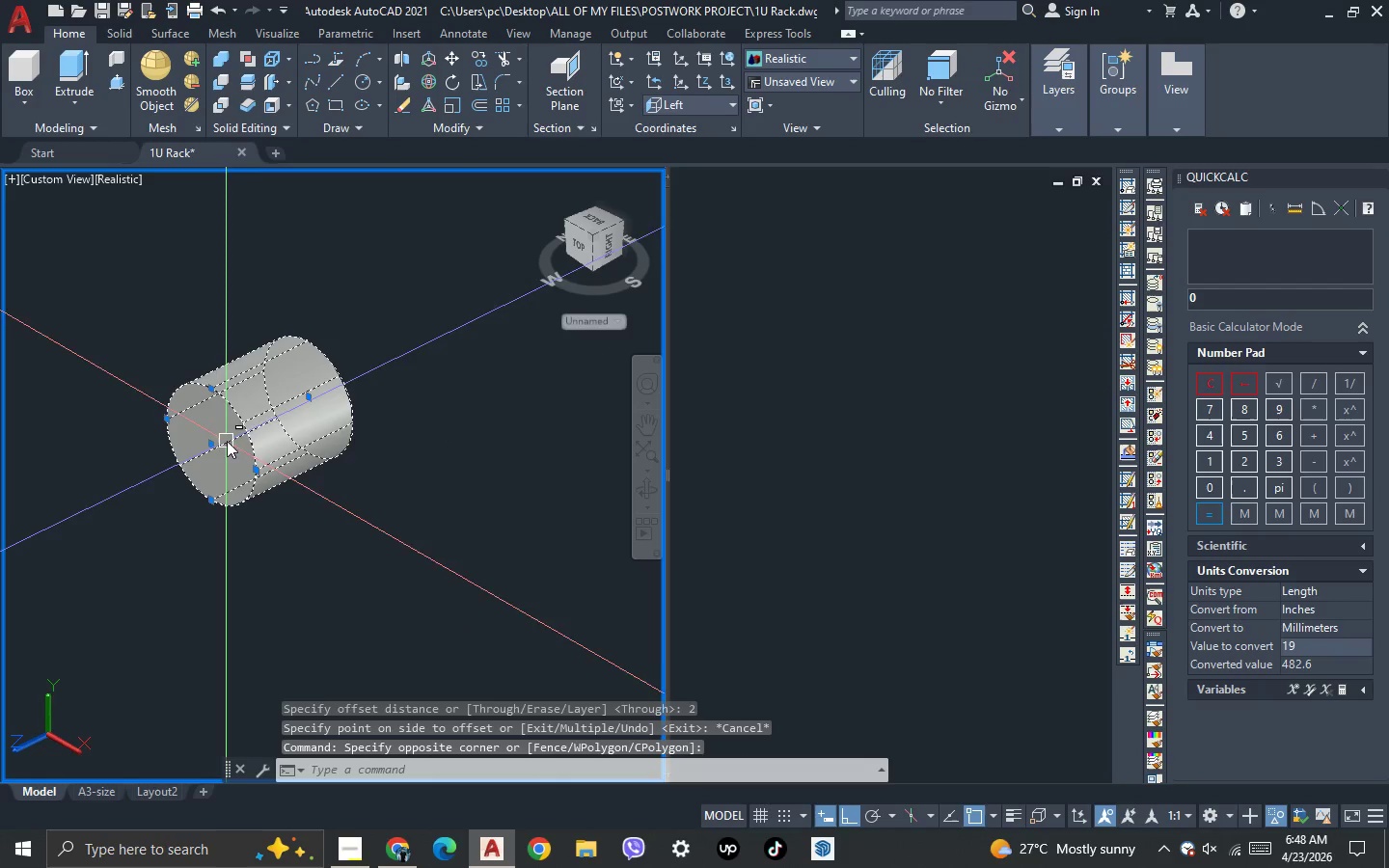 
hold_key(key=ShiftLeft, duration=0.62)
triple_click([269, 424])
 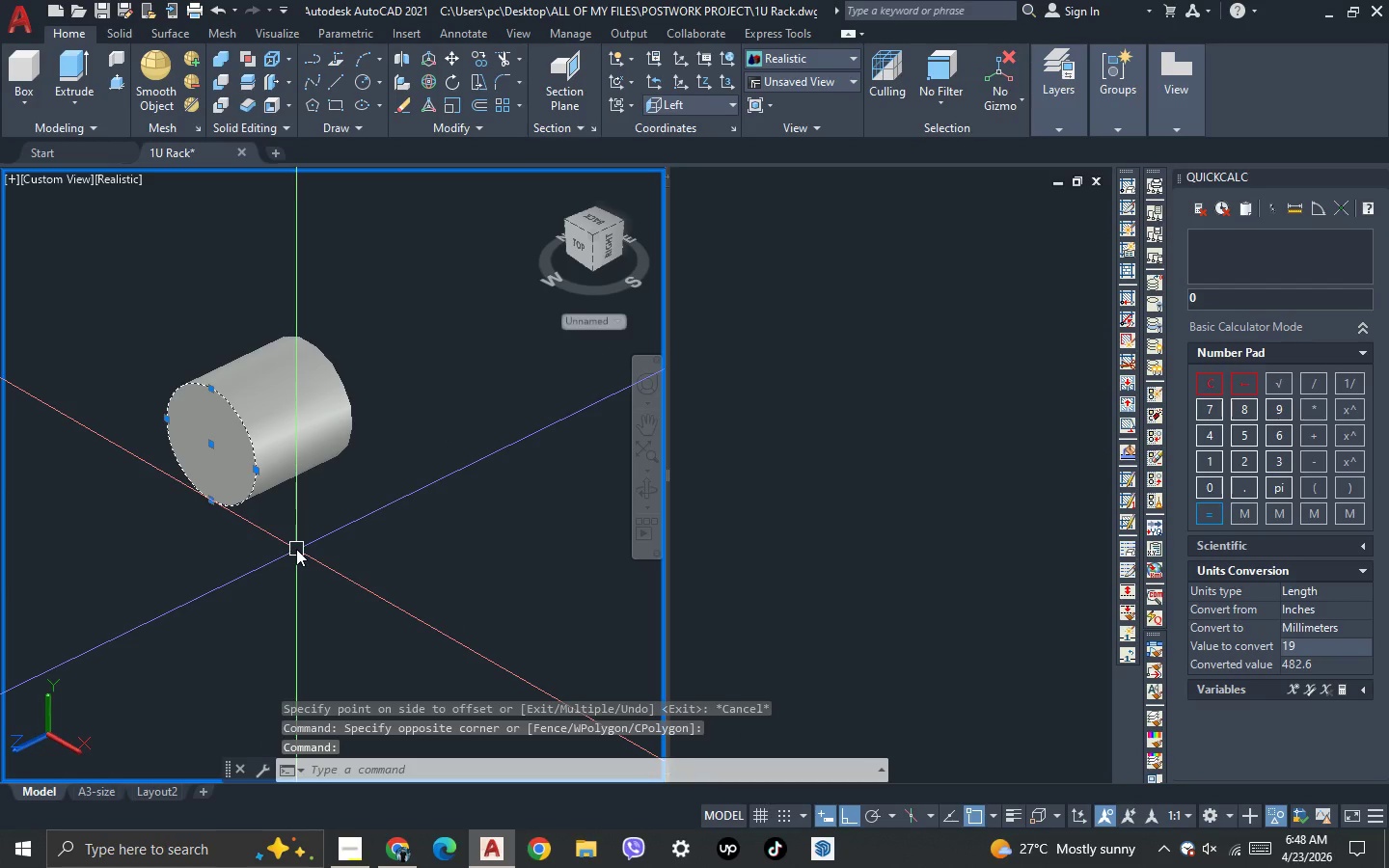 
key(O)
 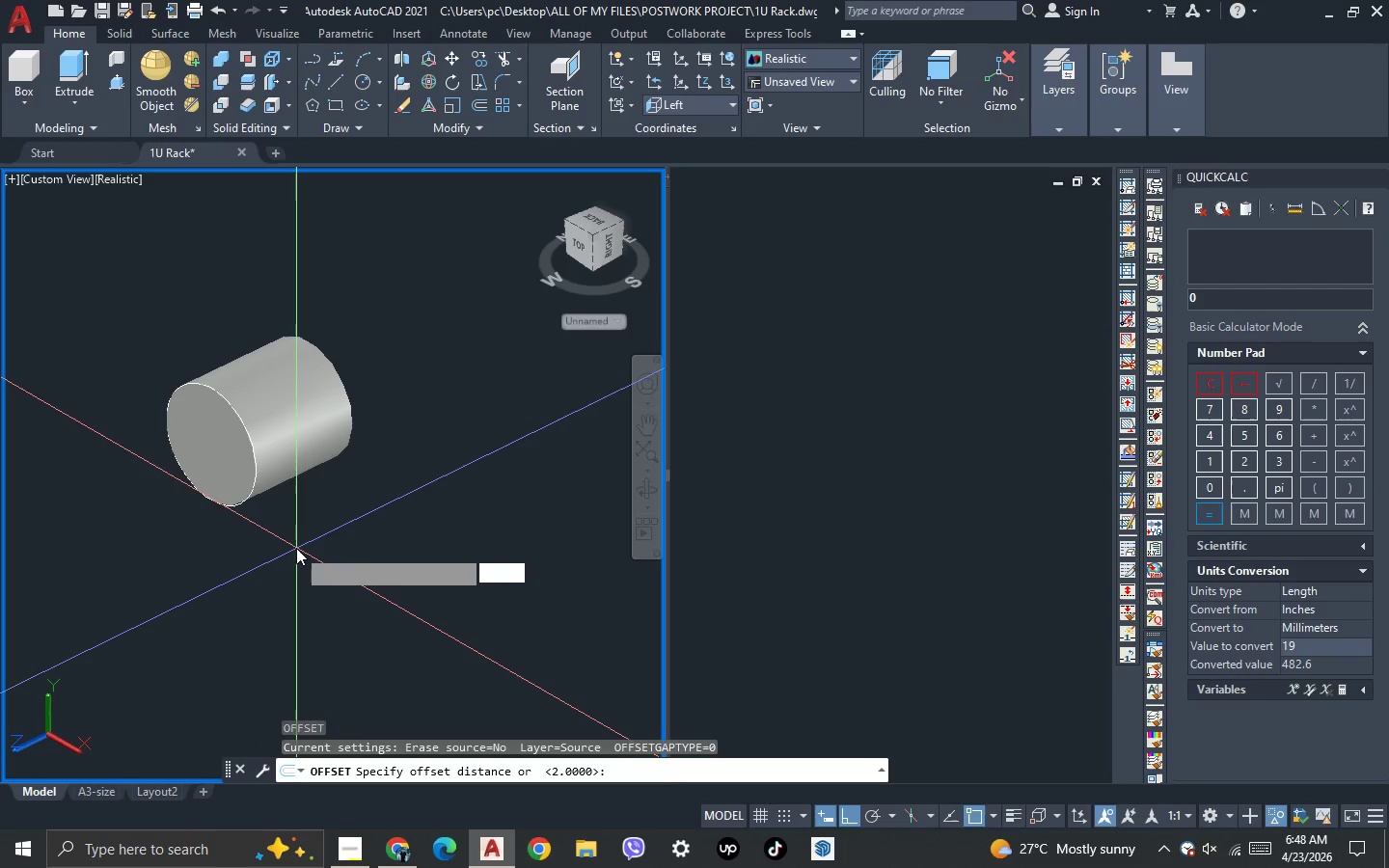 
key(Enter)
 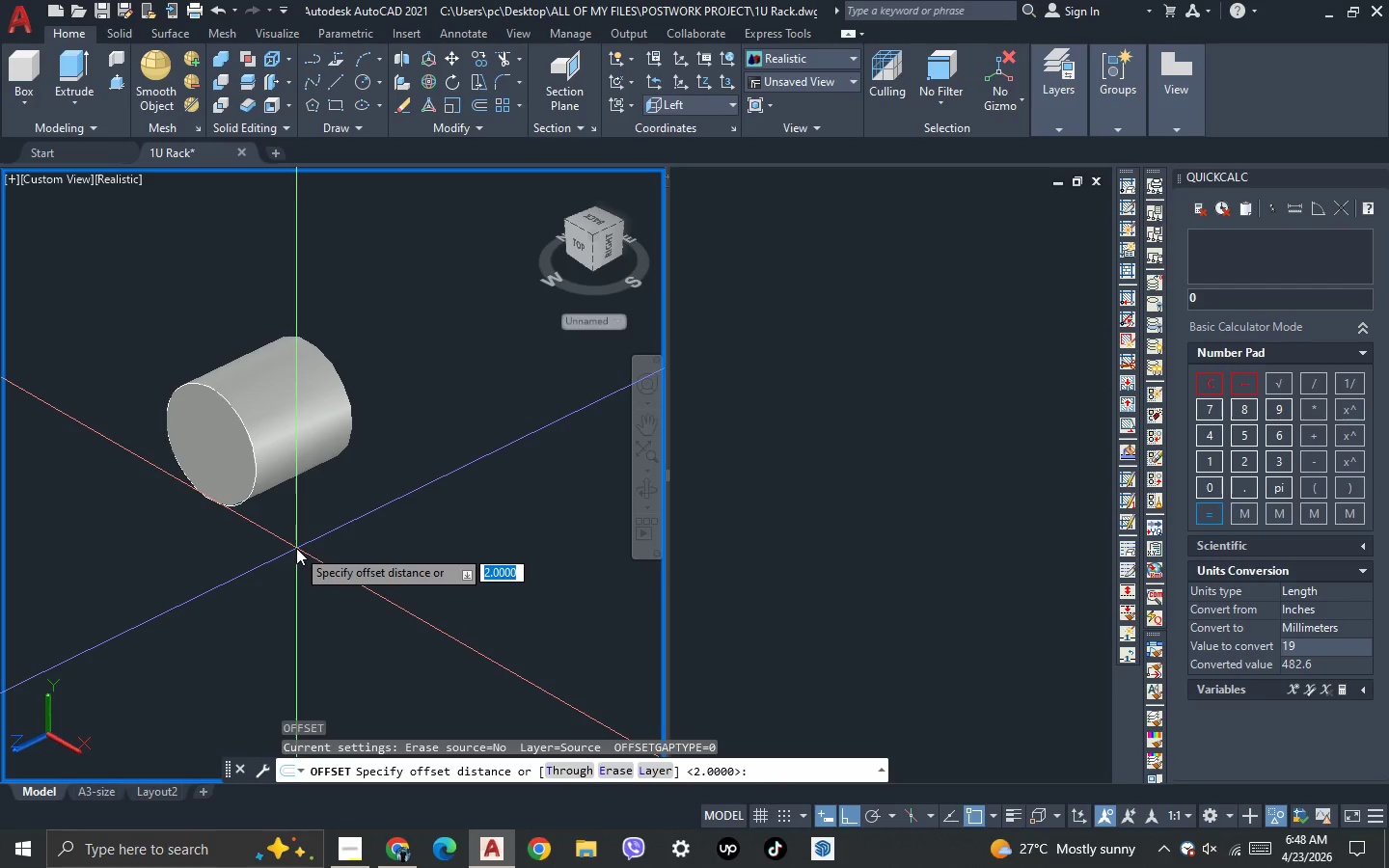 
key(1)
 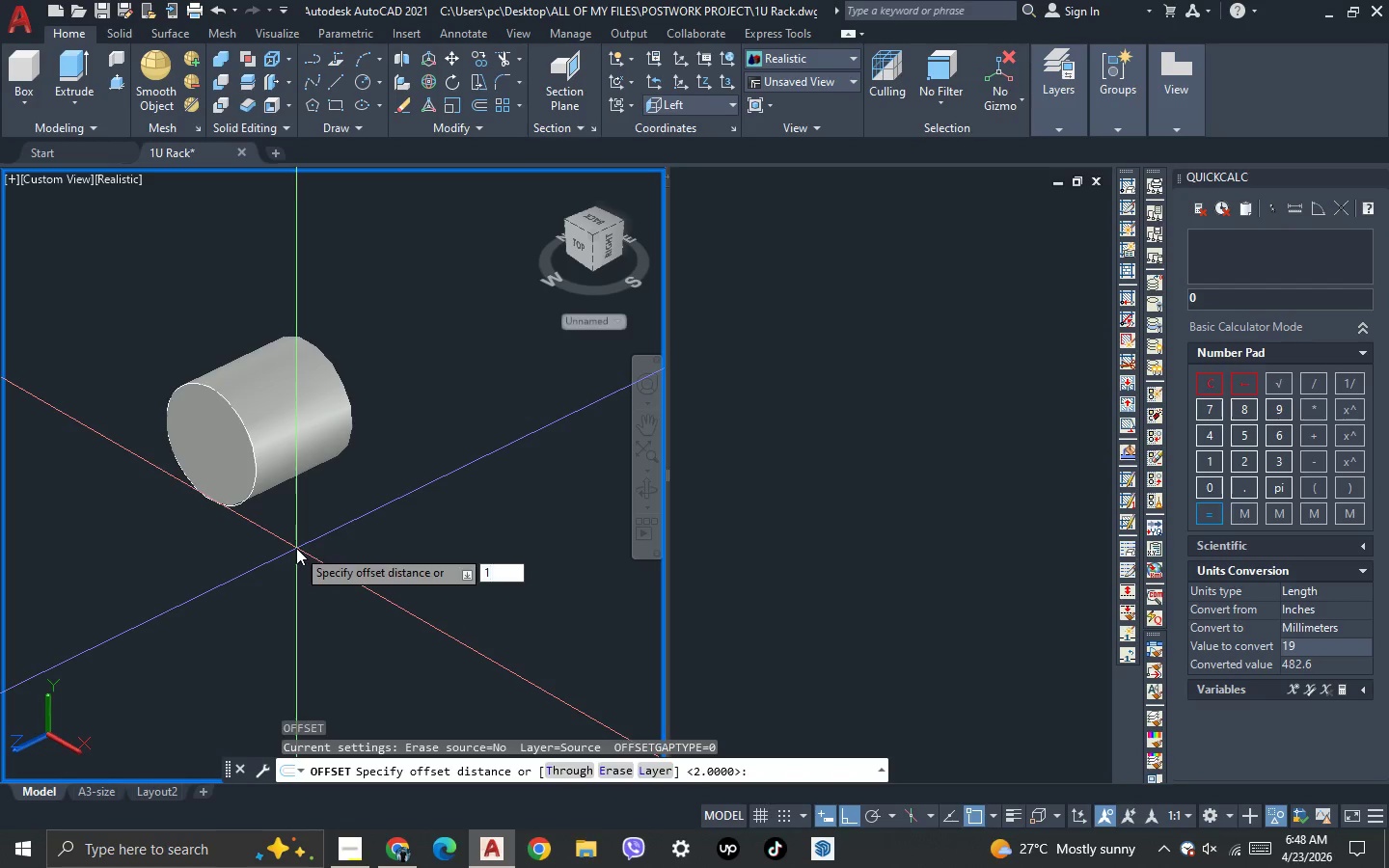 
key(Space)
 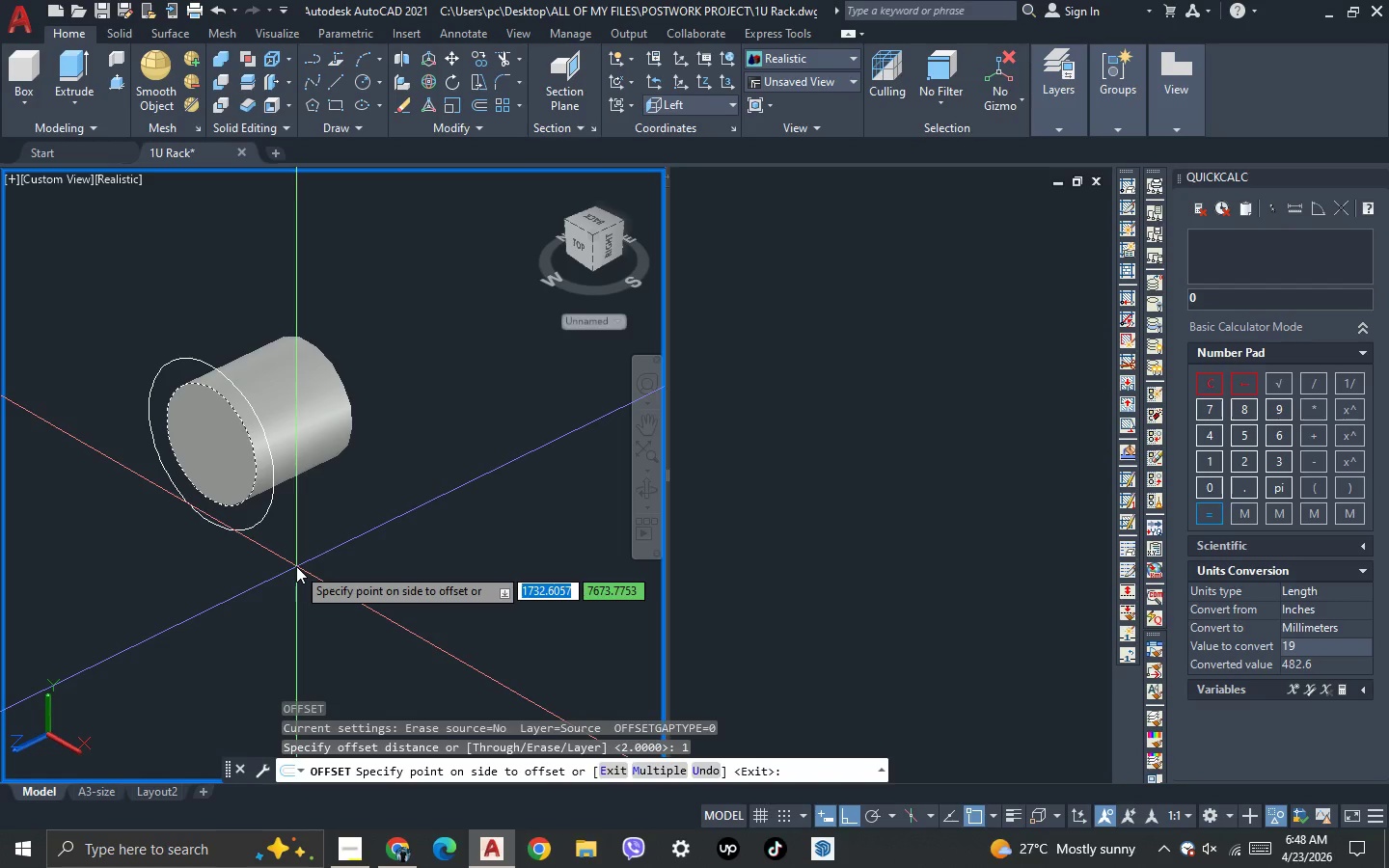 
left_click([296, 566])
 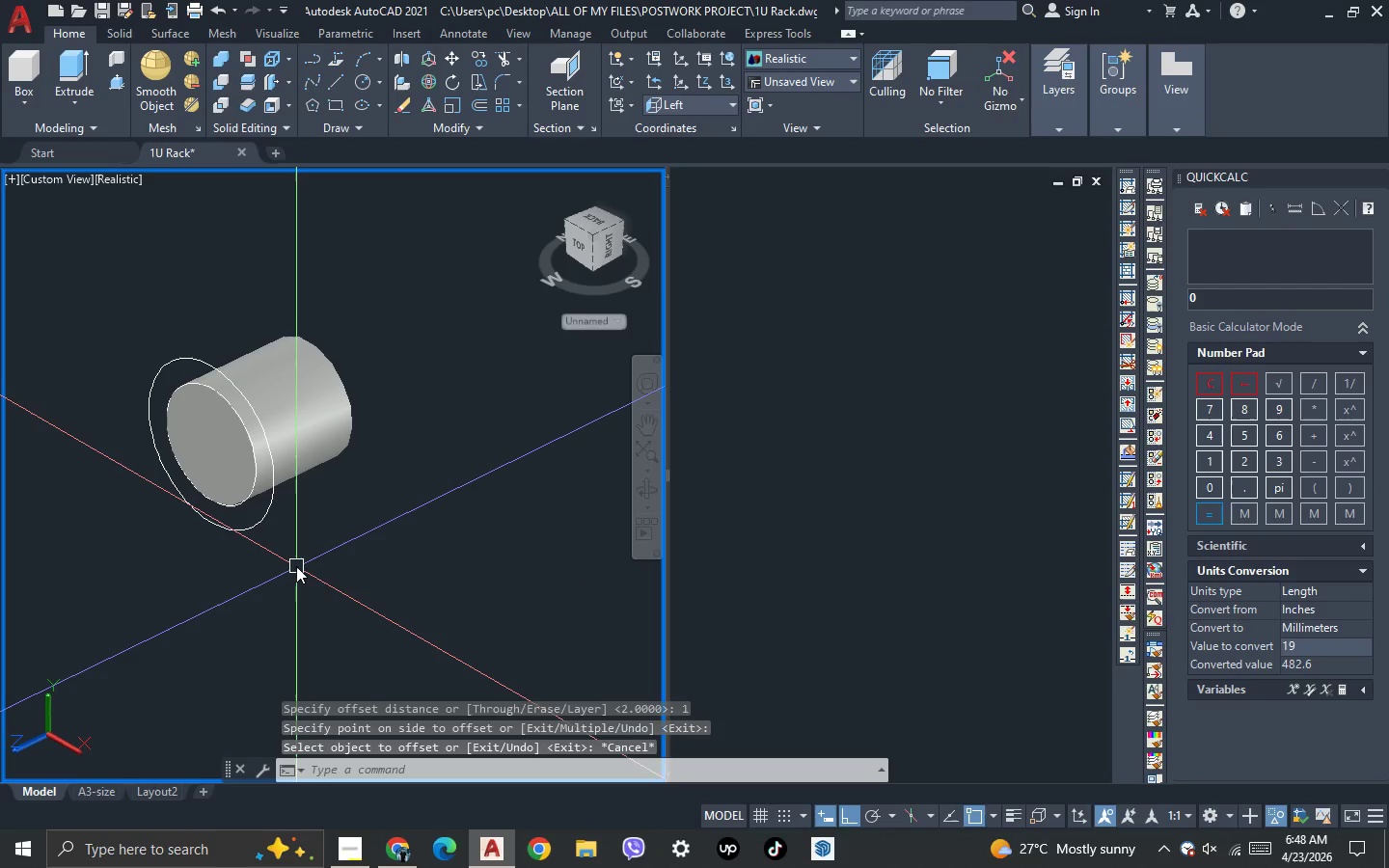 
key(Escape)
 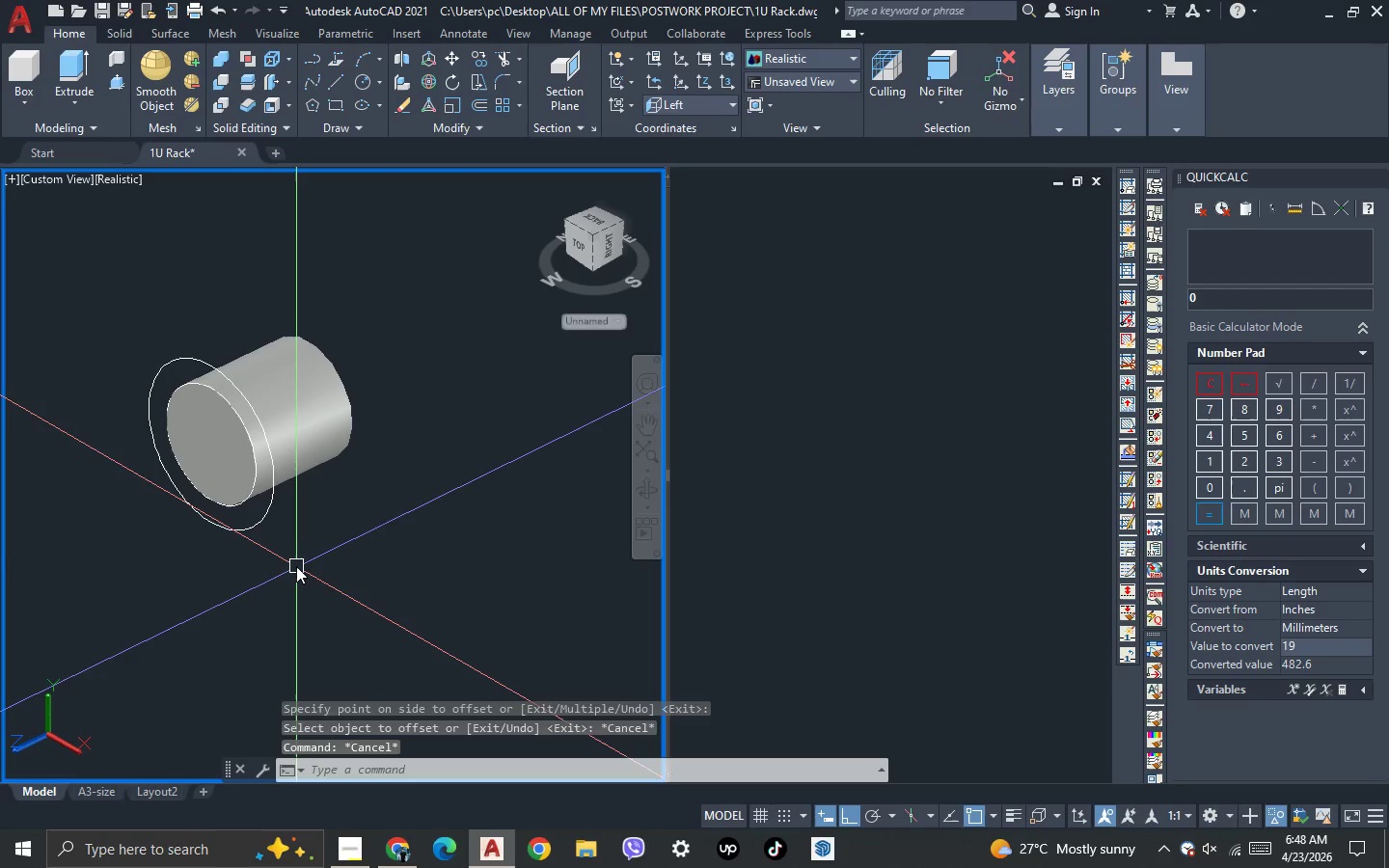 
key(Escape)
 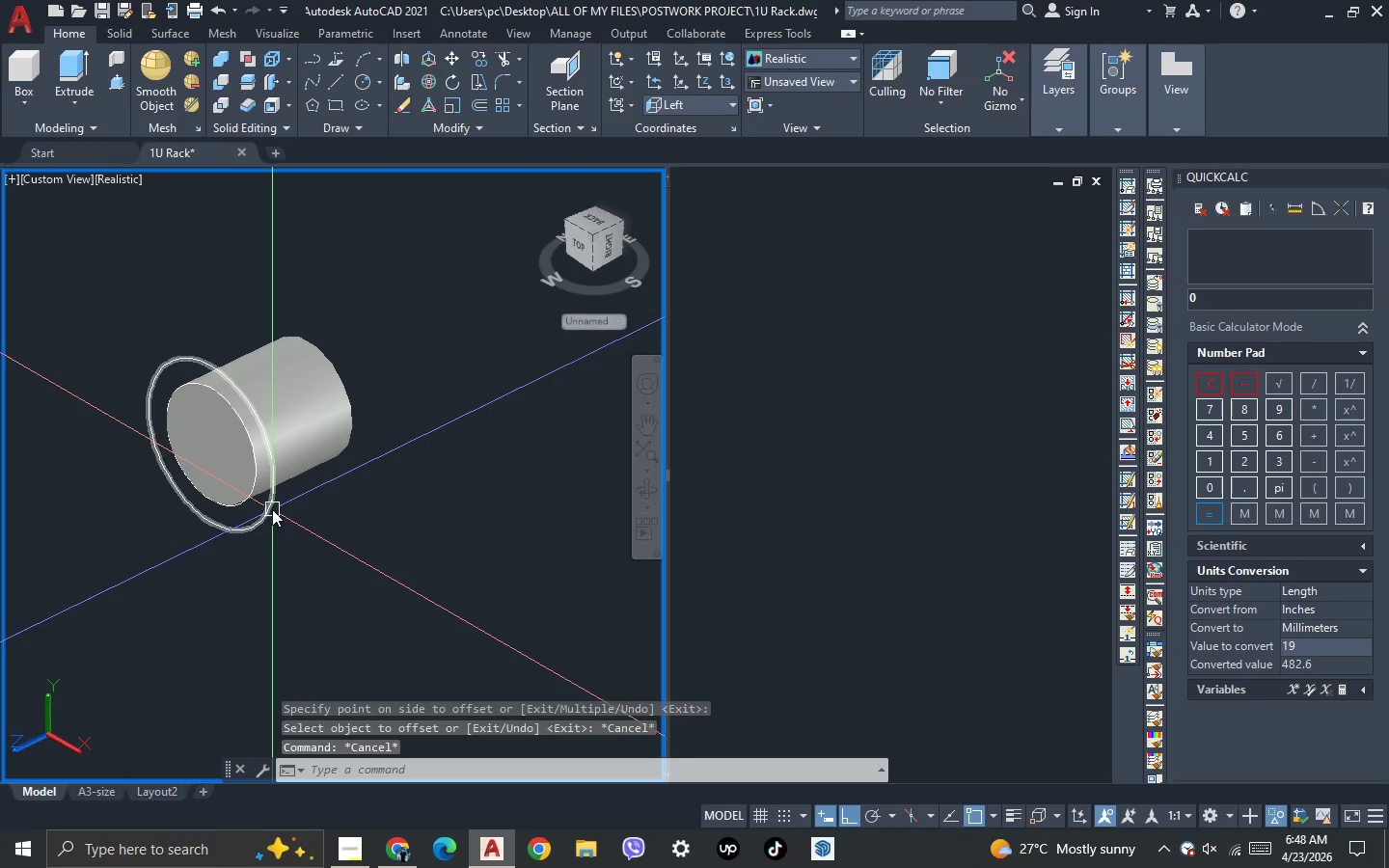 
left_click([272, 509])
 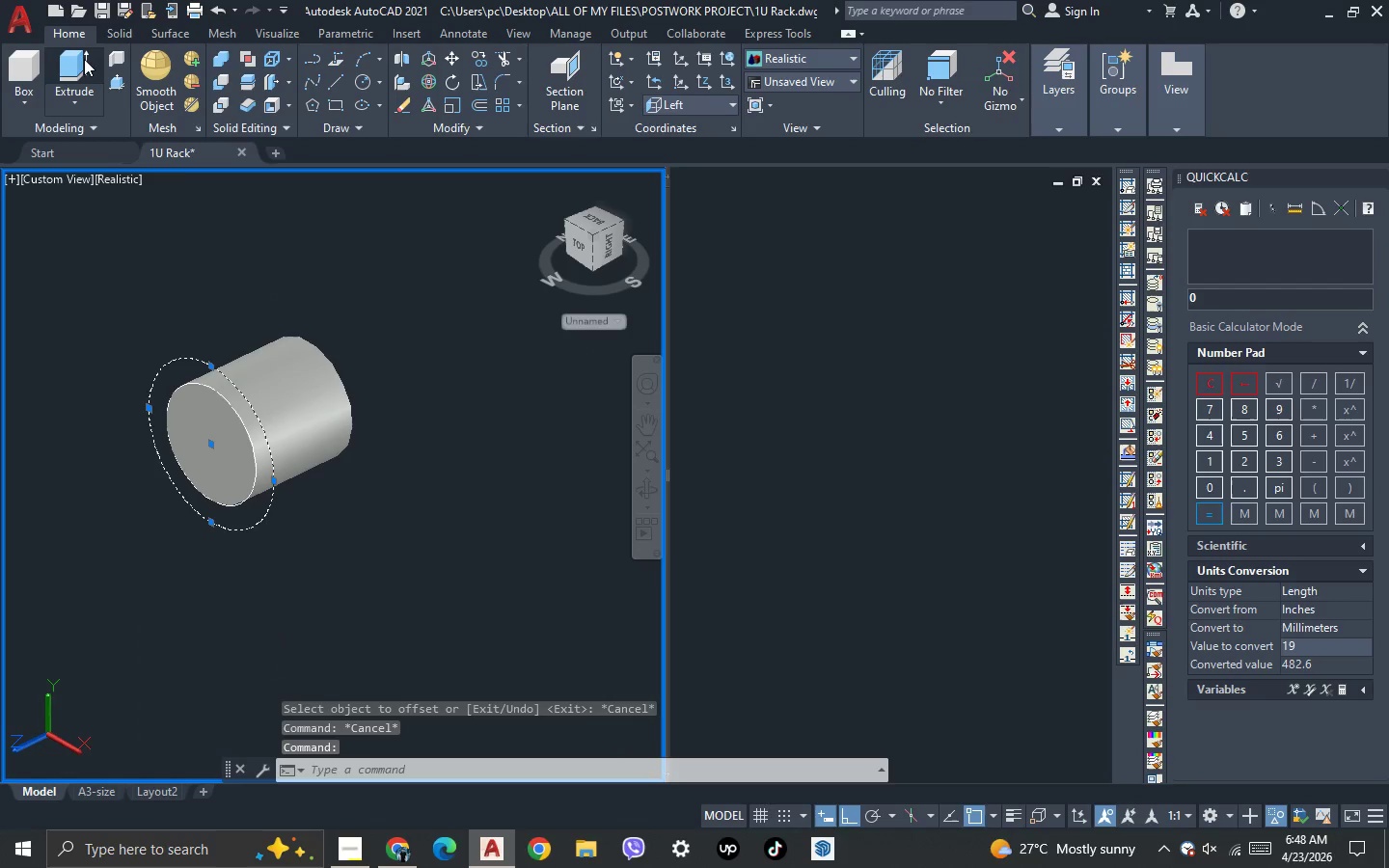 
left_click([70, 68])
 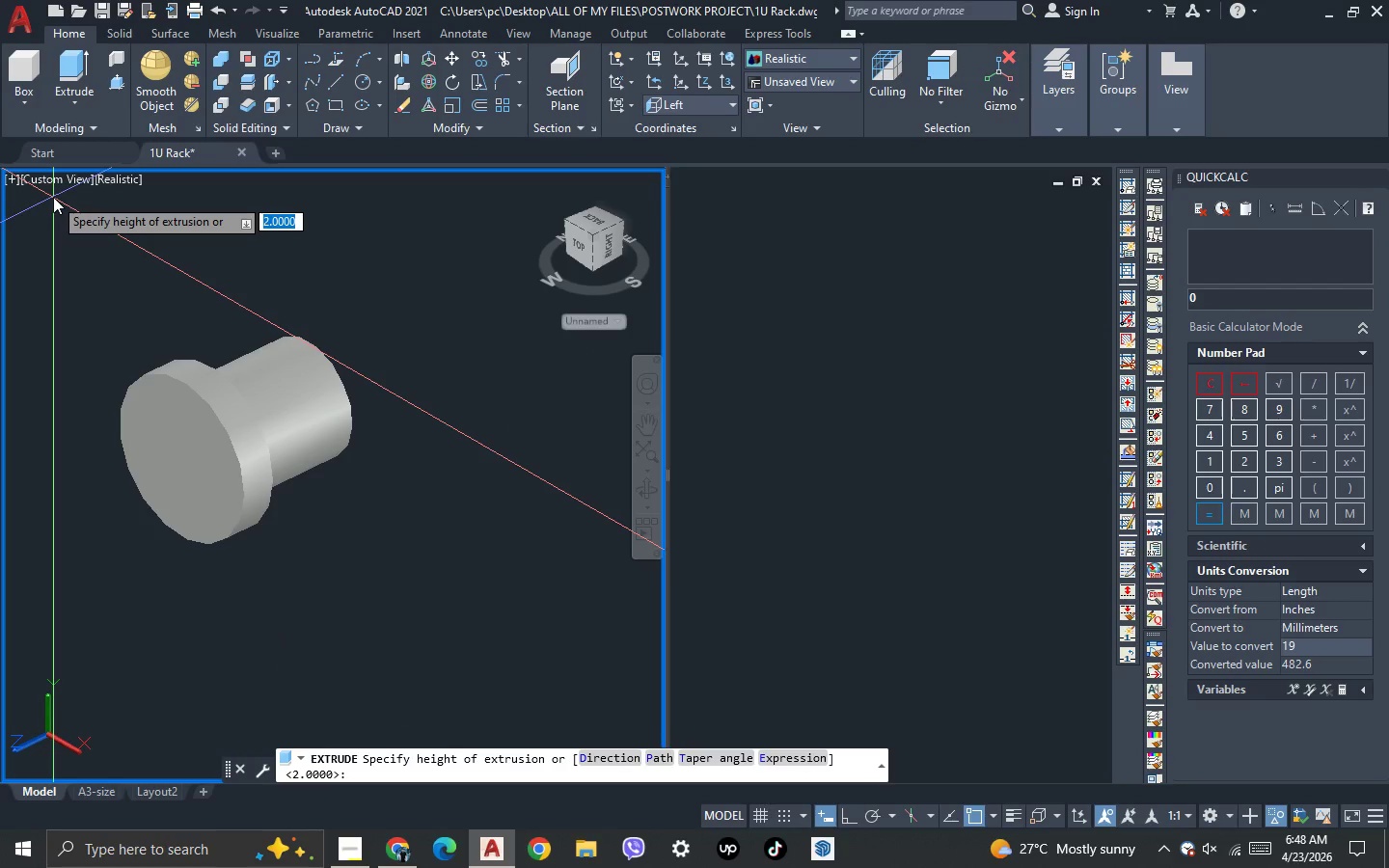 
key(1)
 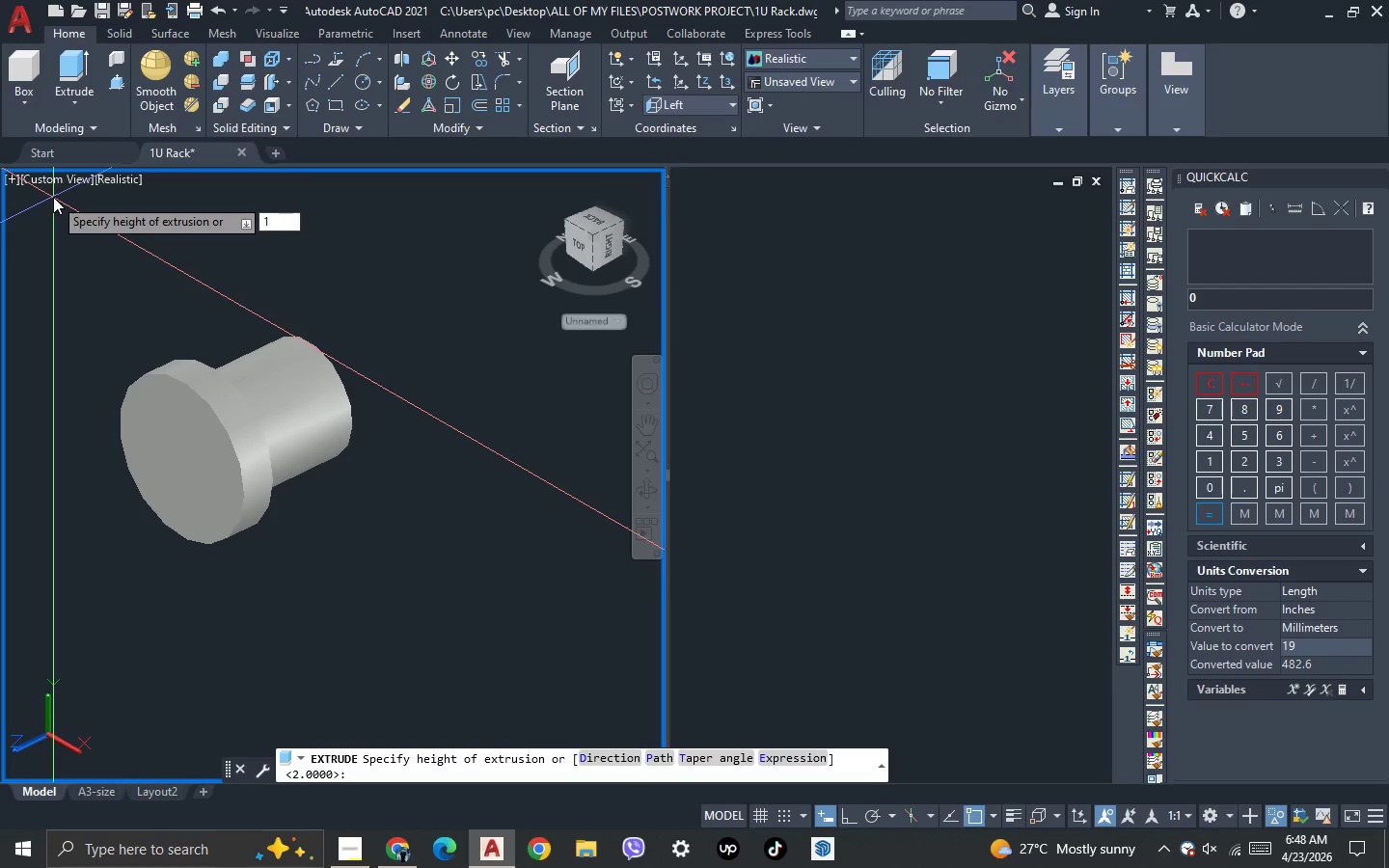 
key(Period)
 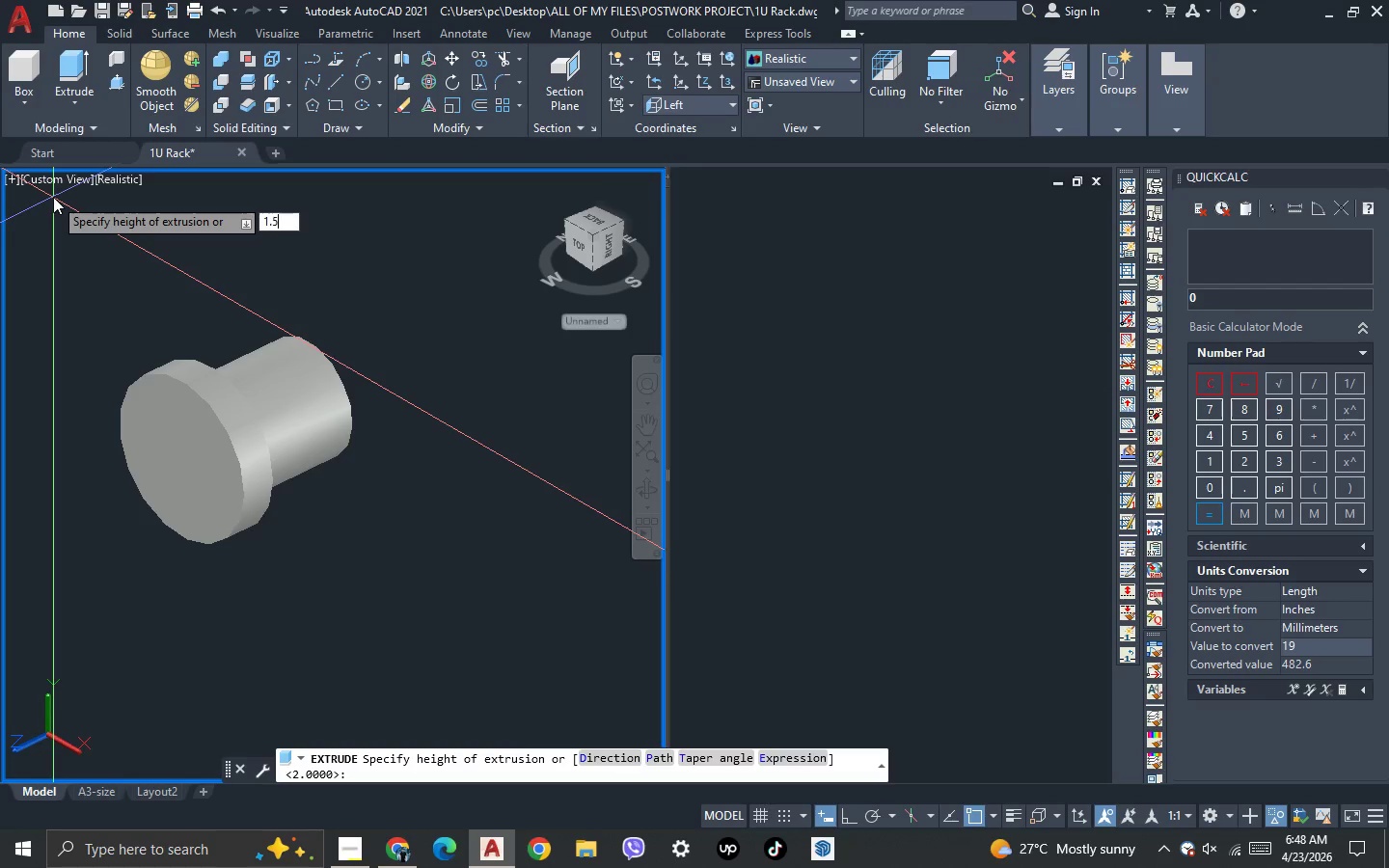 
key(5)
 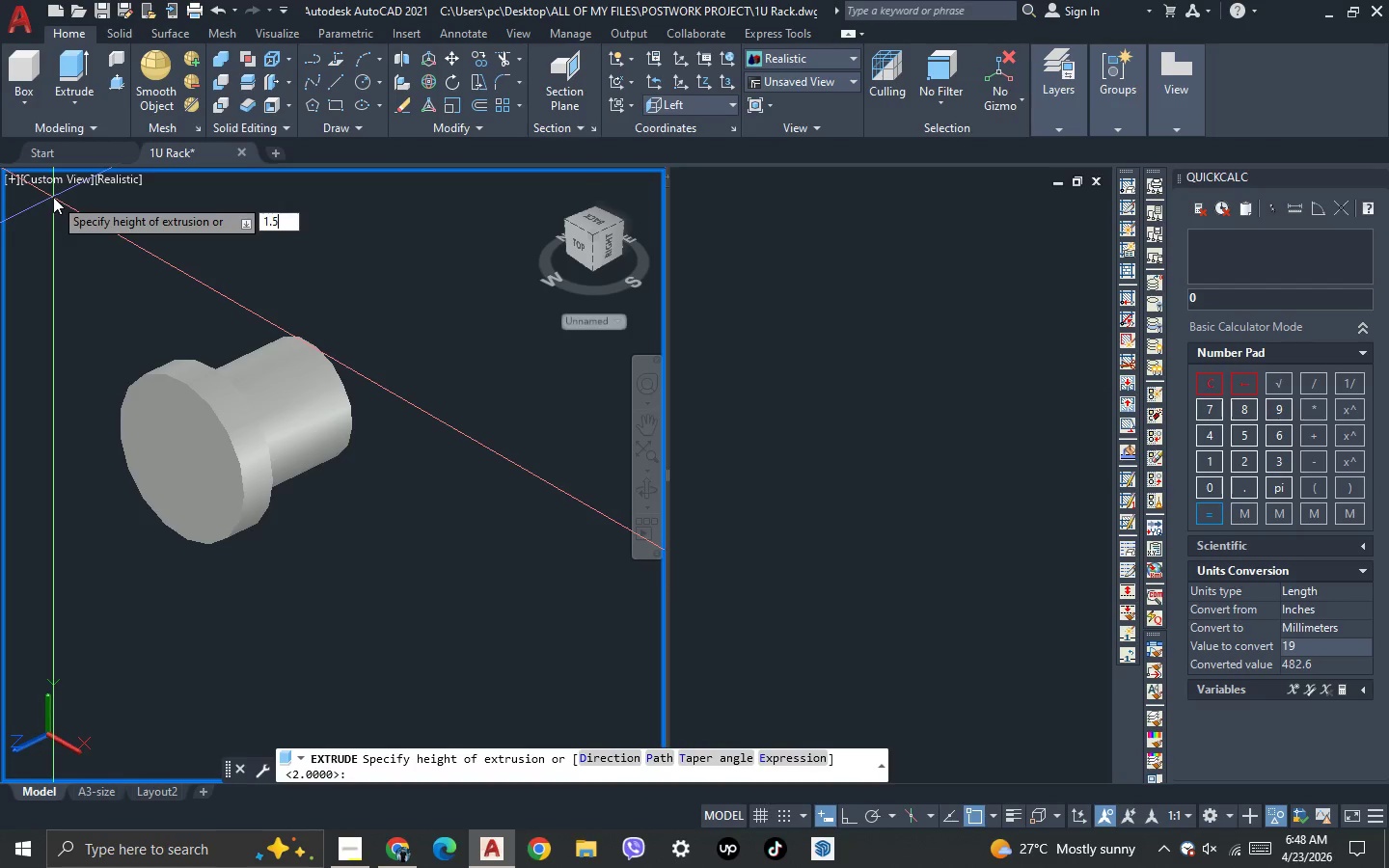 
key(NumpadEnter)
 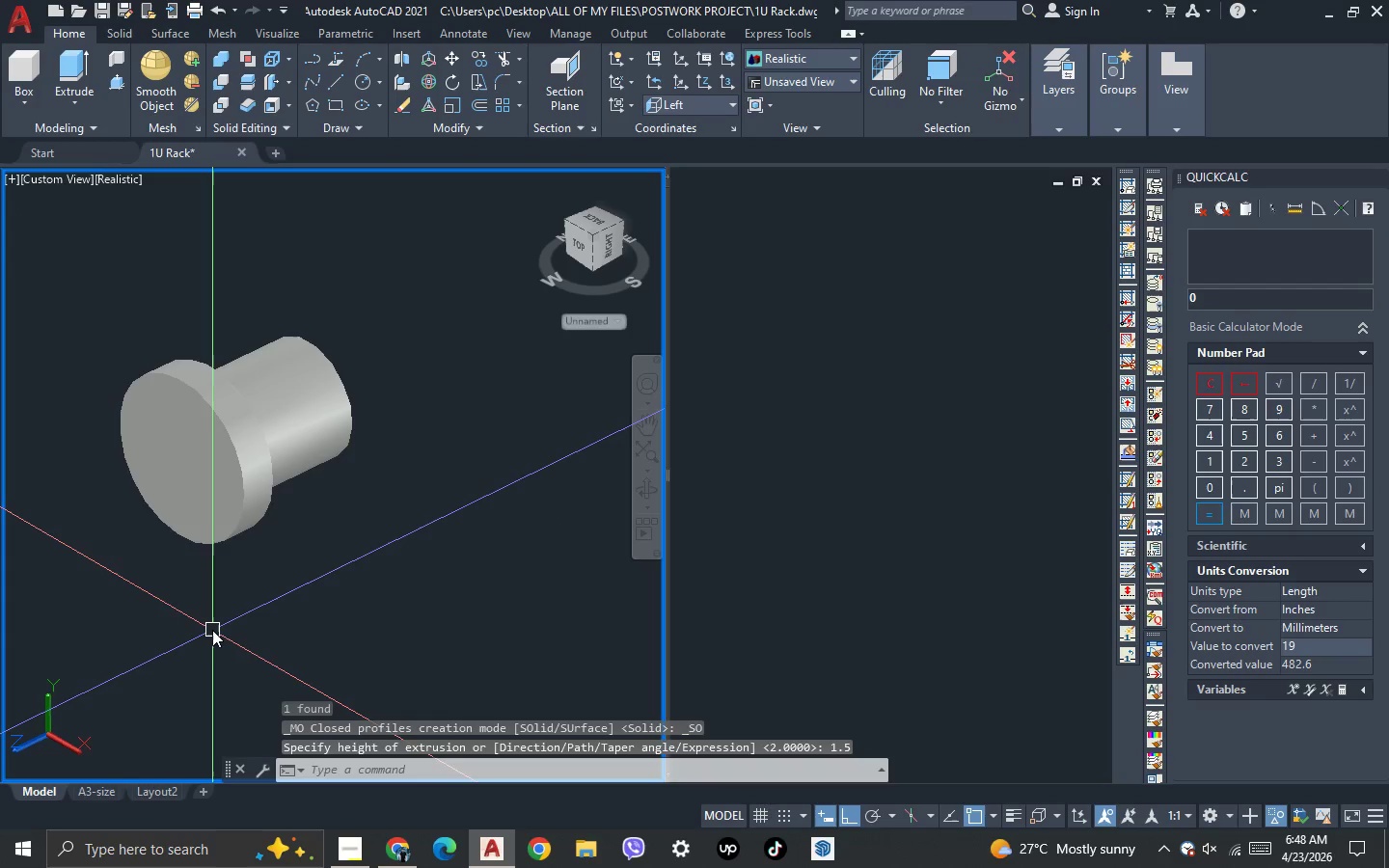 
type(ch)
 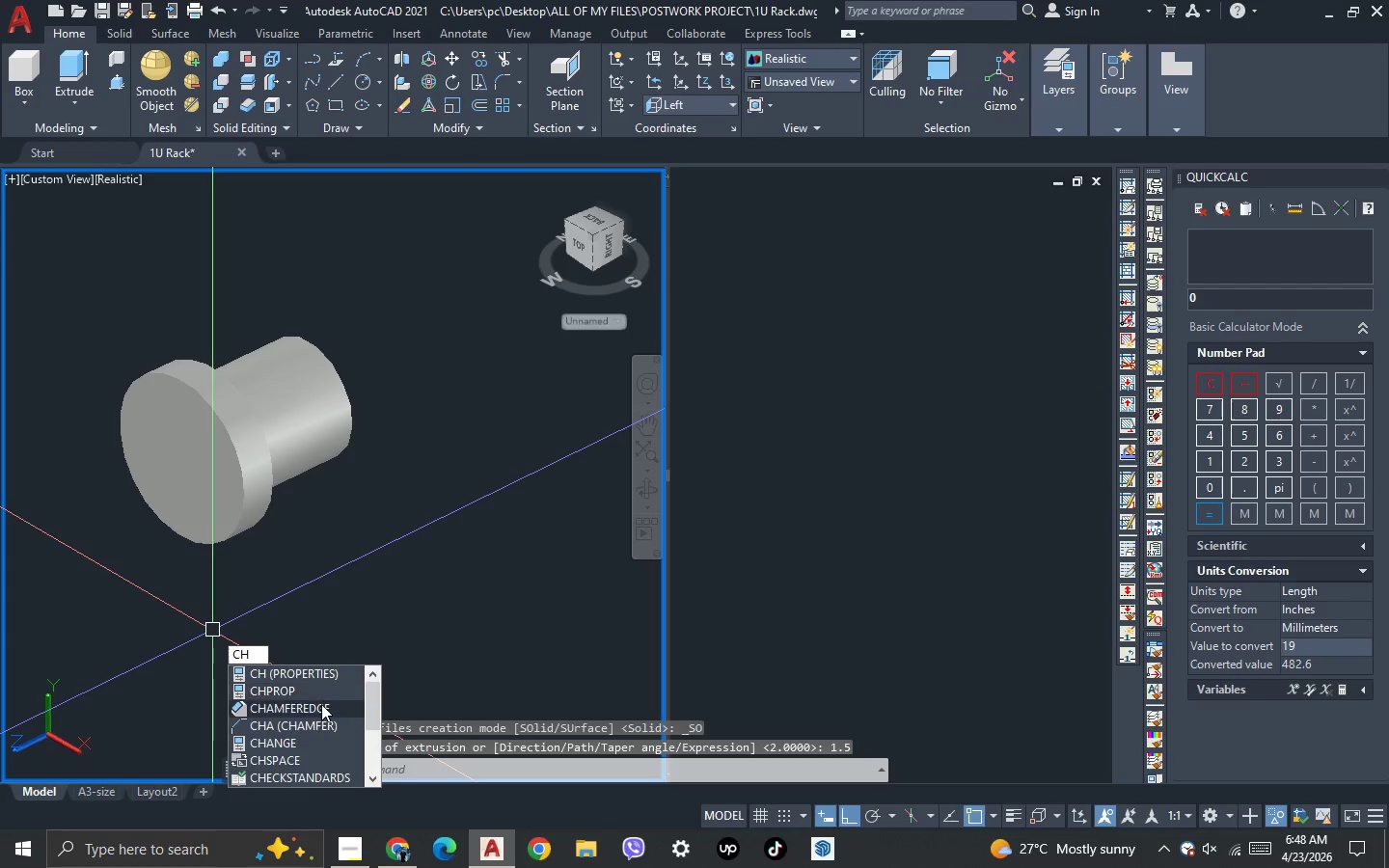 
left_click([321, 707])
 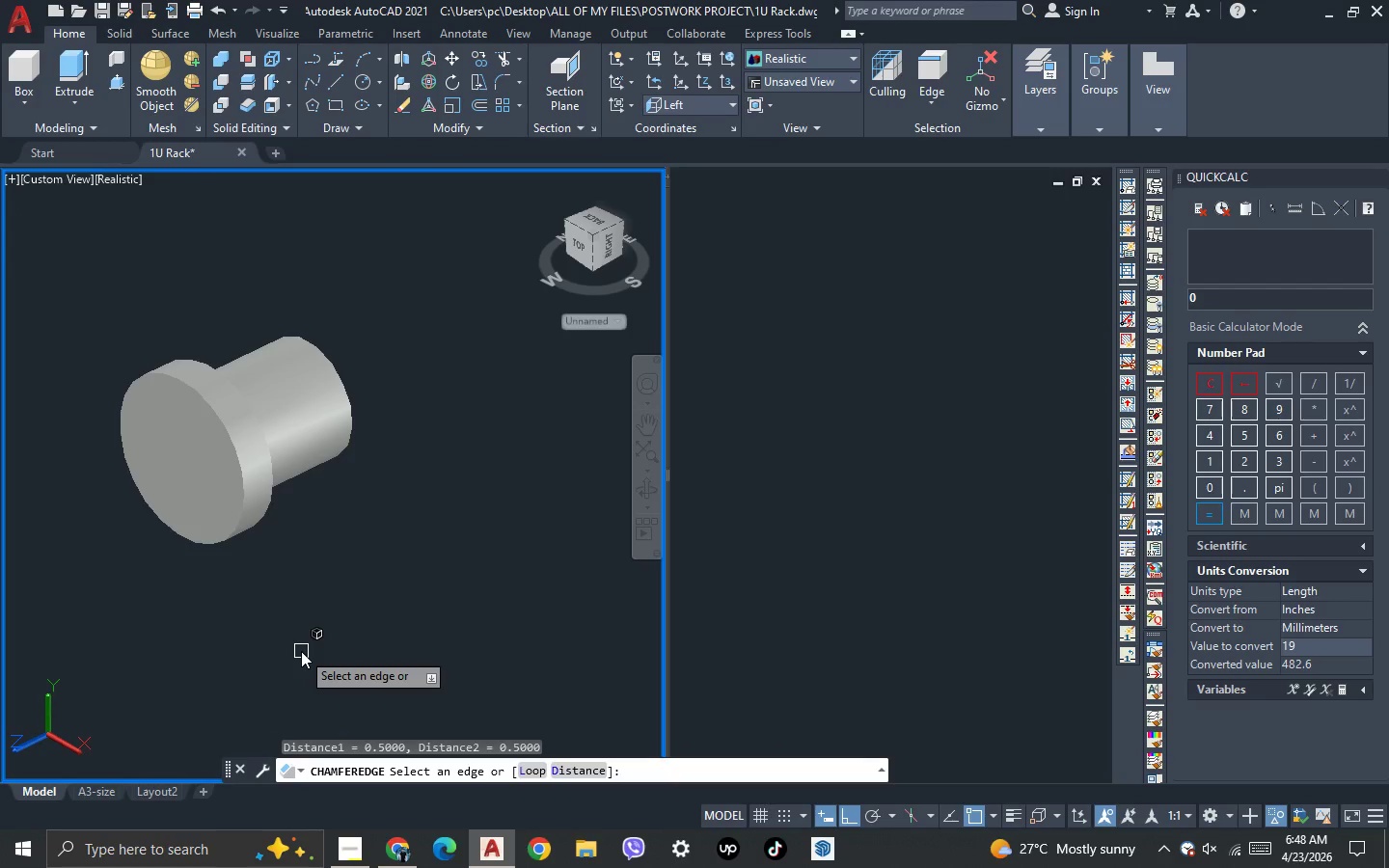 
key(D)
 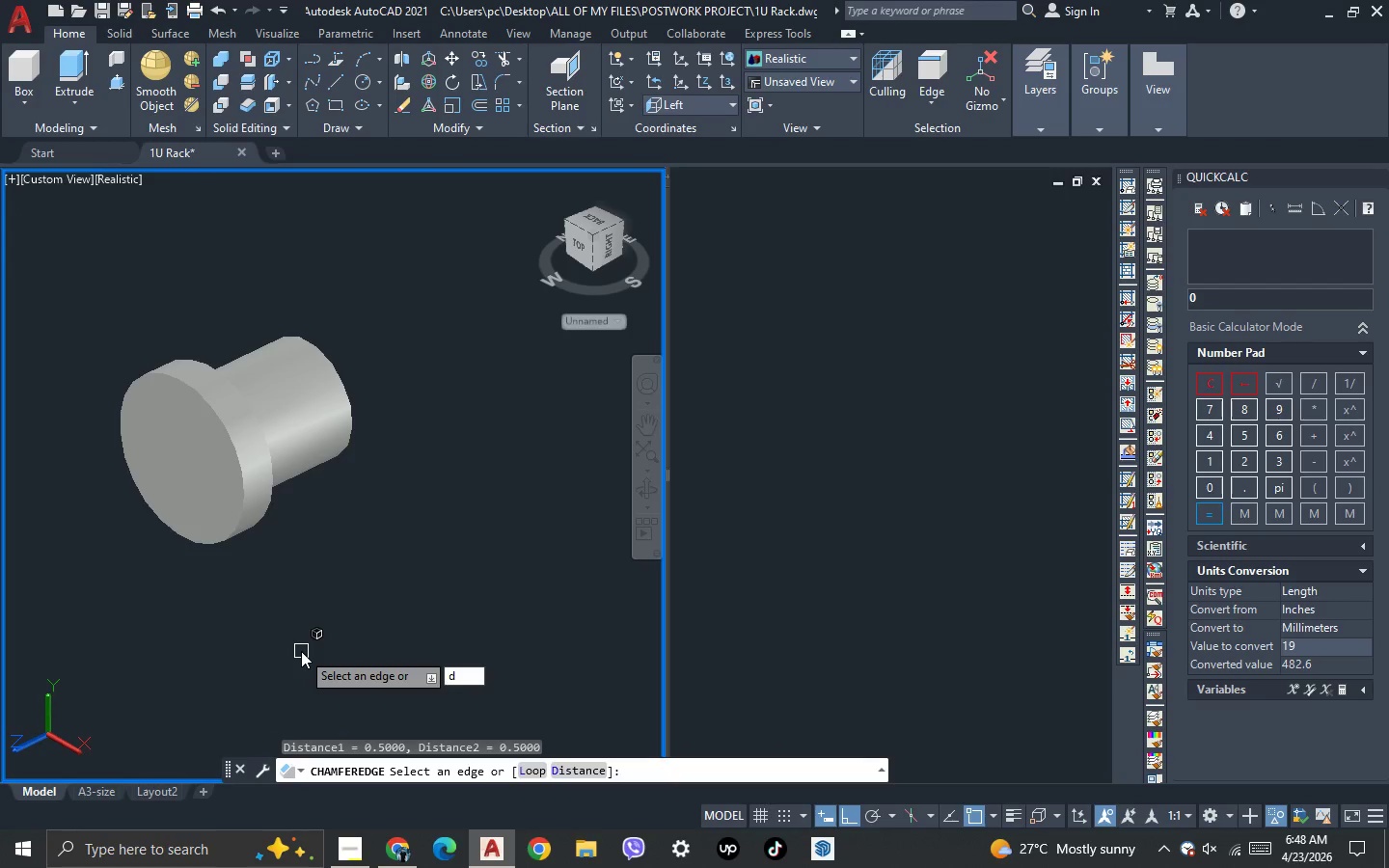 
key(Space)
 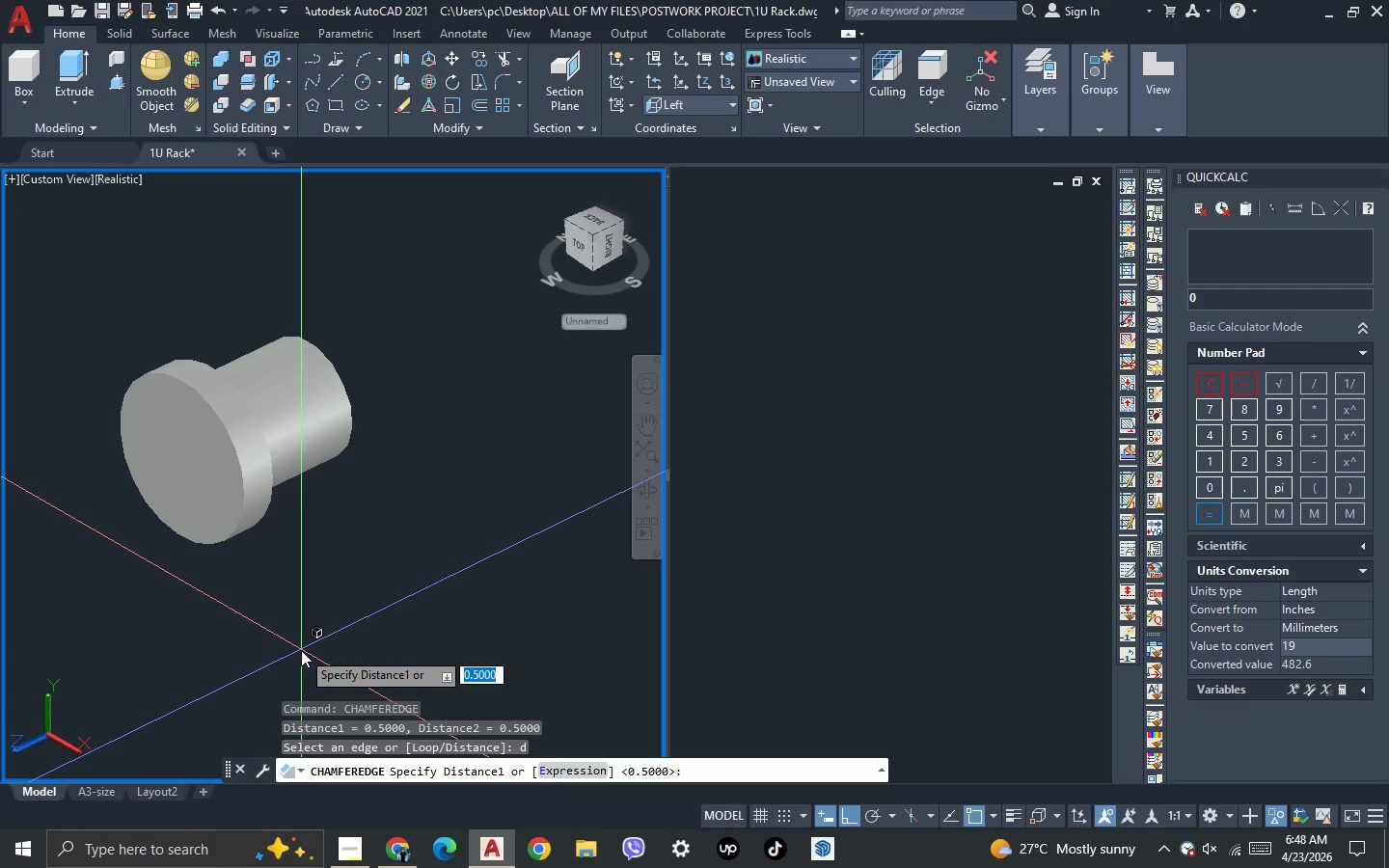 
key(Space)
 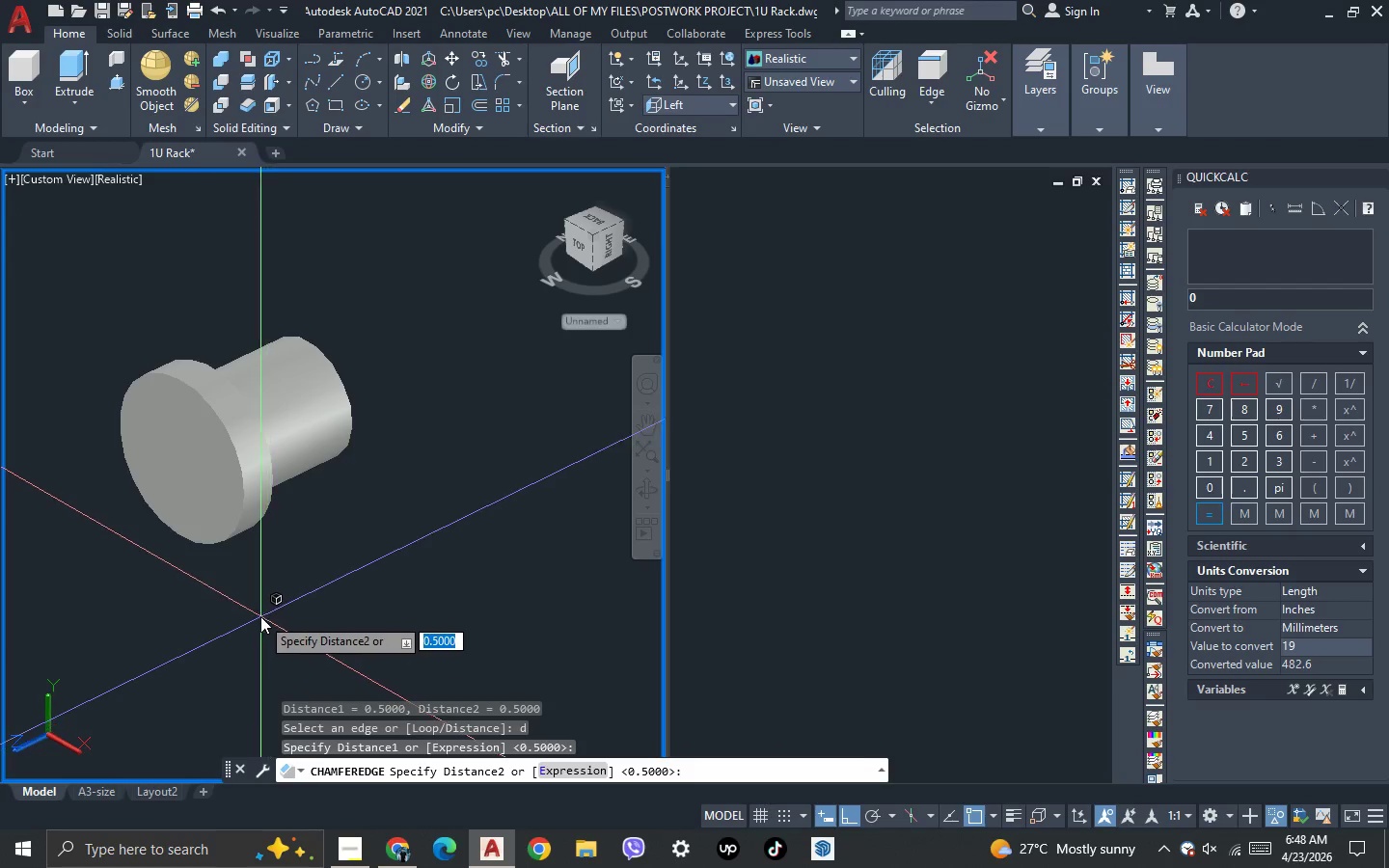 
key(Space)
 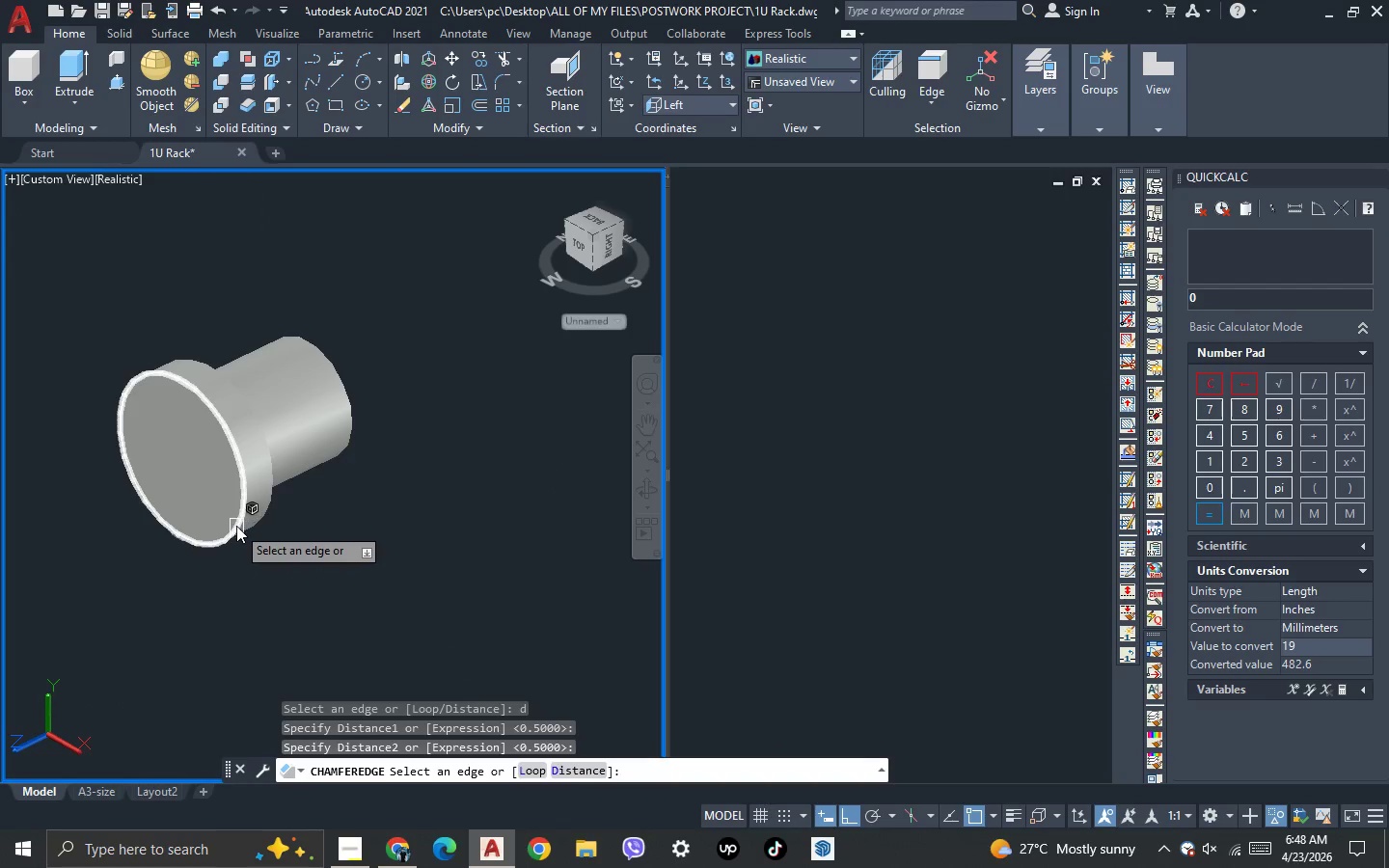 
left_click([236, 526])
 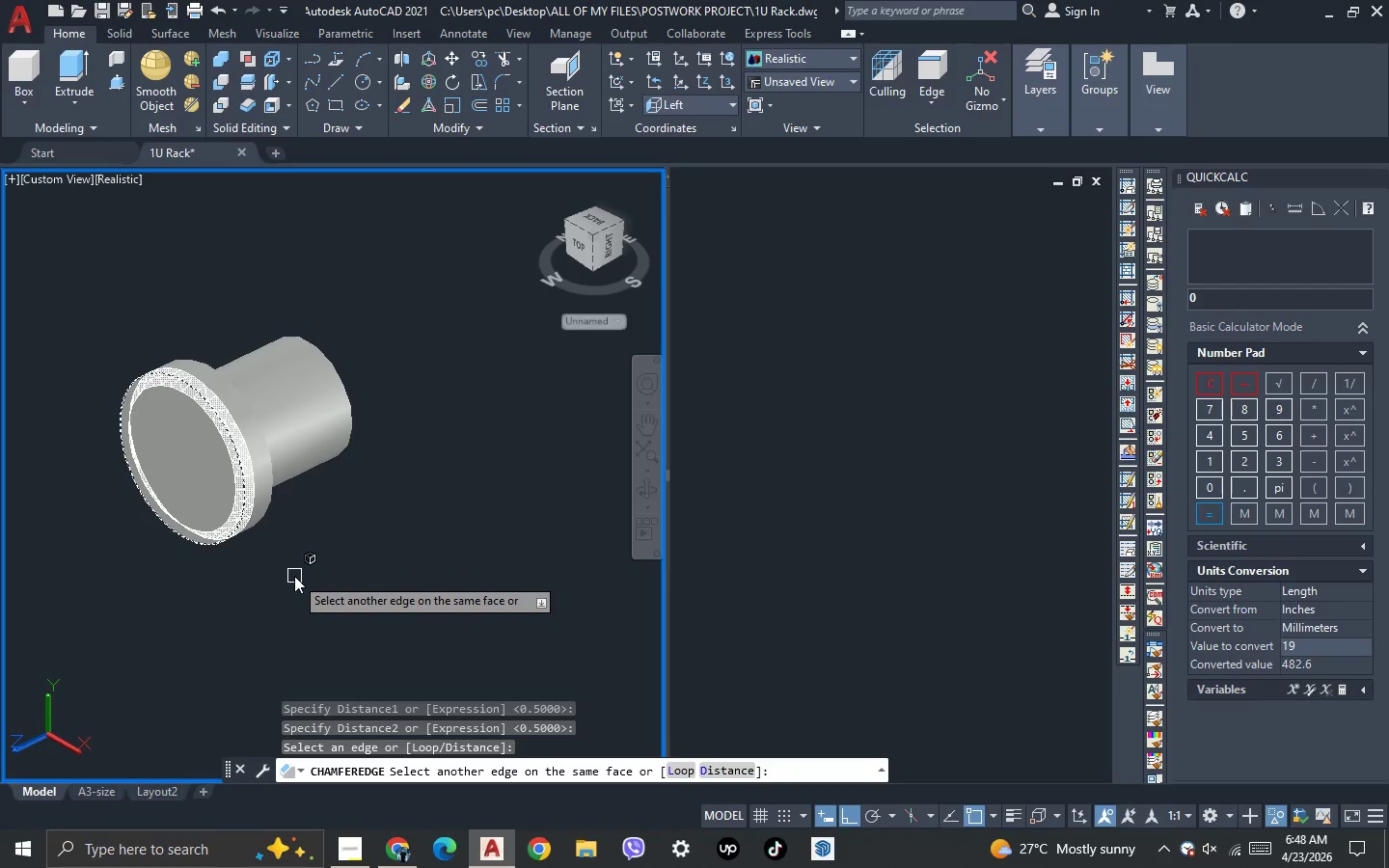 
key(Space)
 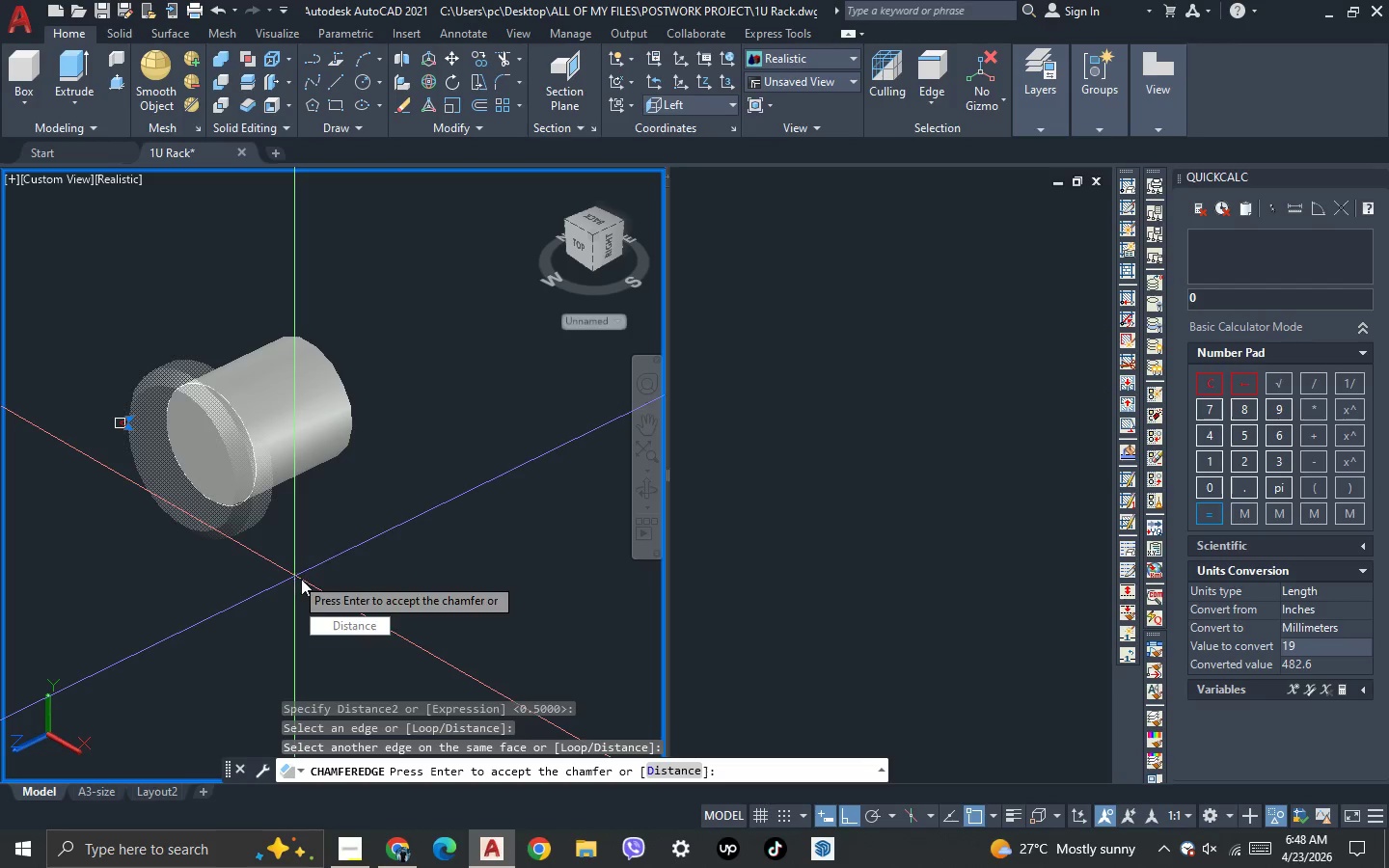 
key(Space)
 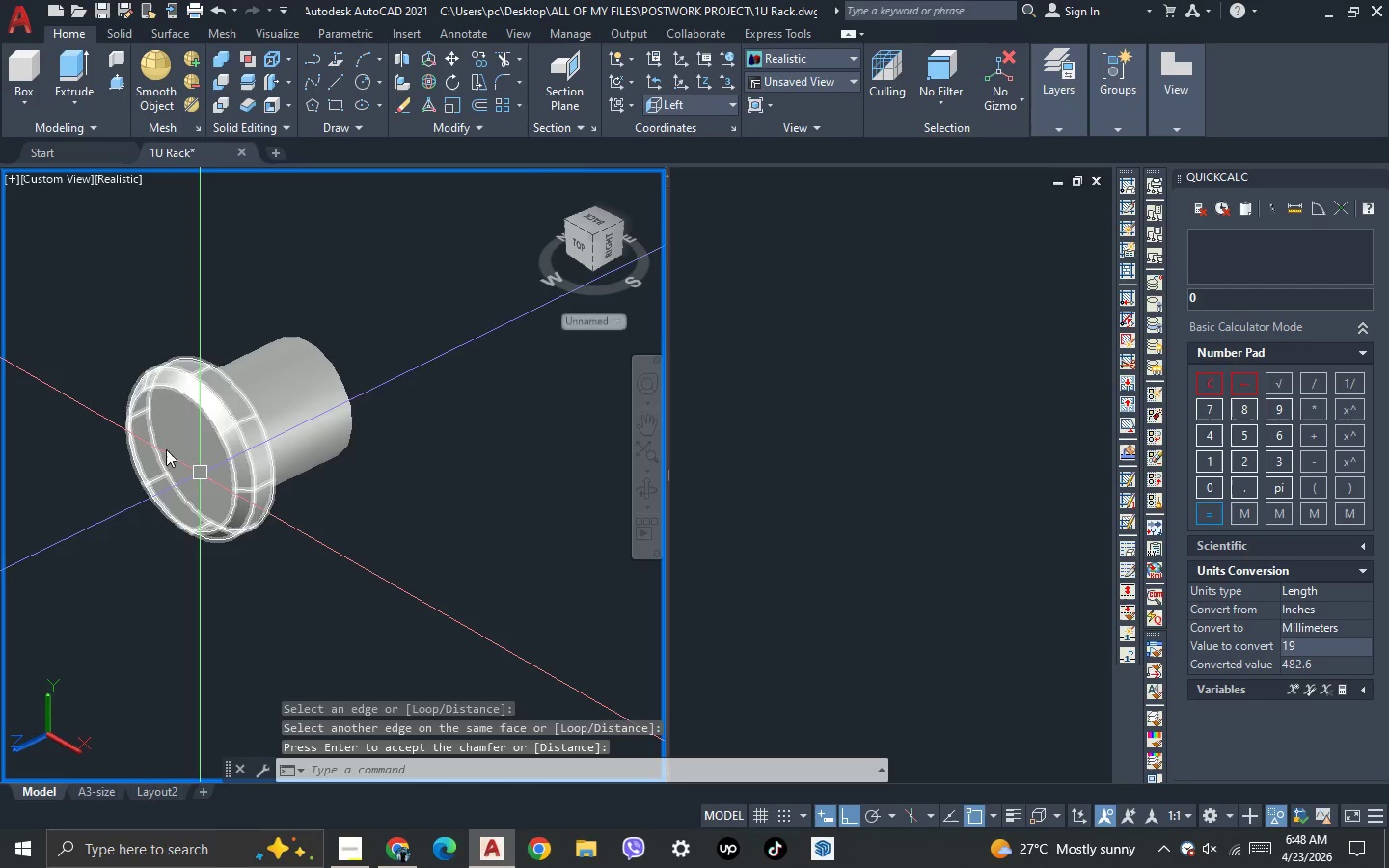 
scroll: coordinate [78, 397], scroll_direction: down, amount: 2.0
 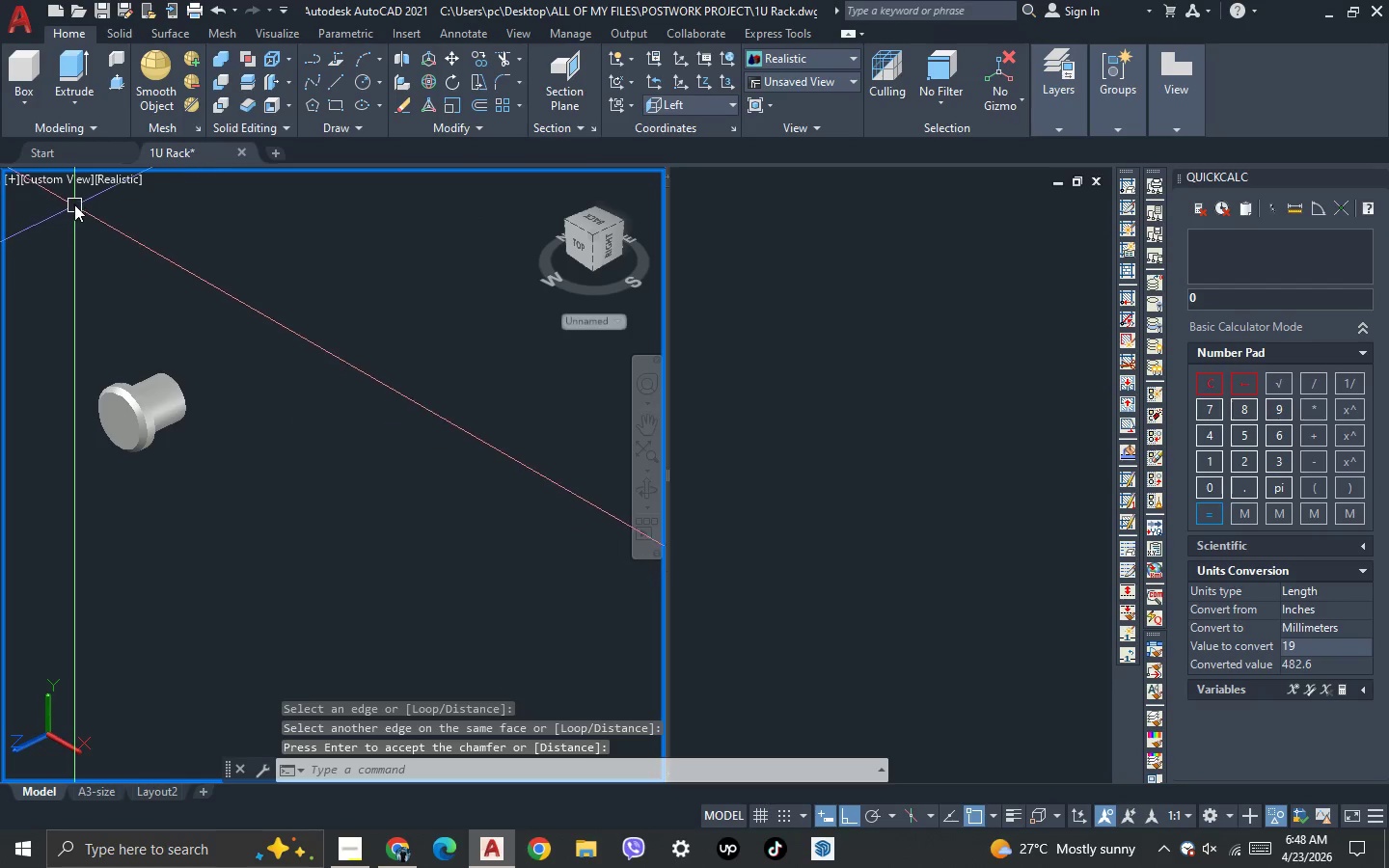 
left_click([70, 182])
 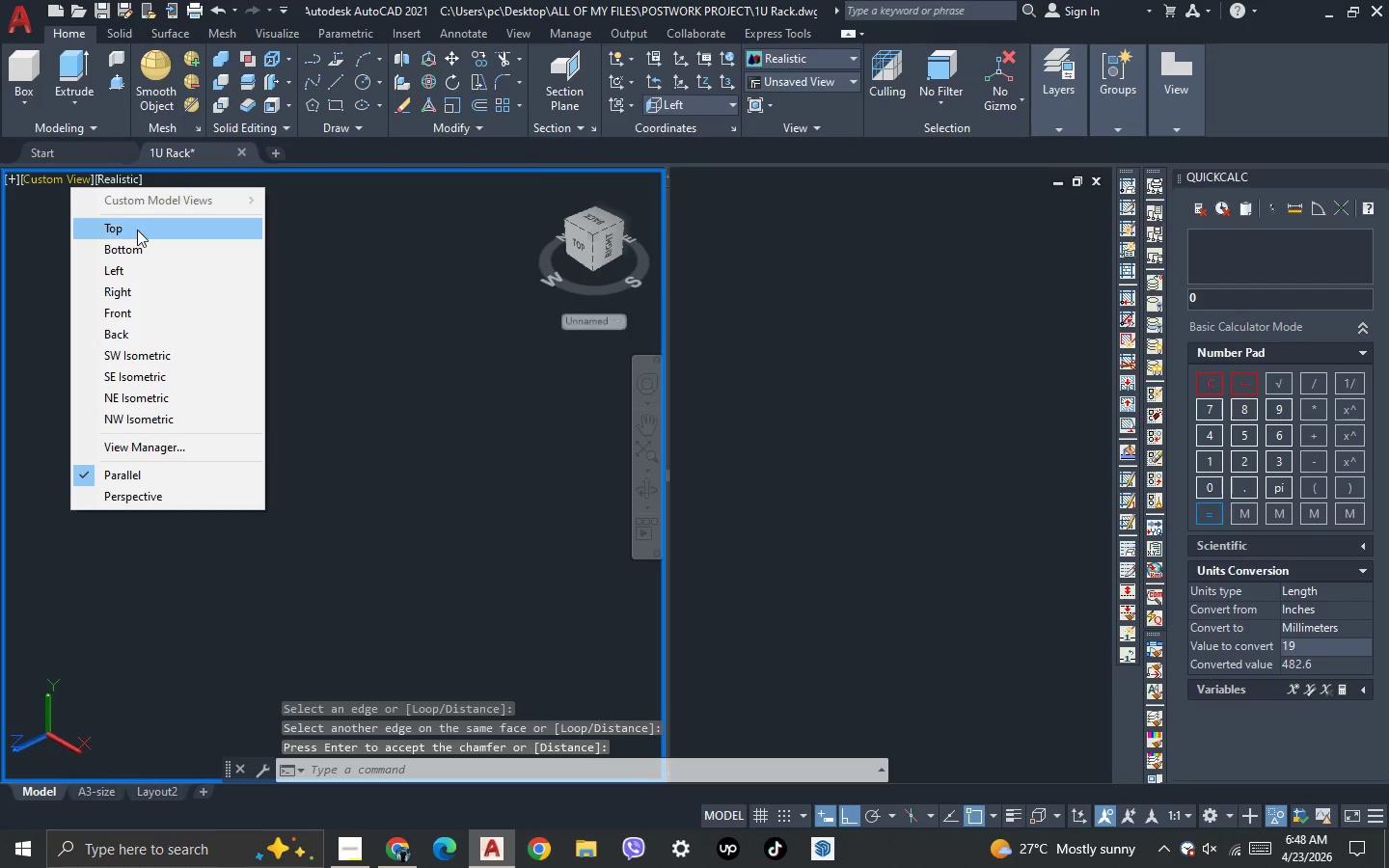 
left_click([137, 230])
 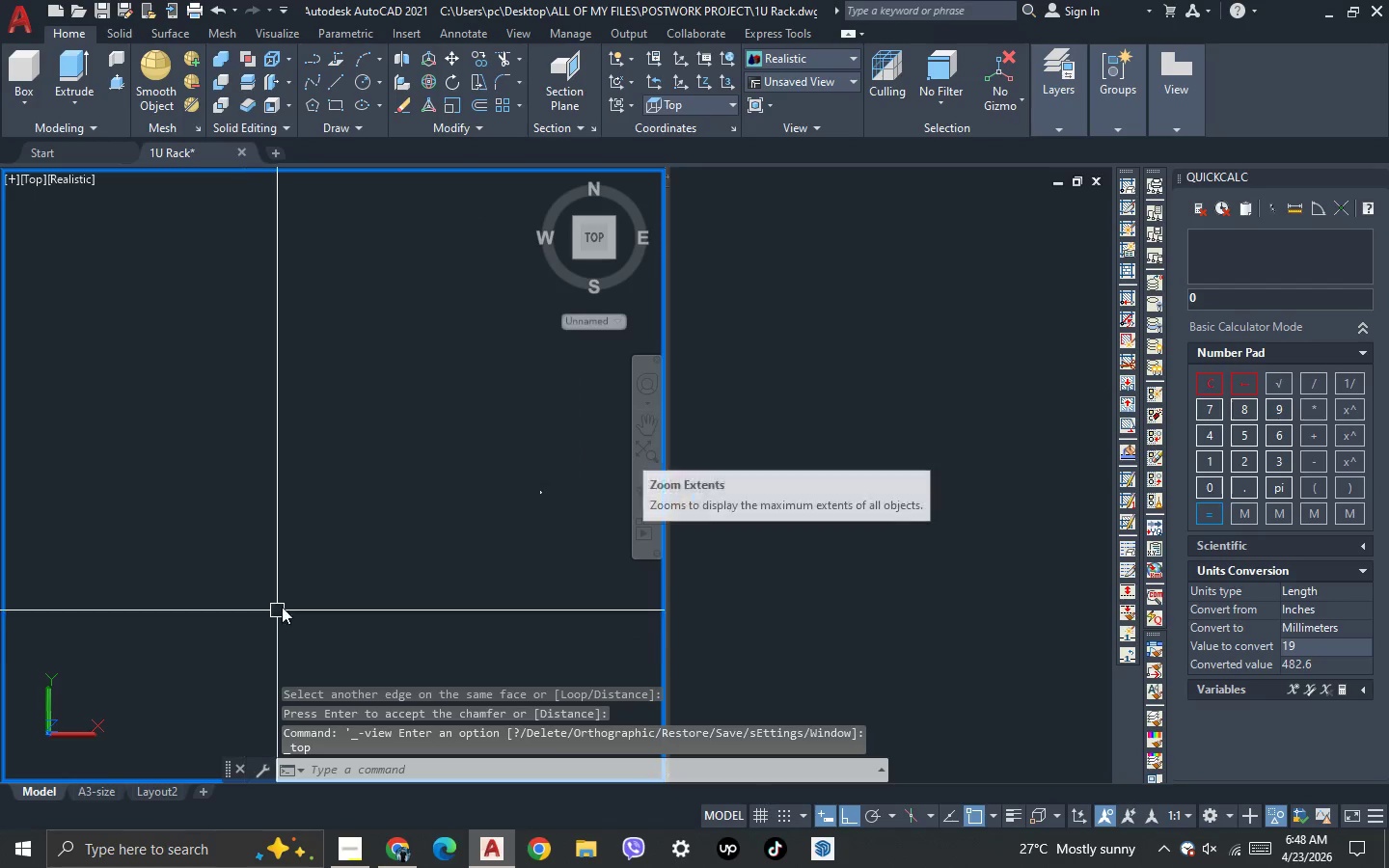 
middle_click([383, 561])
 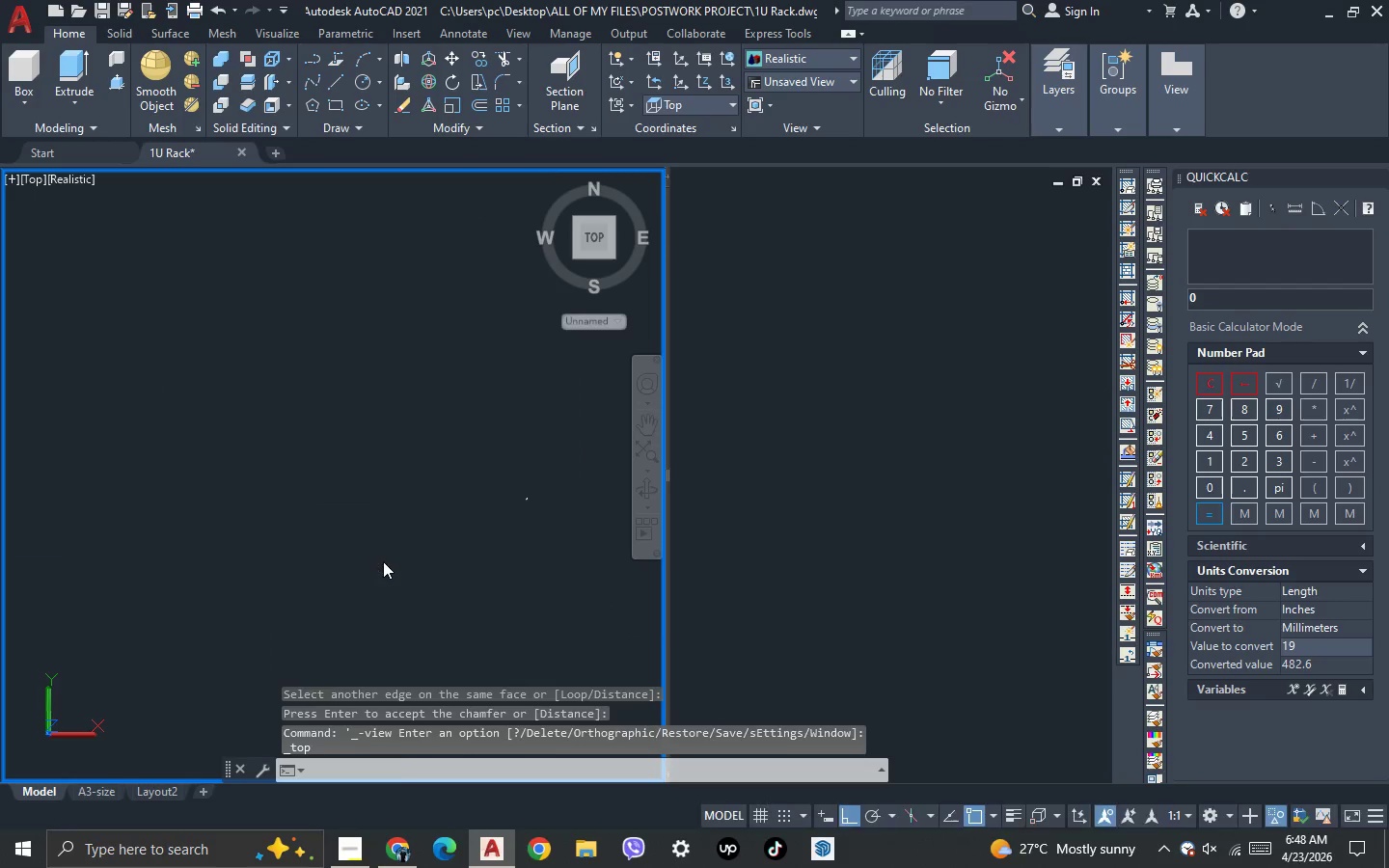 
middle_click([383, 561])
 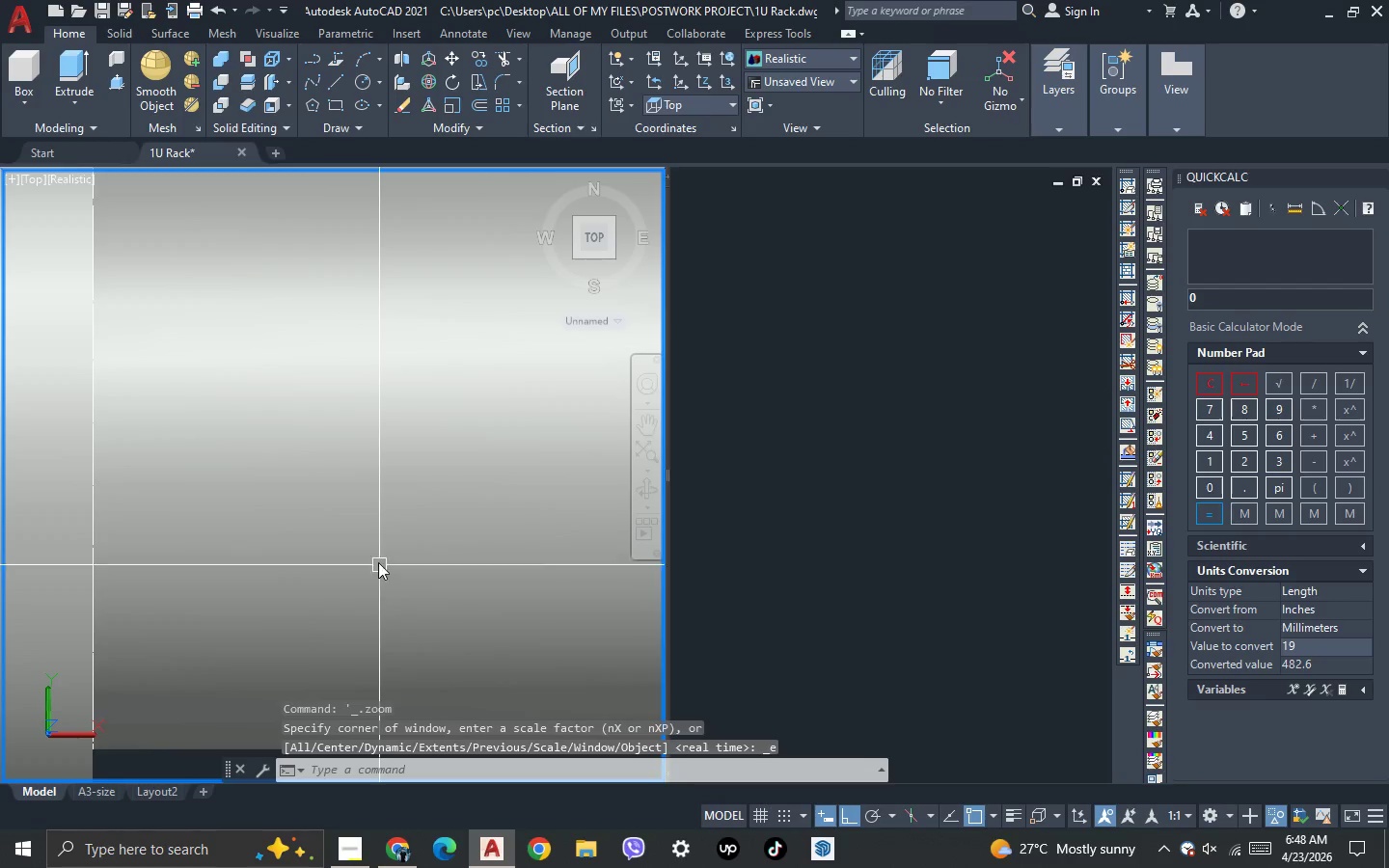 
scroll: coordinate [383, 561], scroll_direction: none, amount: 0.0
 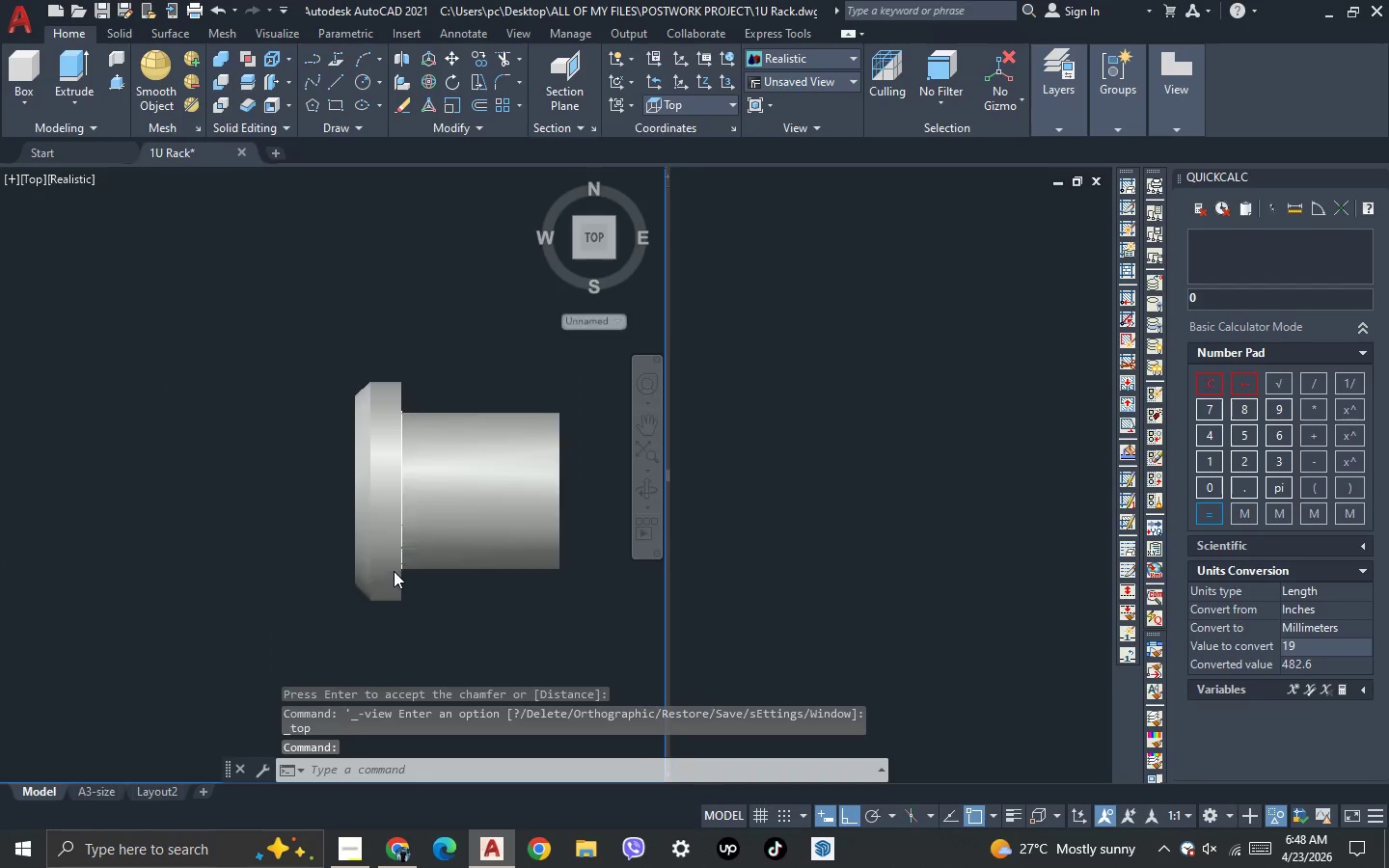 
scroll: coordinate [342, 487], scroll_direction: down, amount: 2.0
 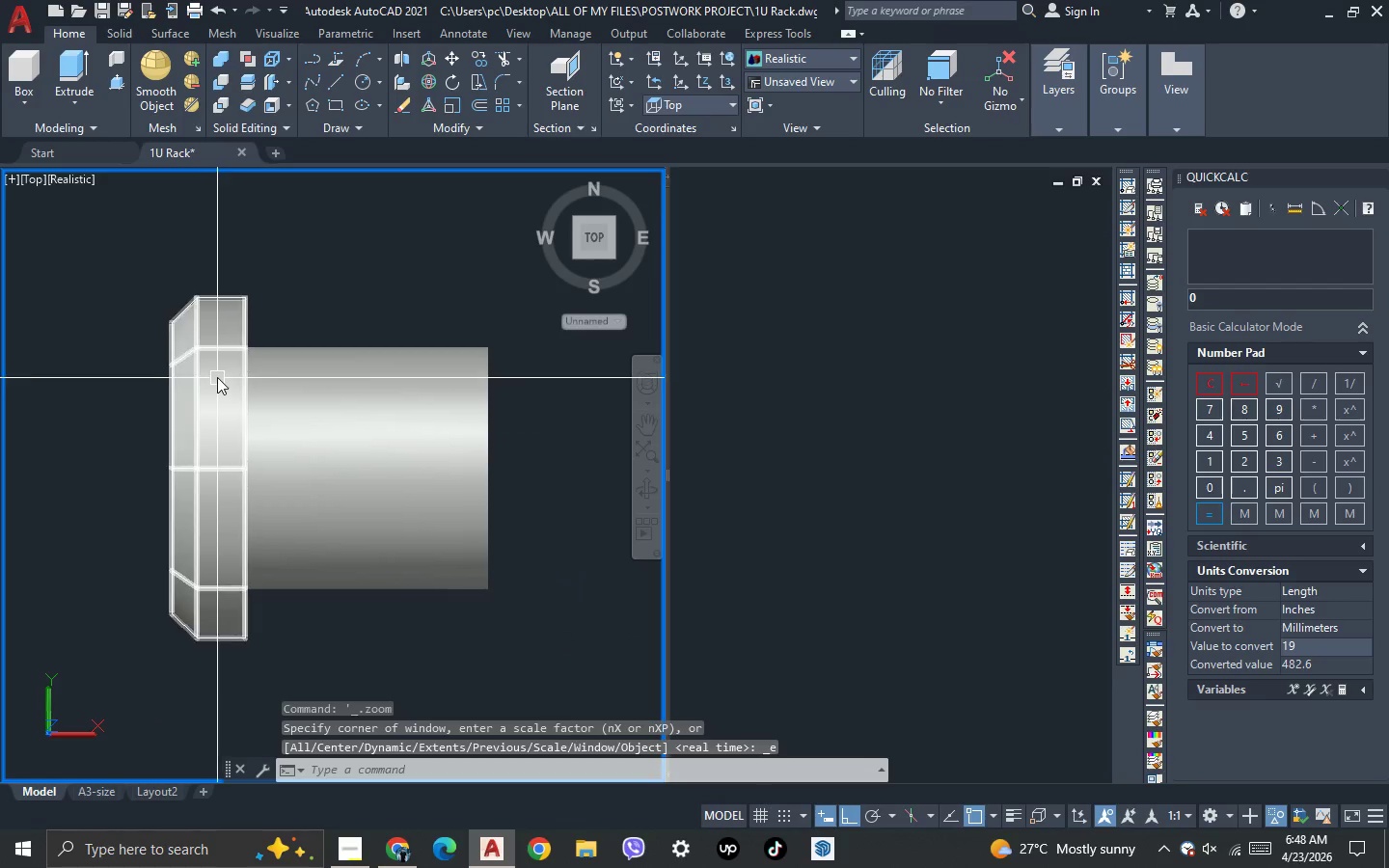 
left_click([213, 375])
 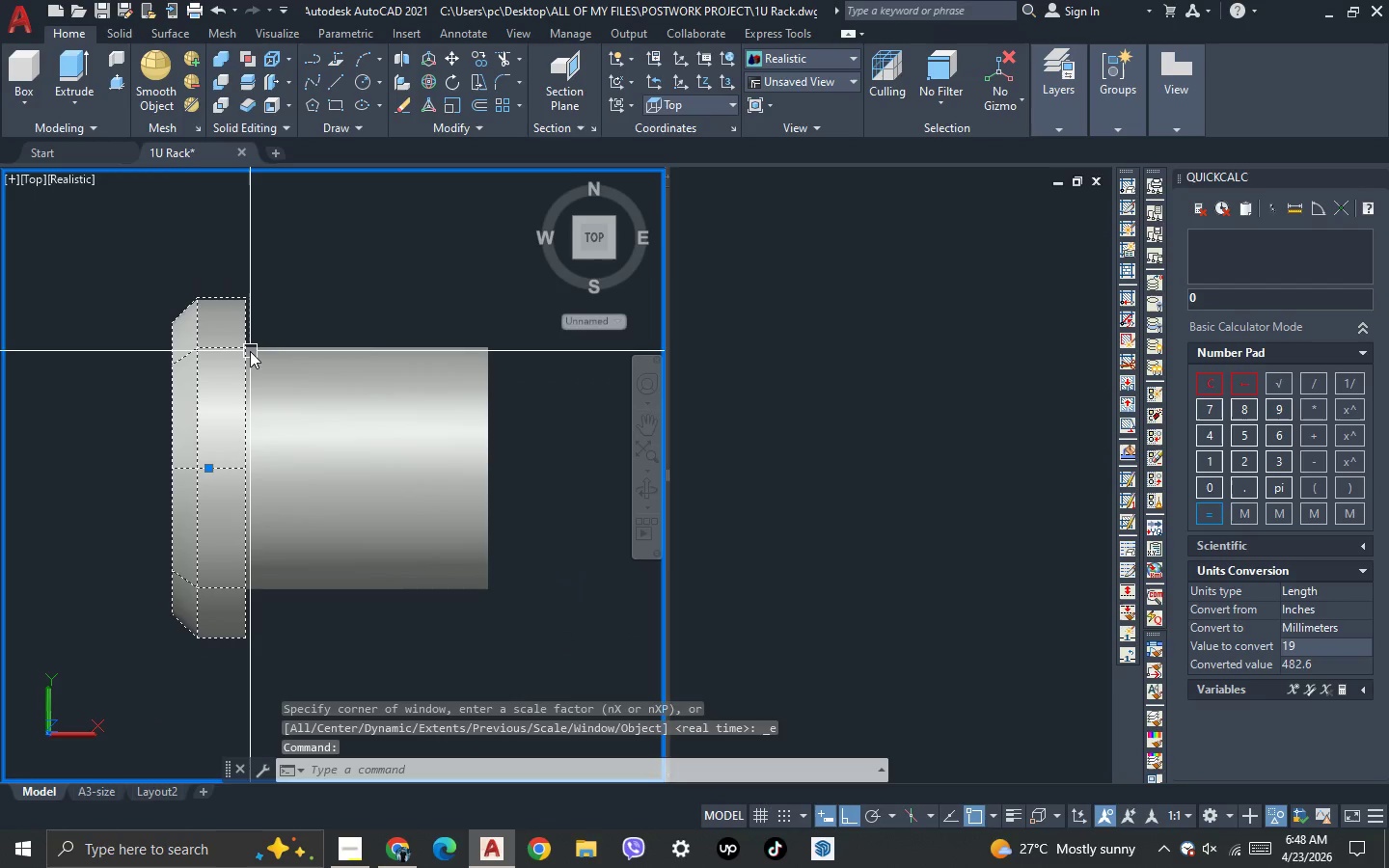 
type(mi )
 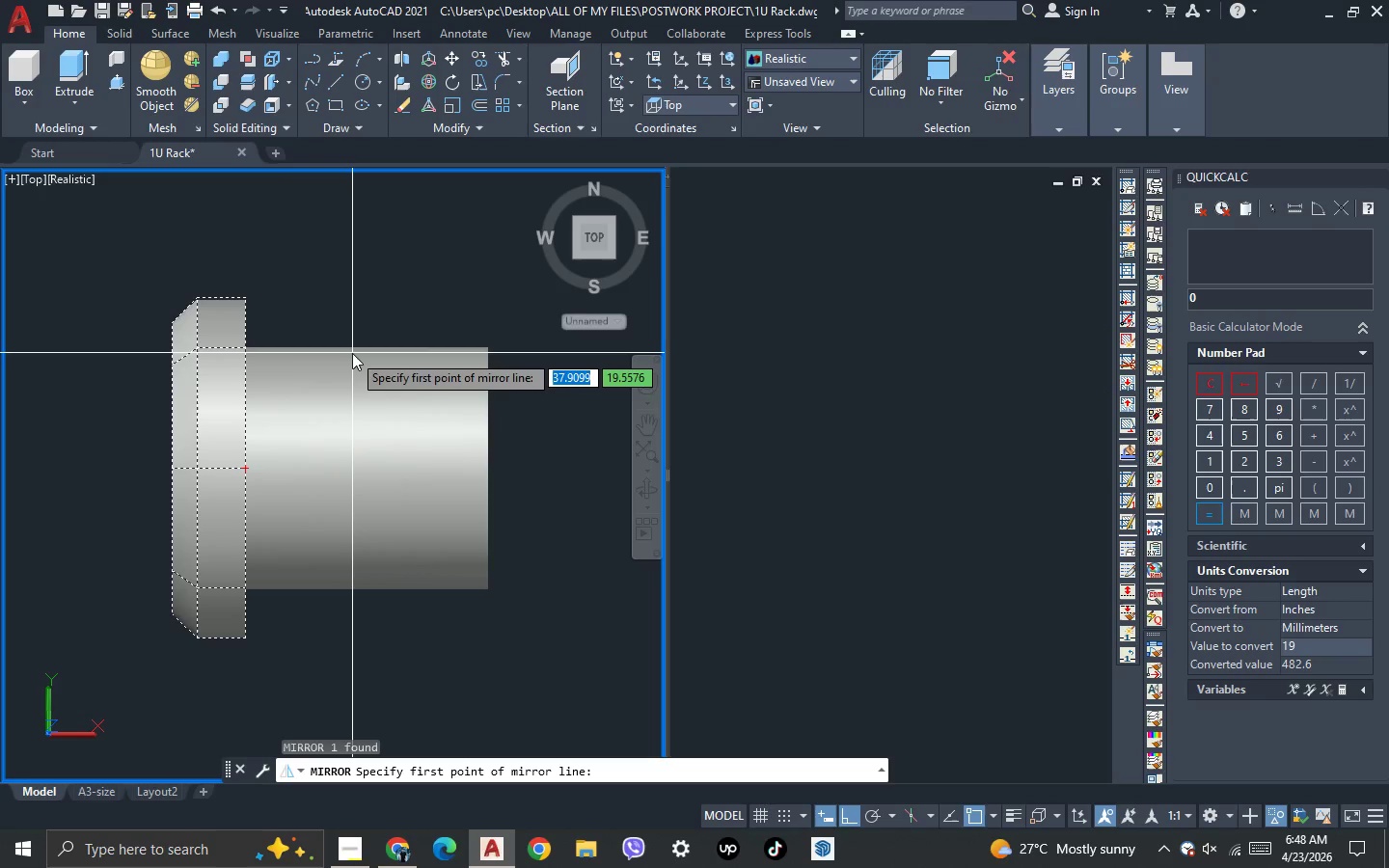 
hold_key(key=ShiftLeft, duration=0.64)
right_click([349, 337])
 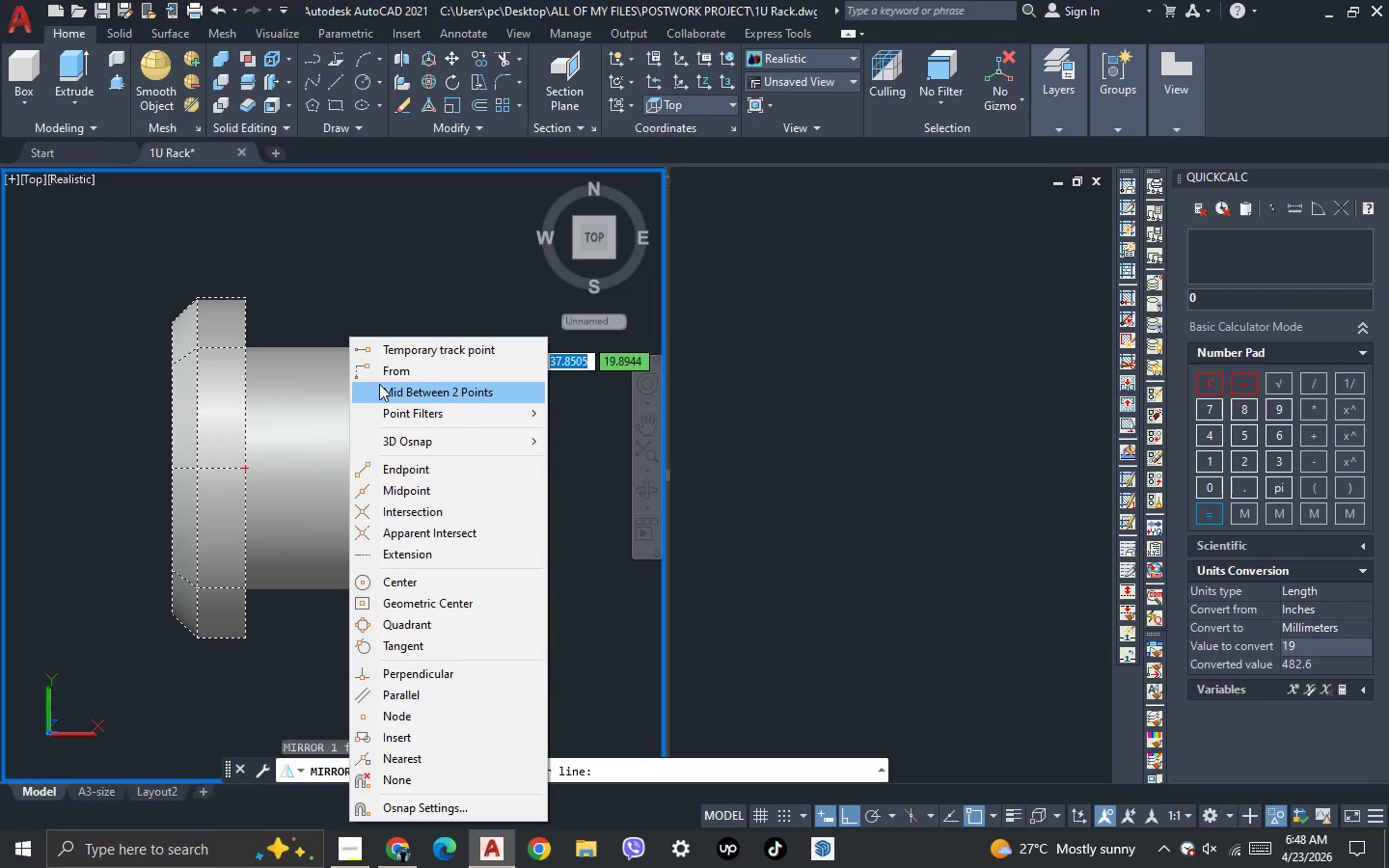 
left_click([381, 393])
 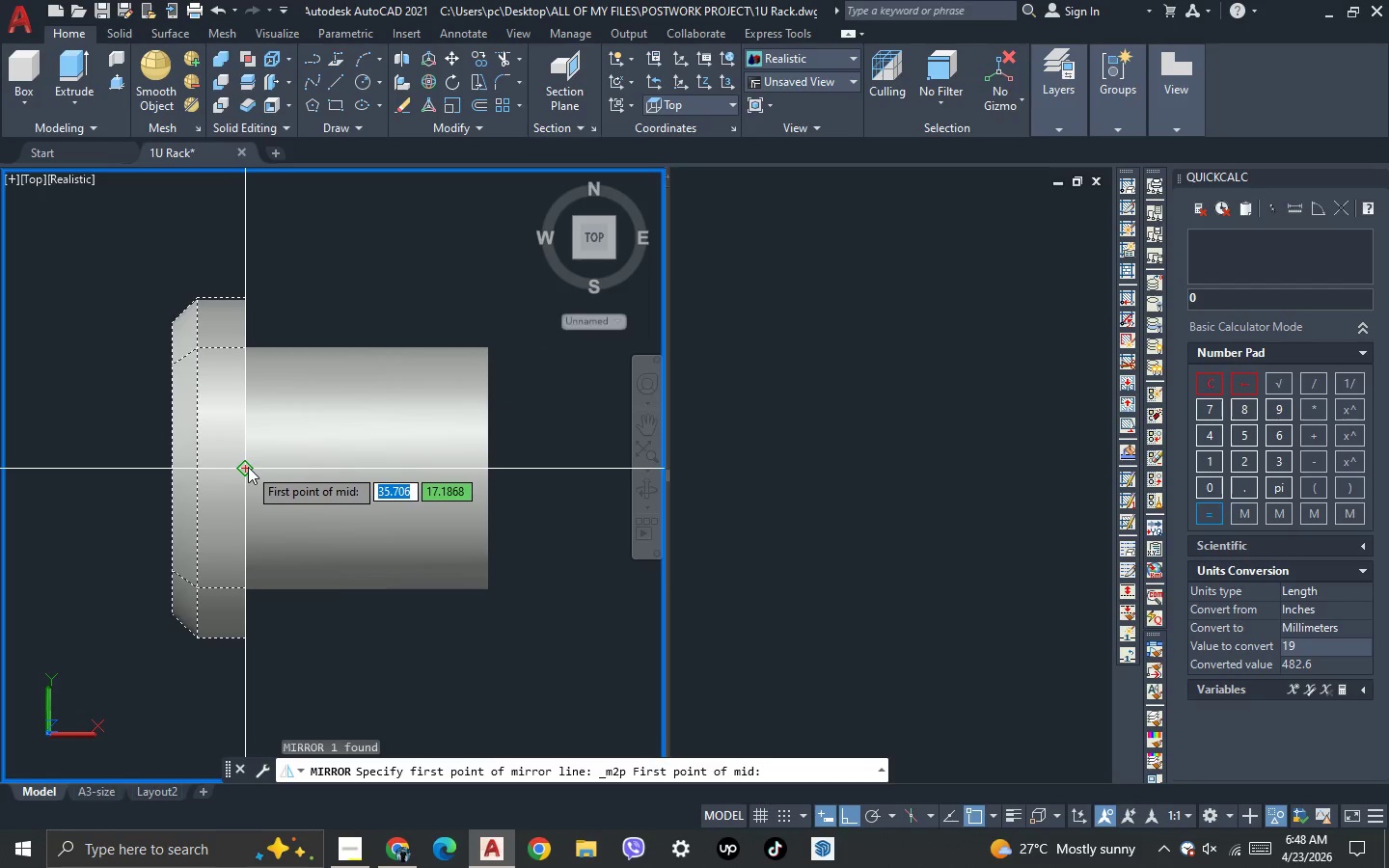 
left_click([247, 469])
 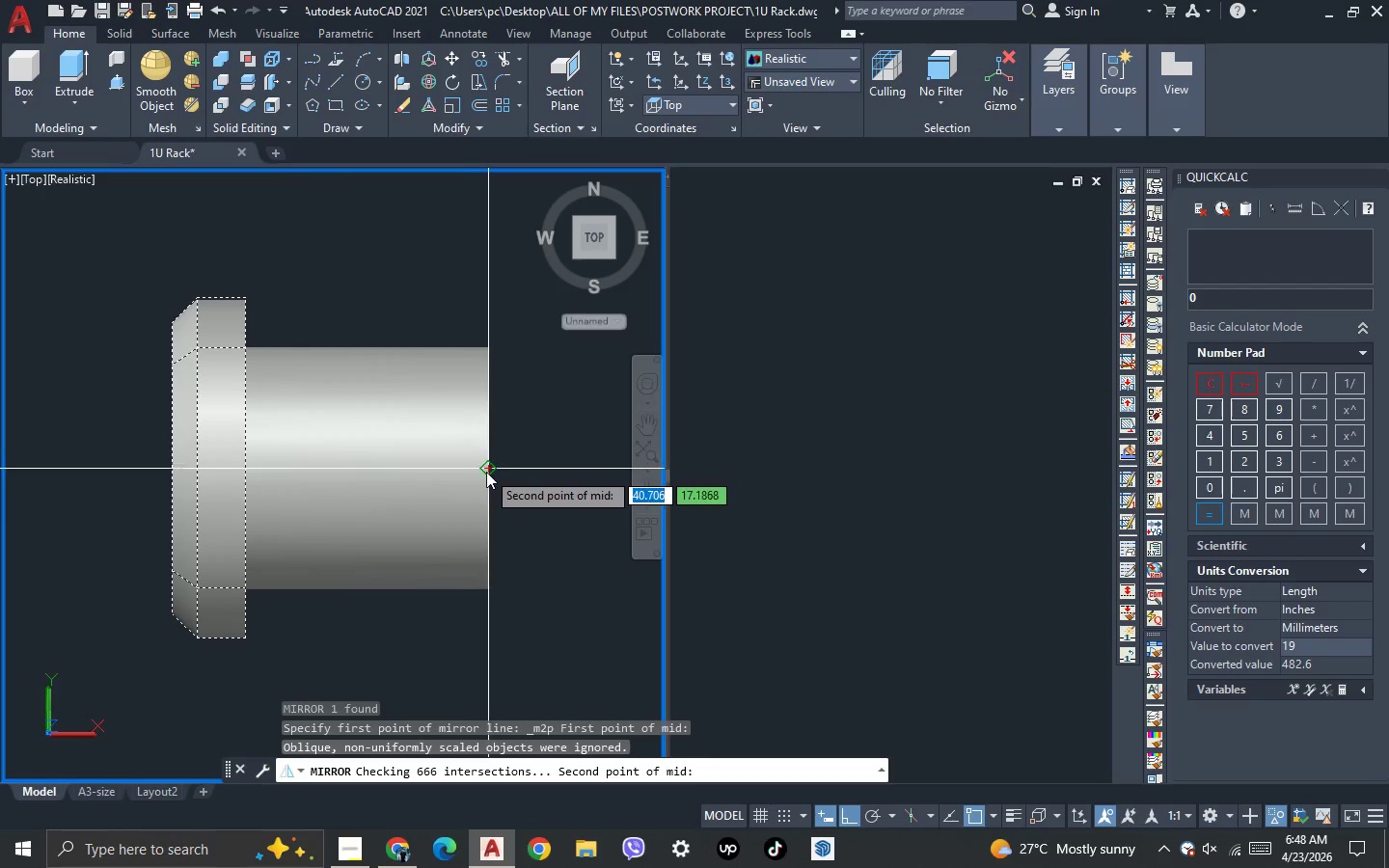 
left_click([486, 474])
 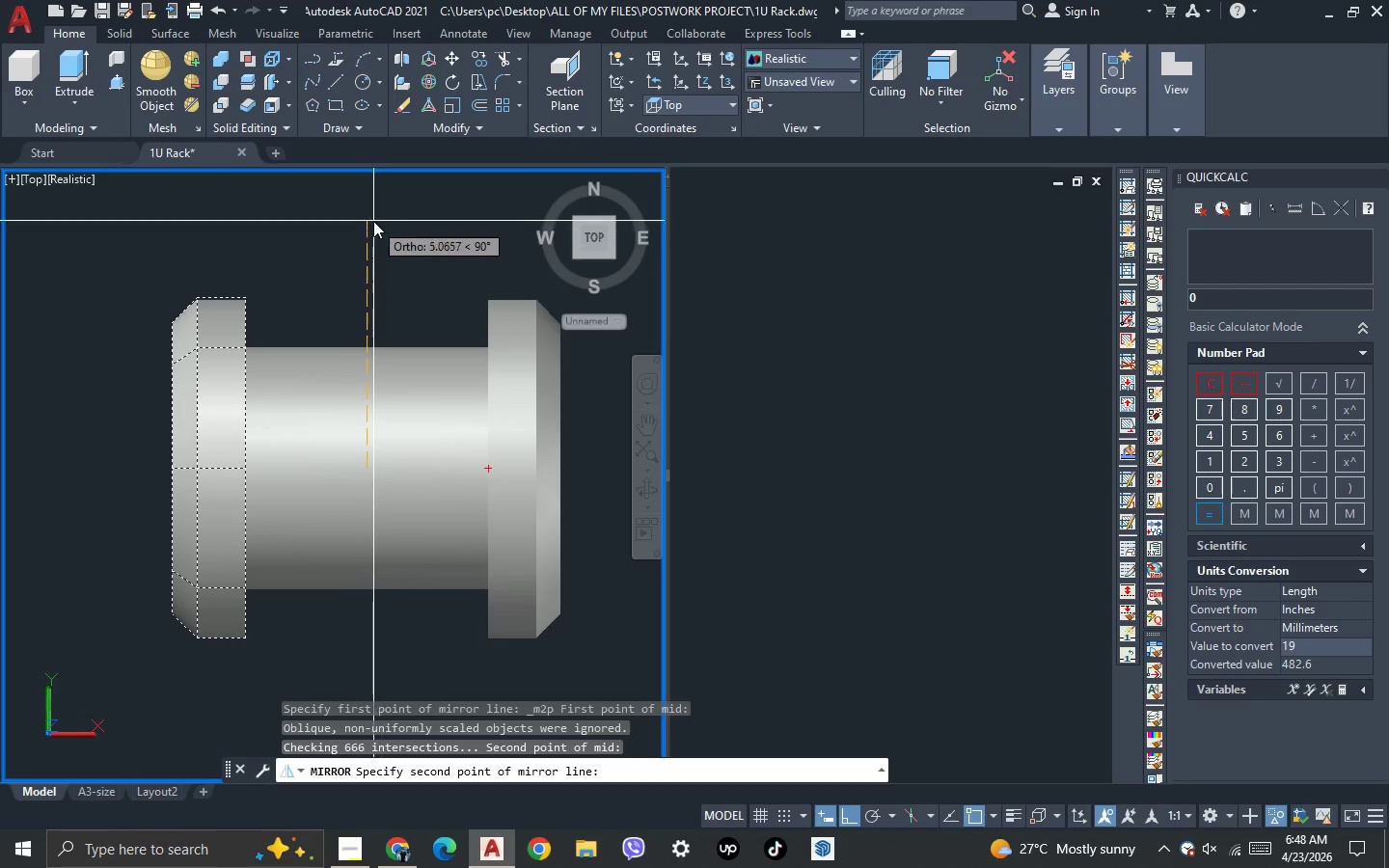 
key(Space)
 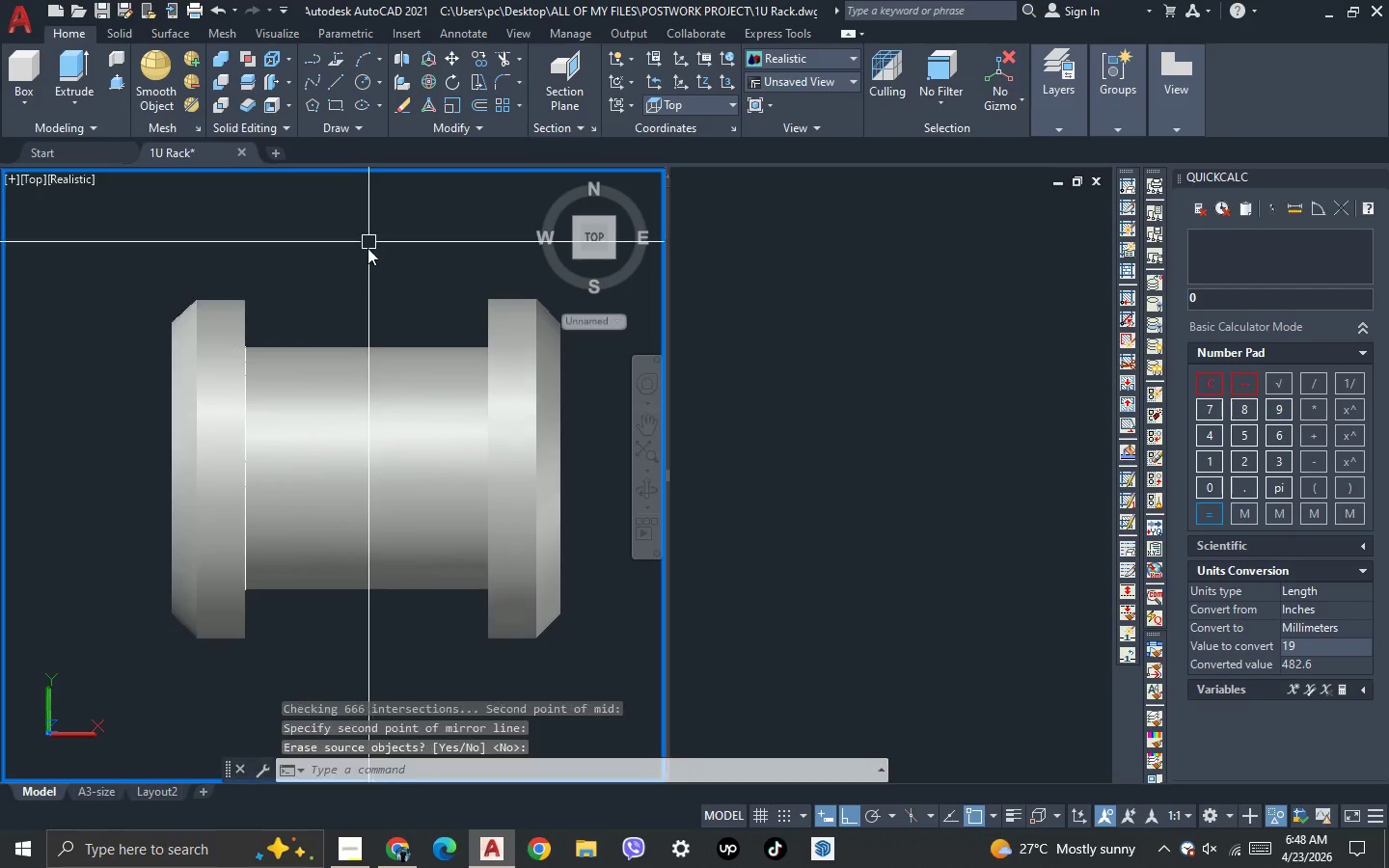 
scroll: coordinate [362, 279], scroll_direction: down, amount: 2.0
 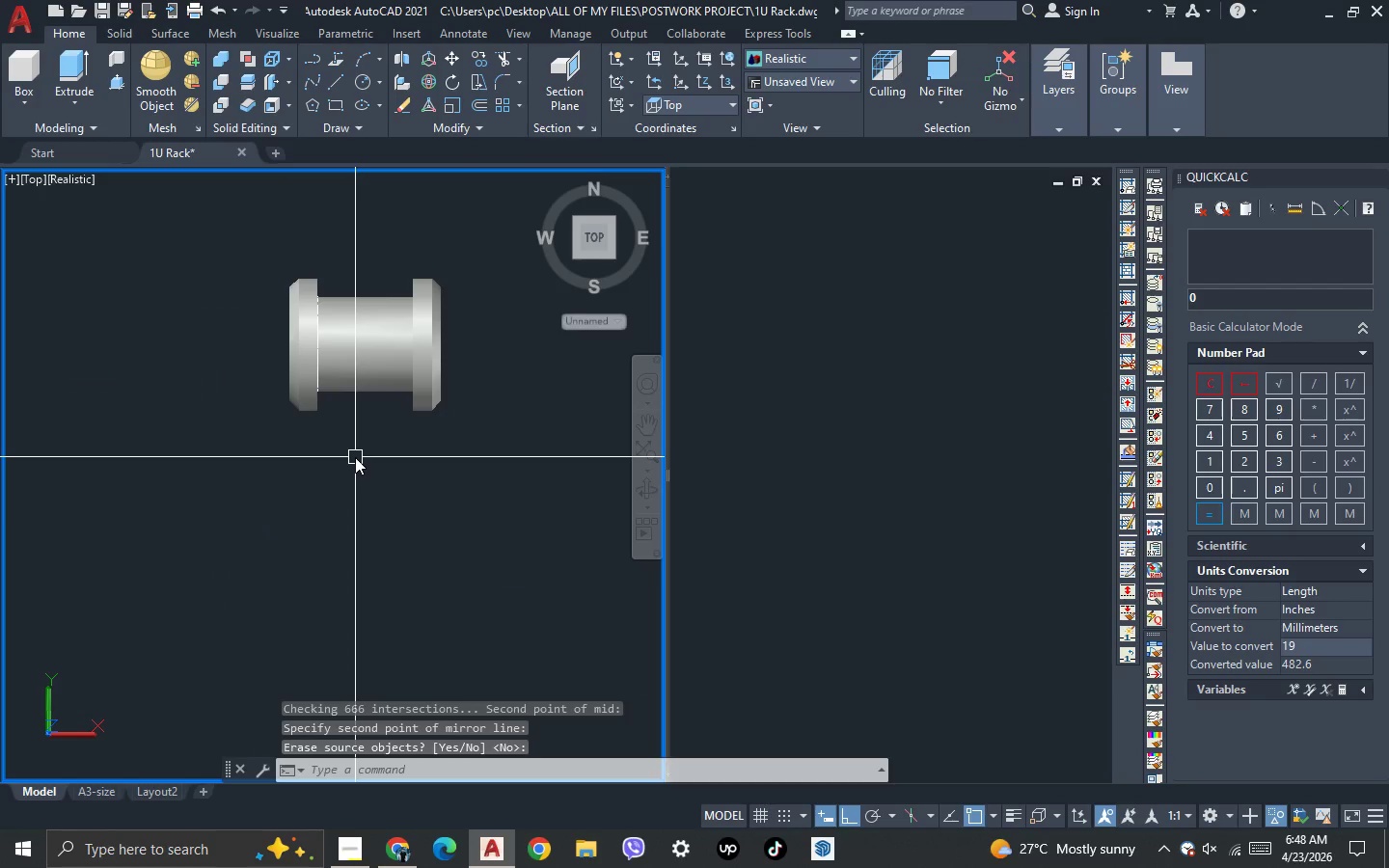 
type(un)
 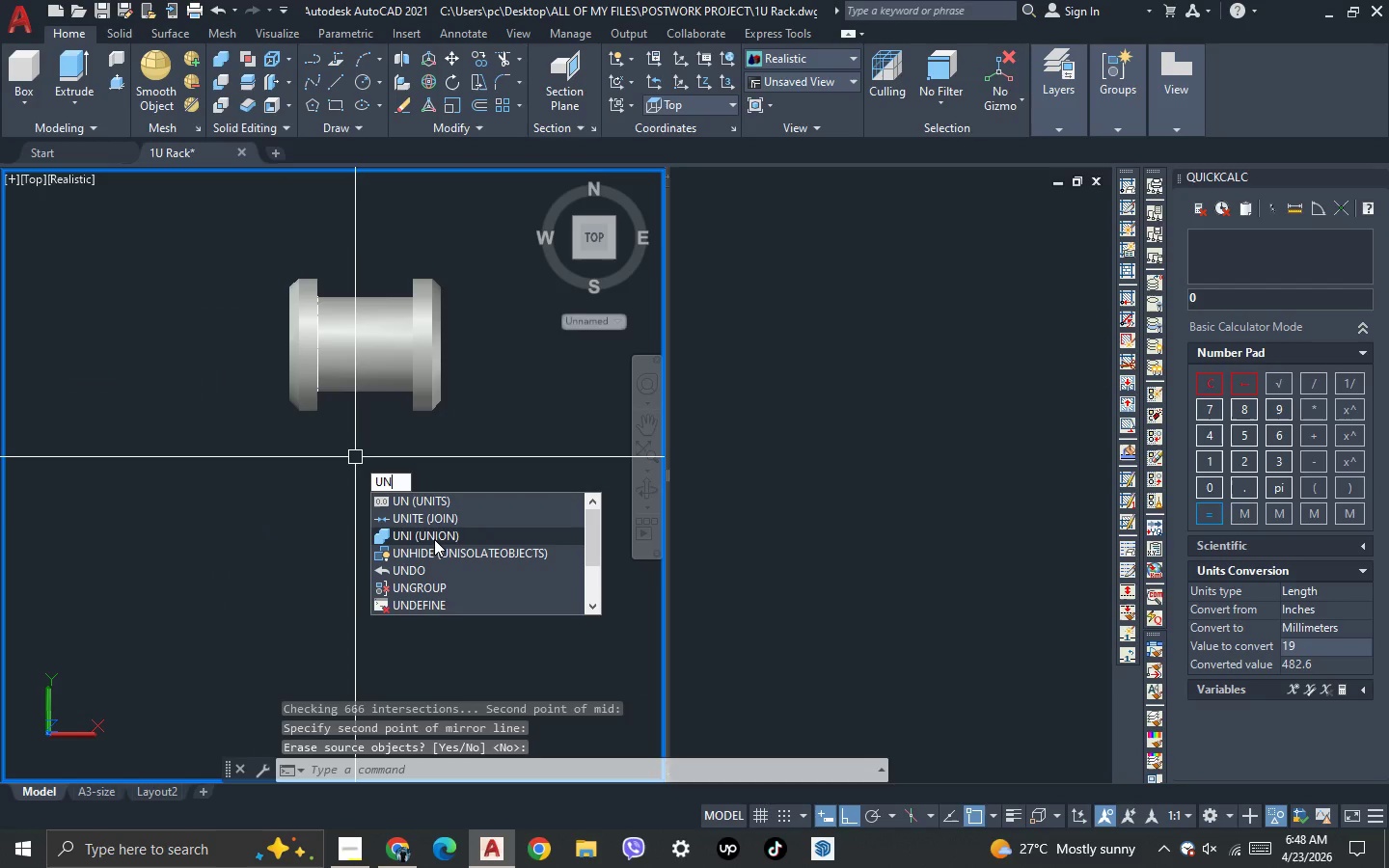 
left_click([434, 539])
 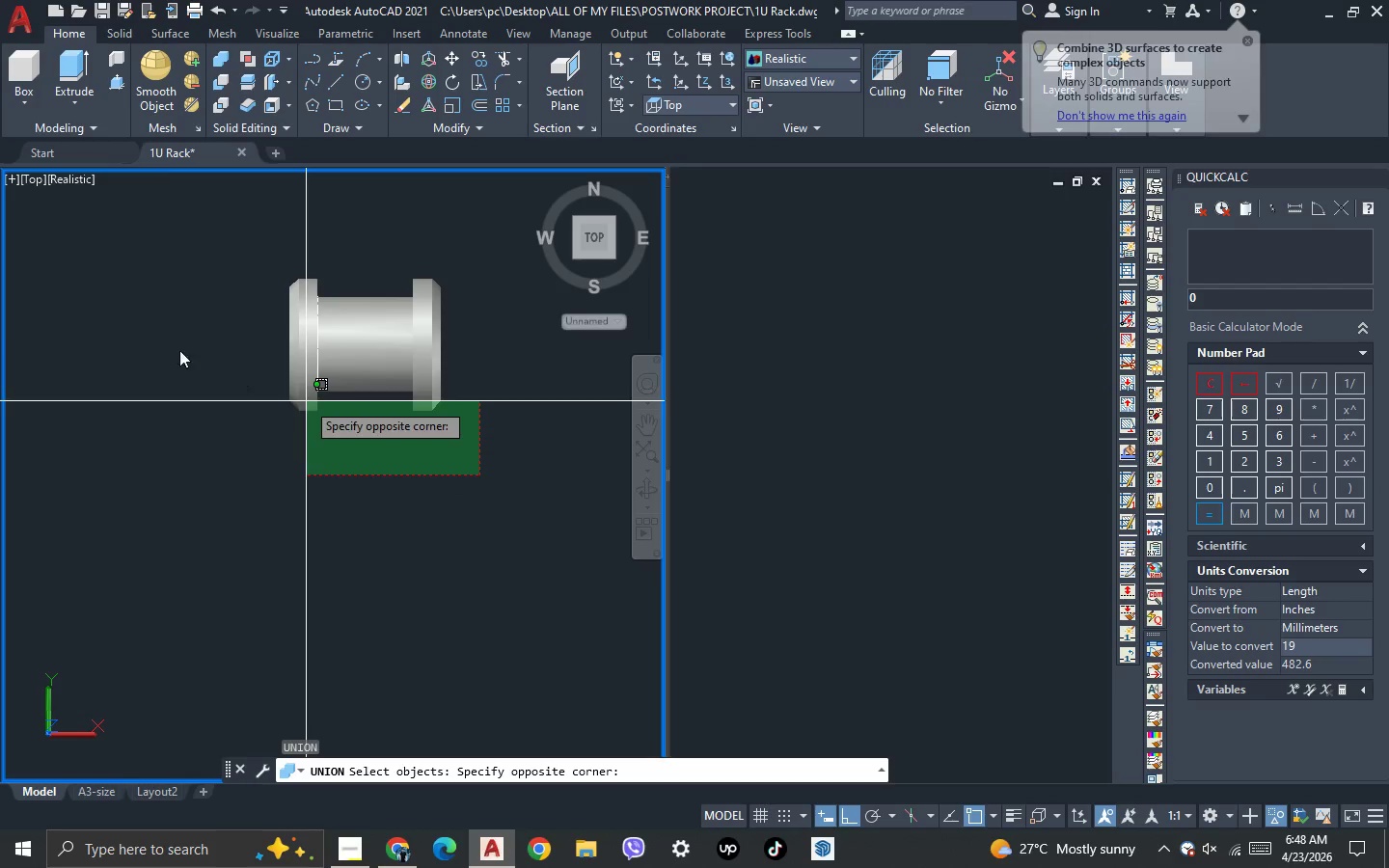 
triple_click([159, 325])
 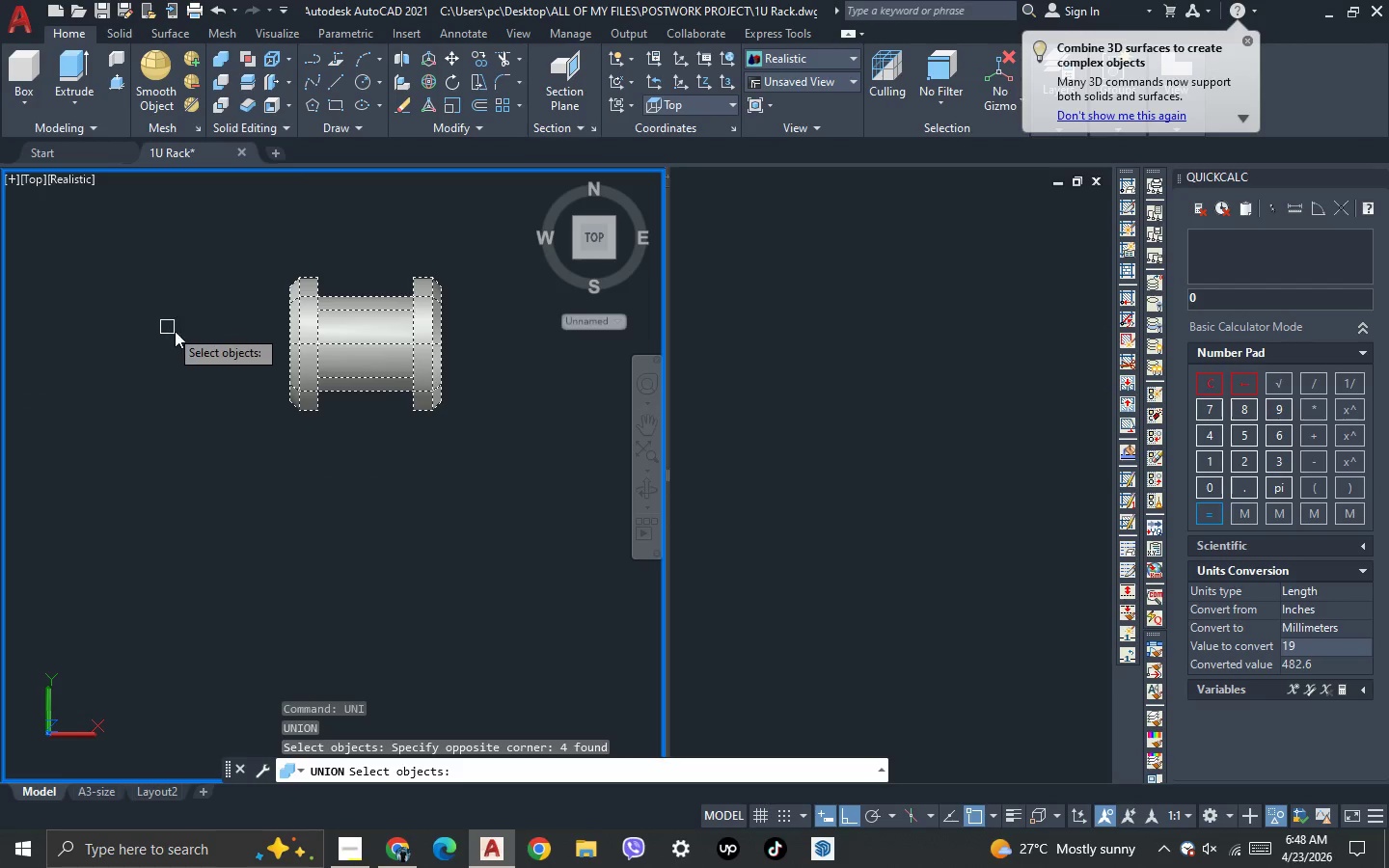 
hold_key(key=ShiftLeft, duration=0.58)
 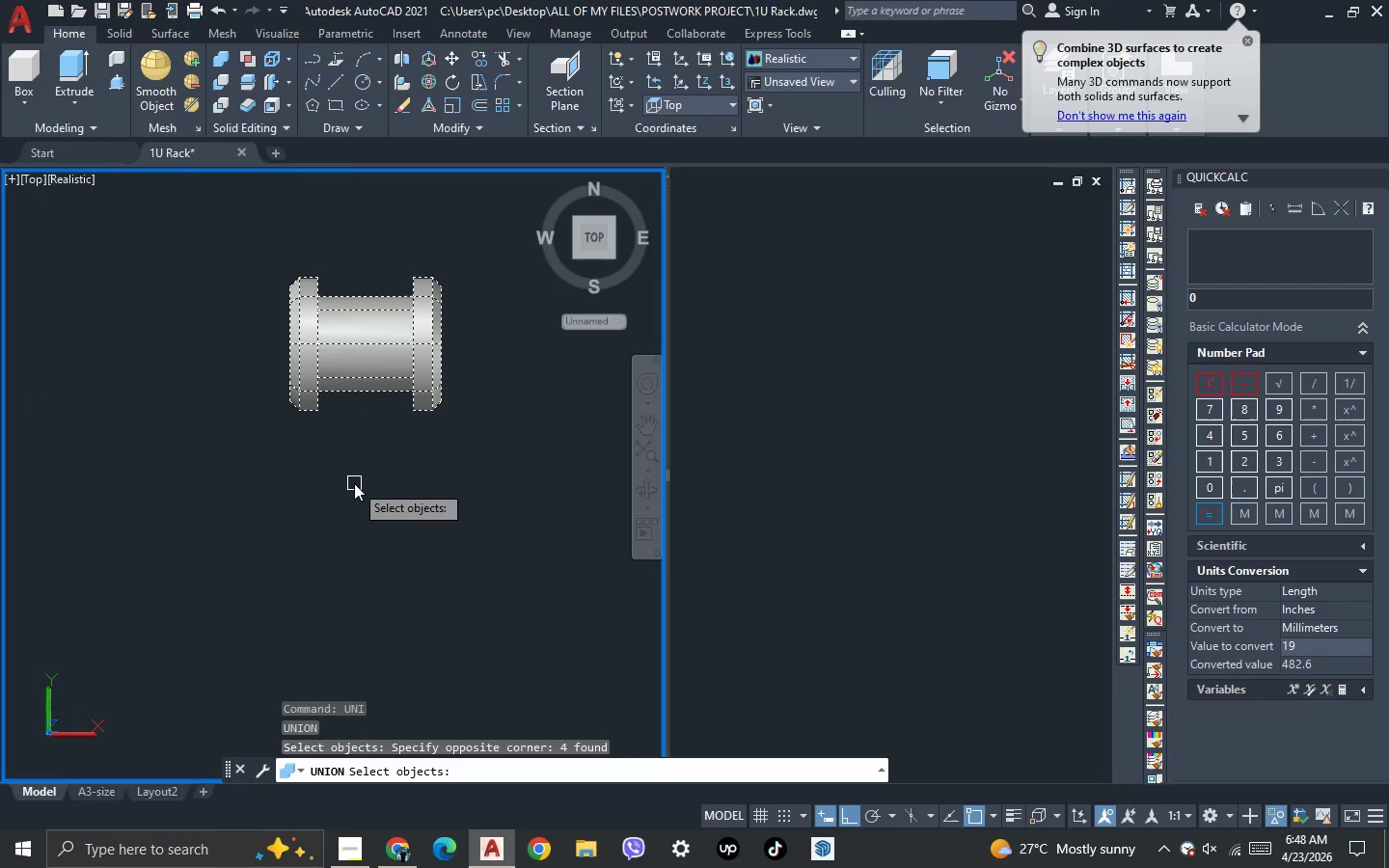 
key(Space)
 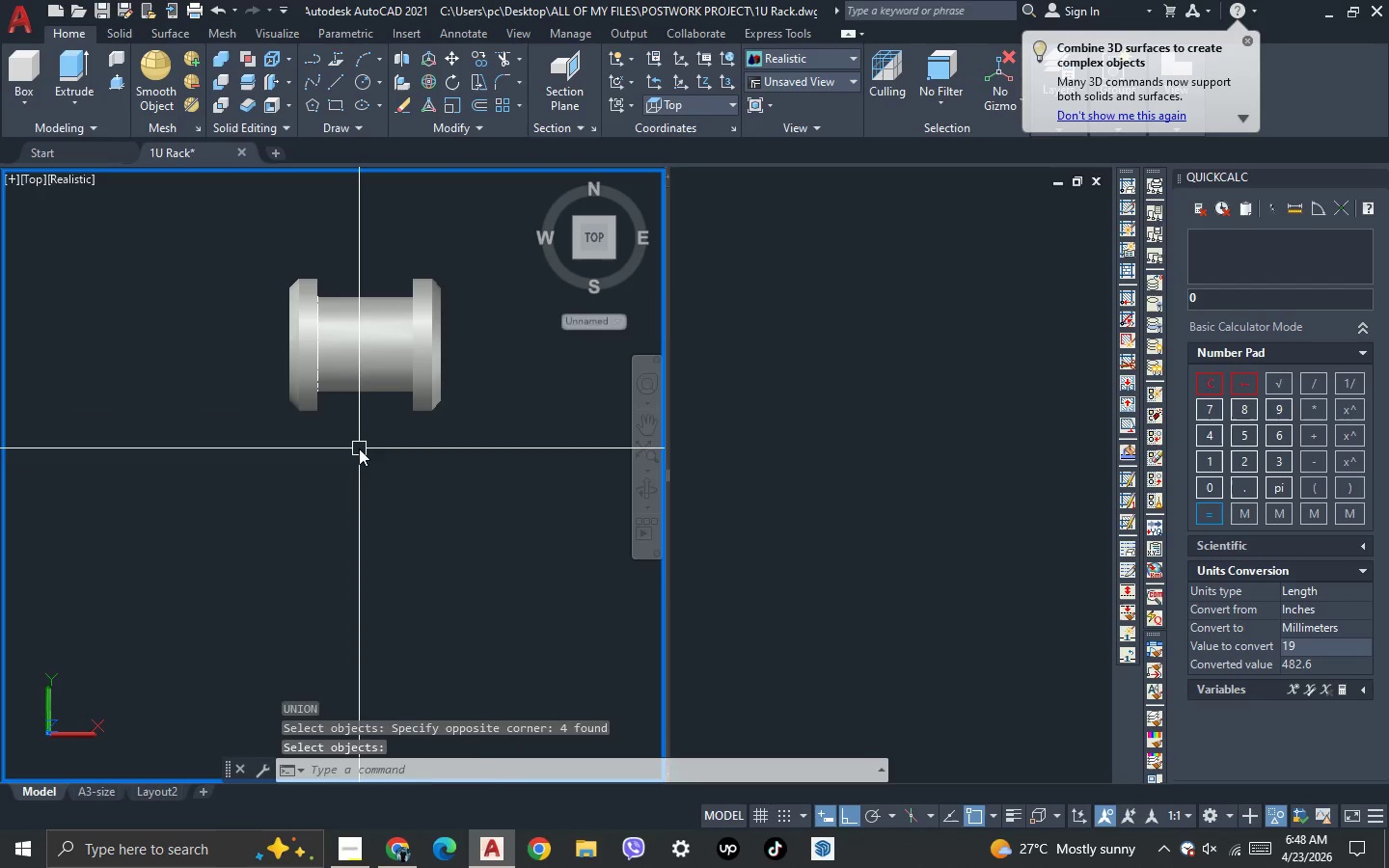 
double_click([271, 231])
 